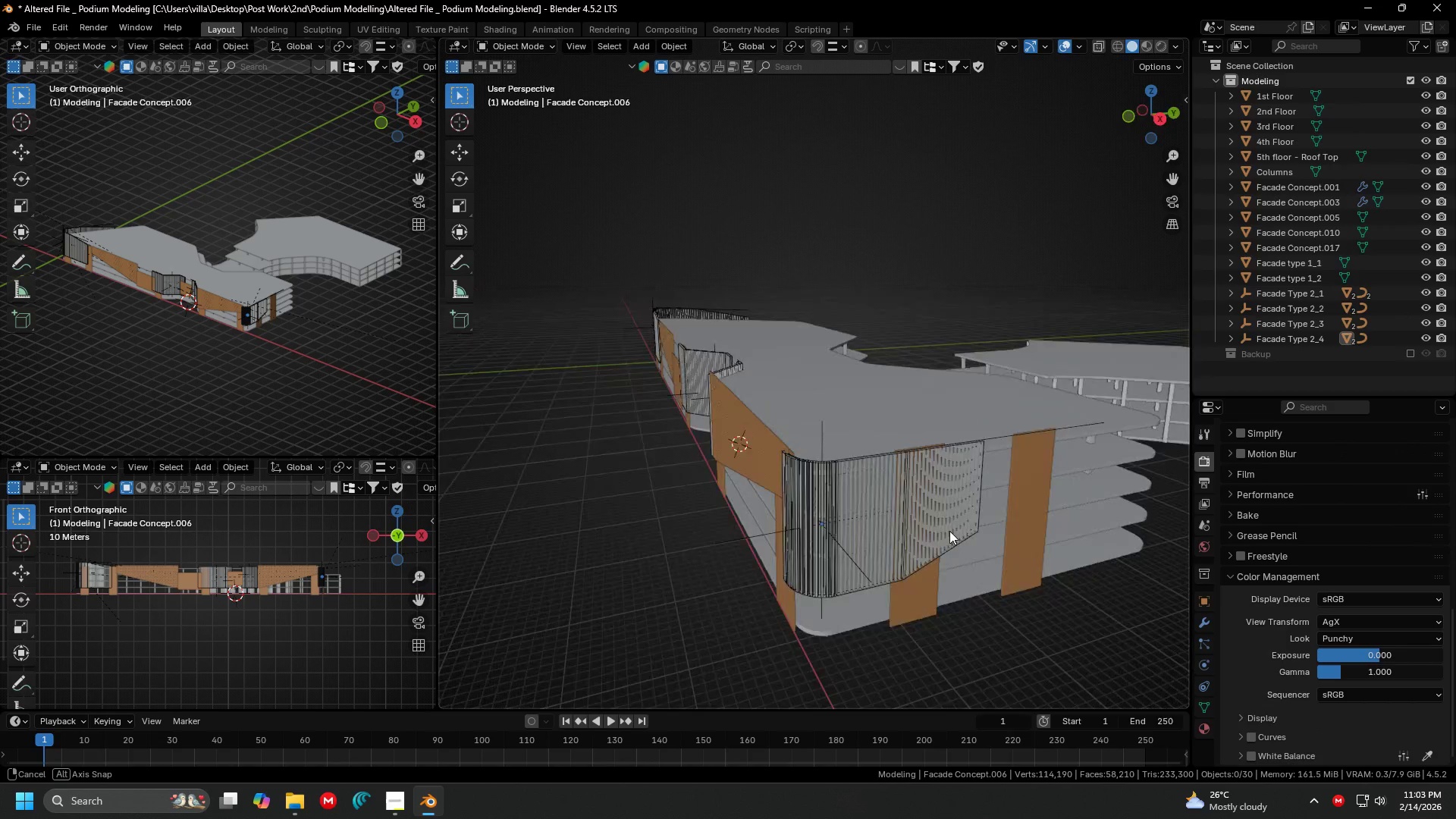 
scroll: coordinate [934, 534], scroll_direction: down, amount: 1.0
 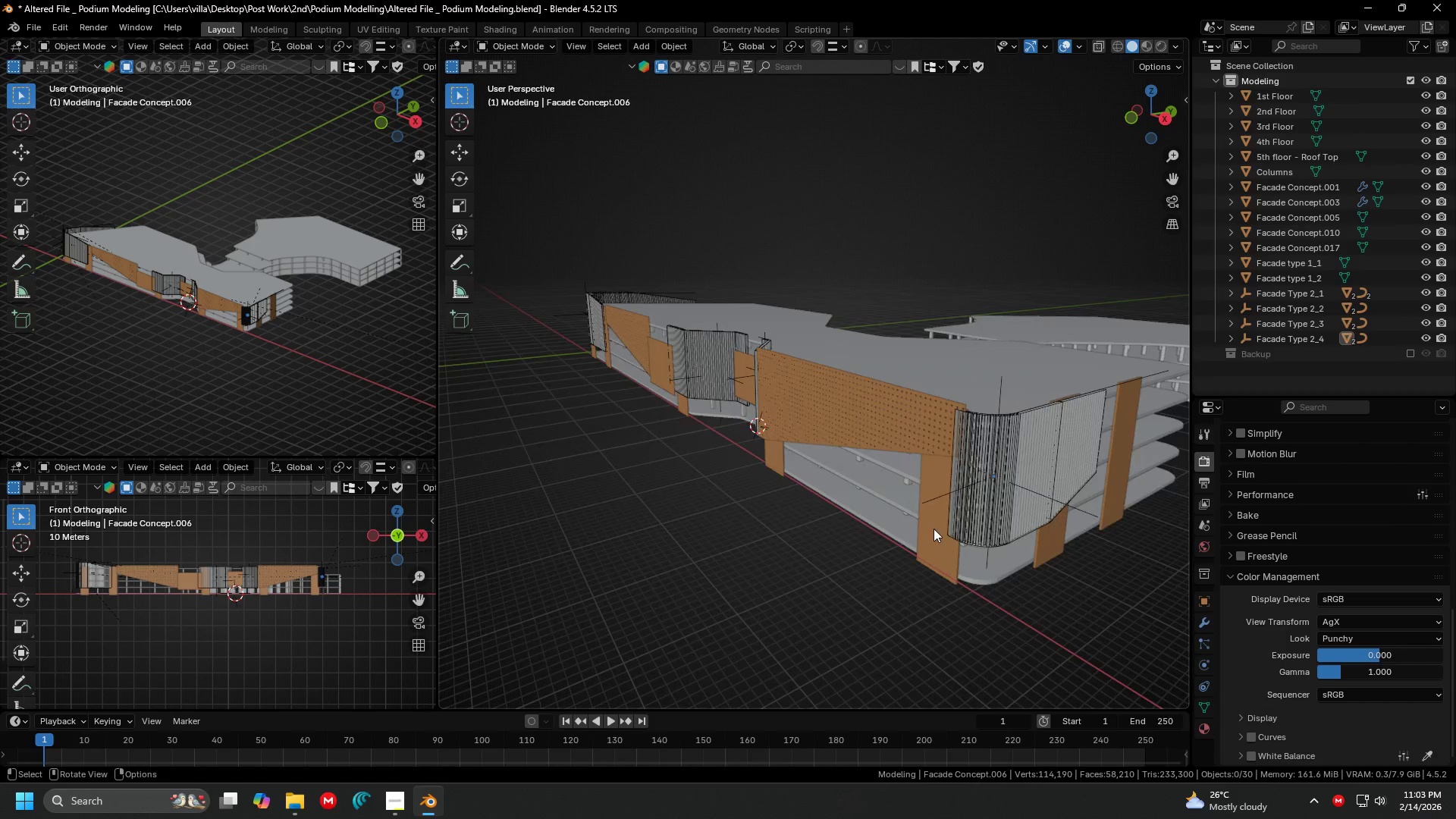 
key(Shift+ShiftLeft)
 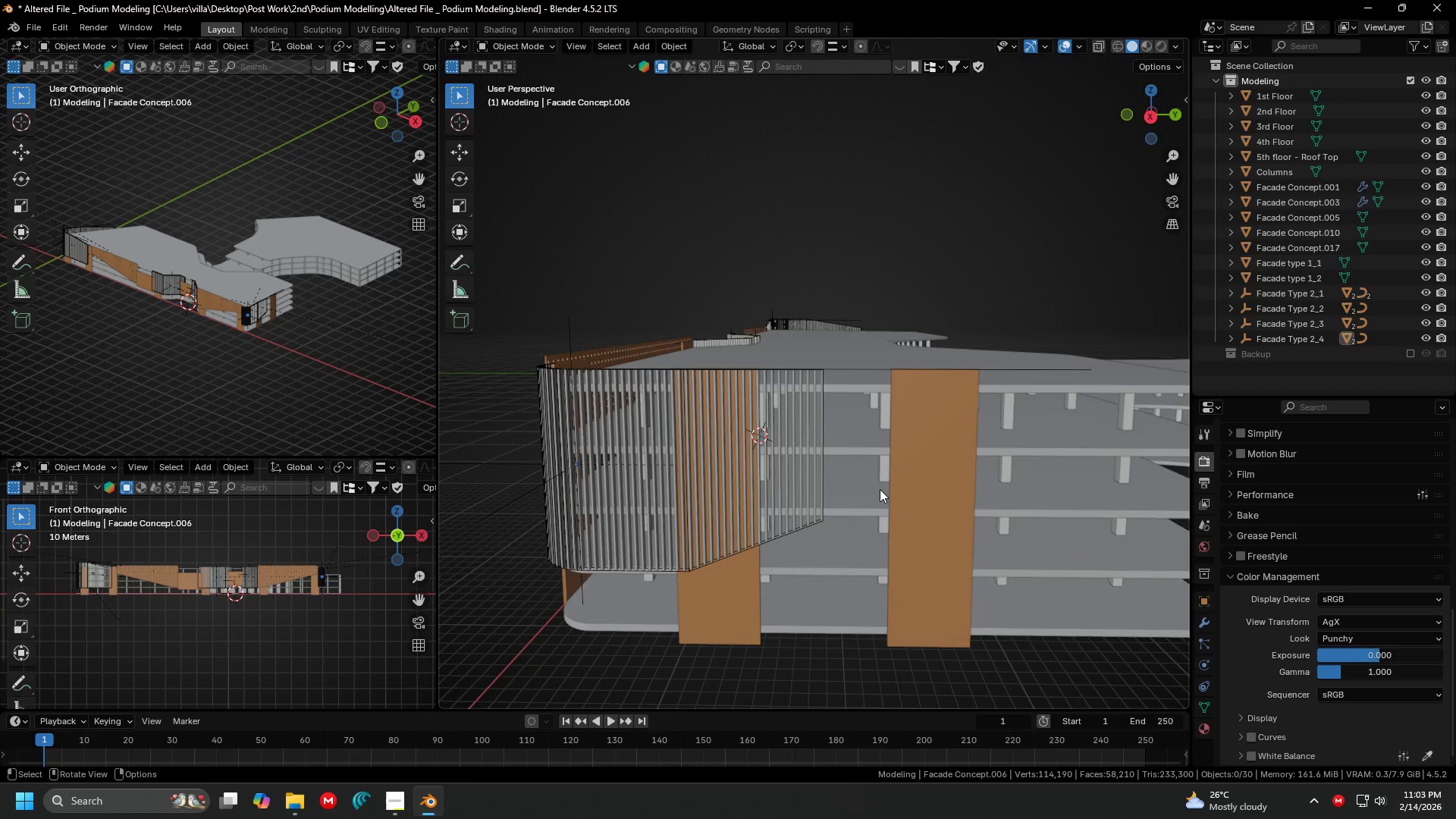 
scroll: coordinate [908, 521], scroll_direction: up, amount: 2.0
 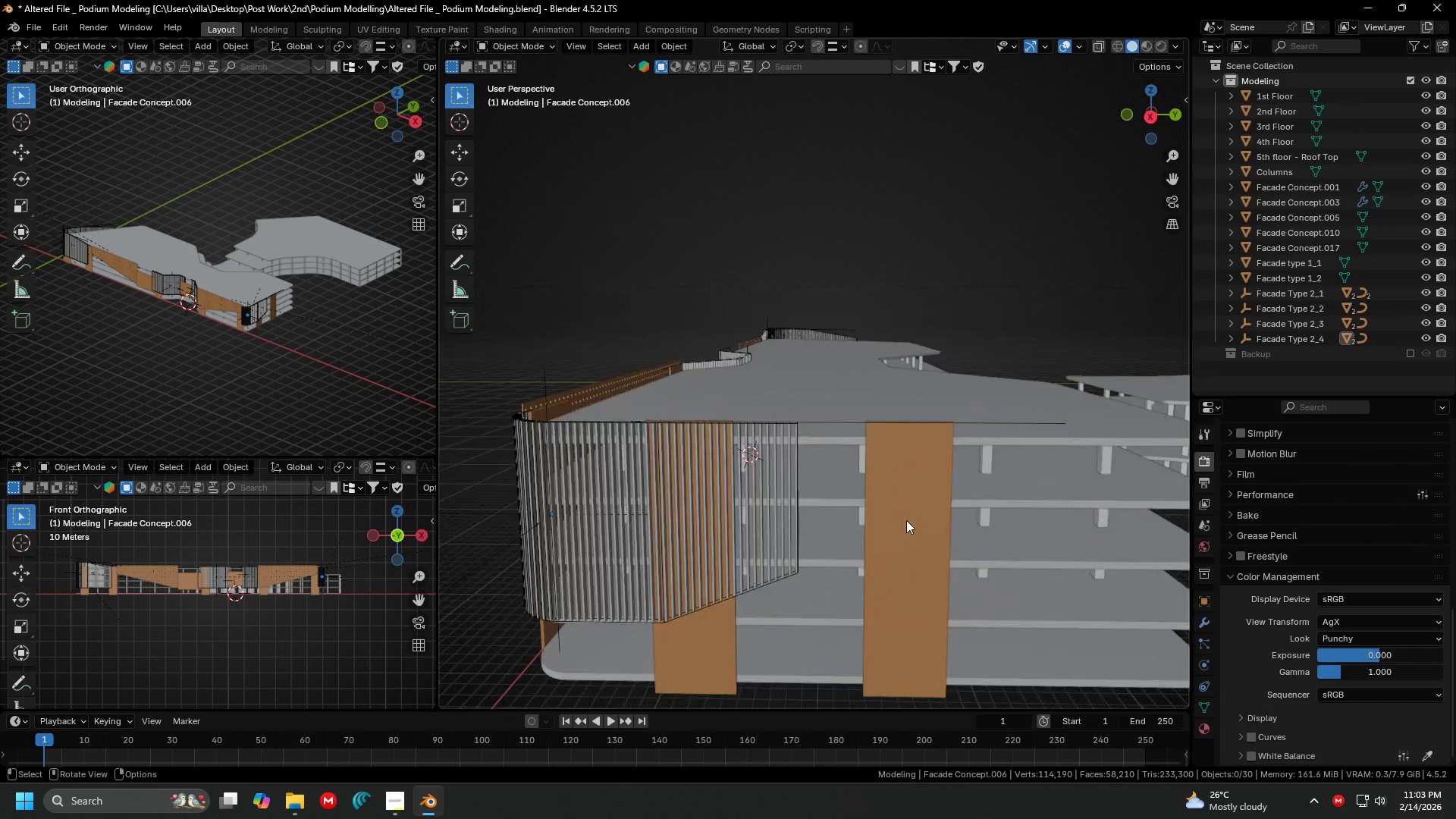 
key(Shift+ShiftLeft)
 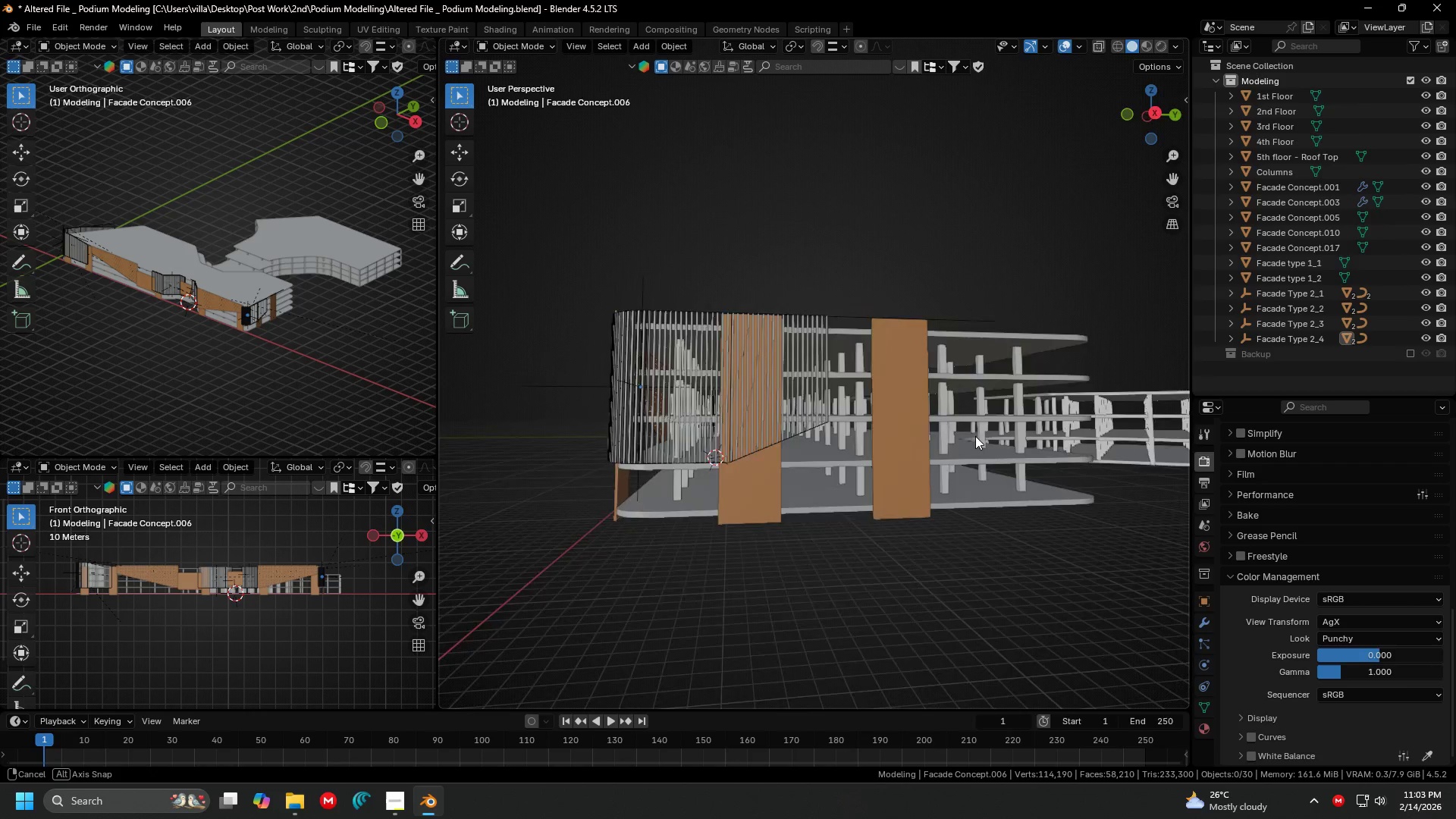 
scroll: coordinate [926, 490], scroll_direction: down, amount: 1.0
 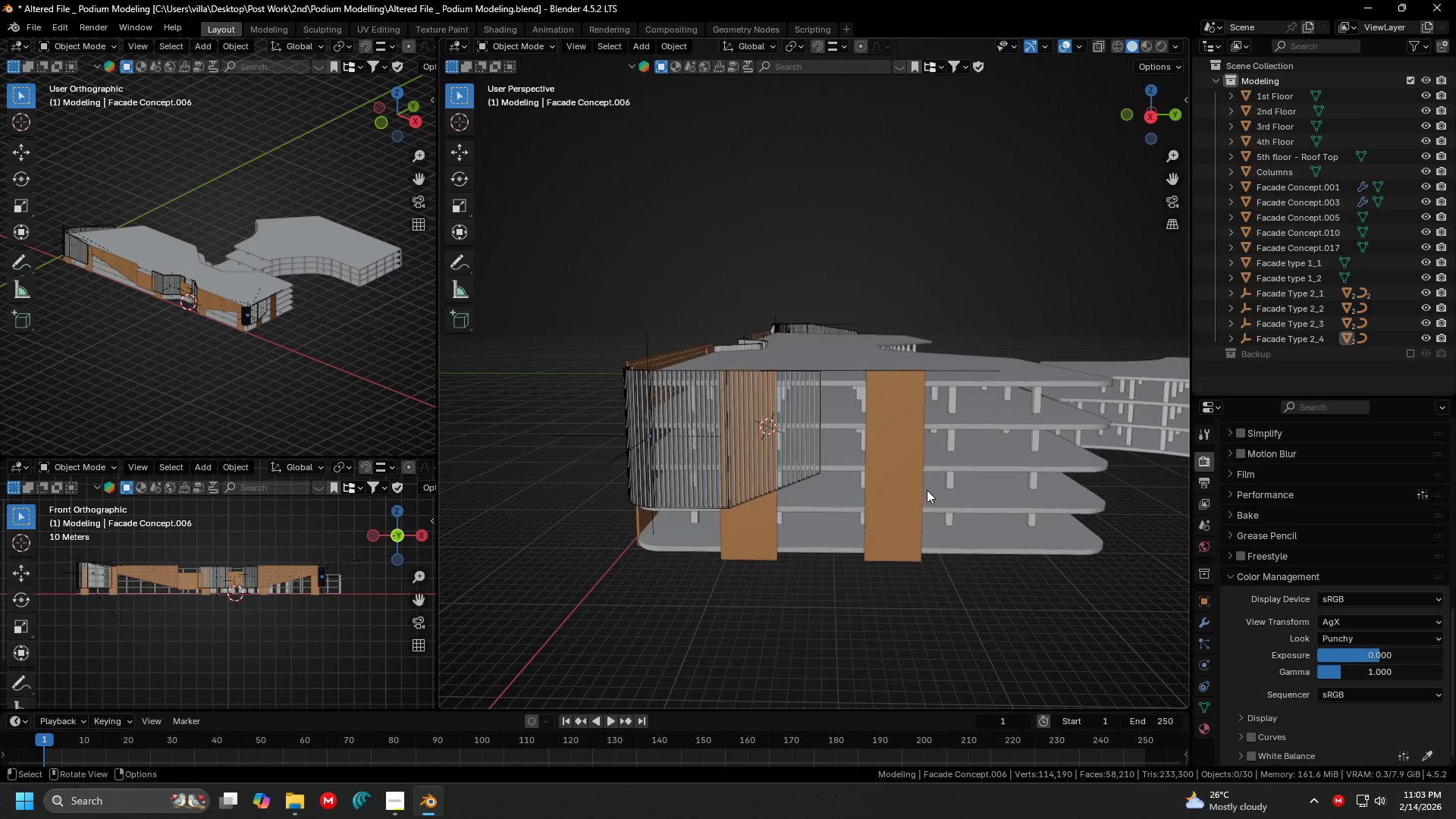 
key(Shift+ShiftLeft)
 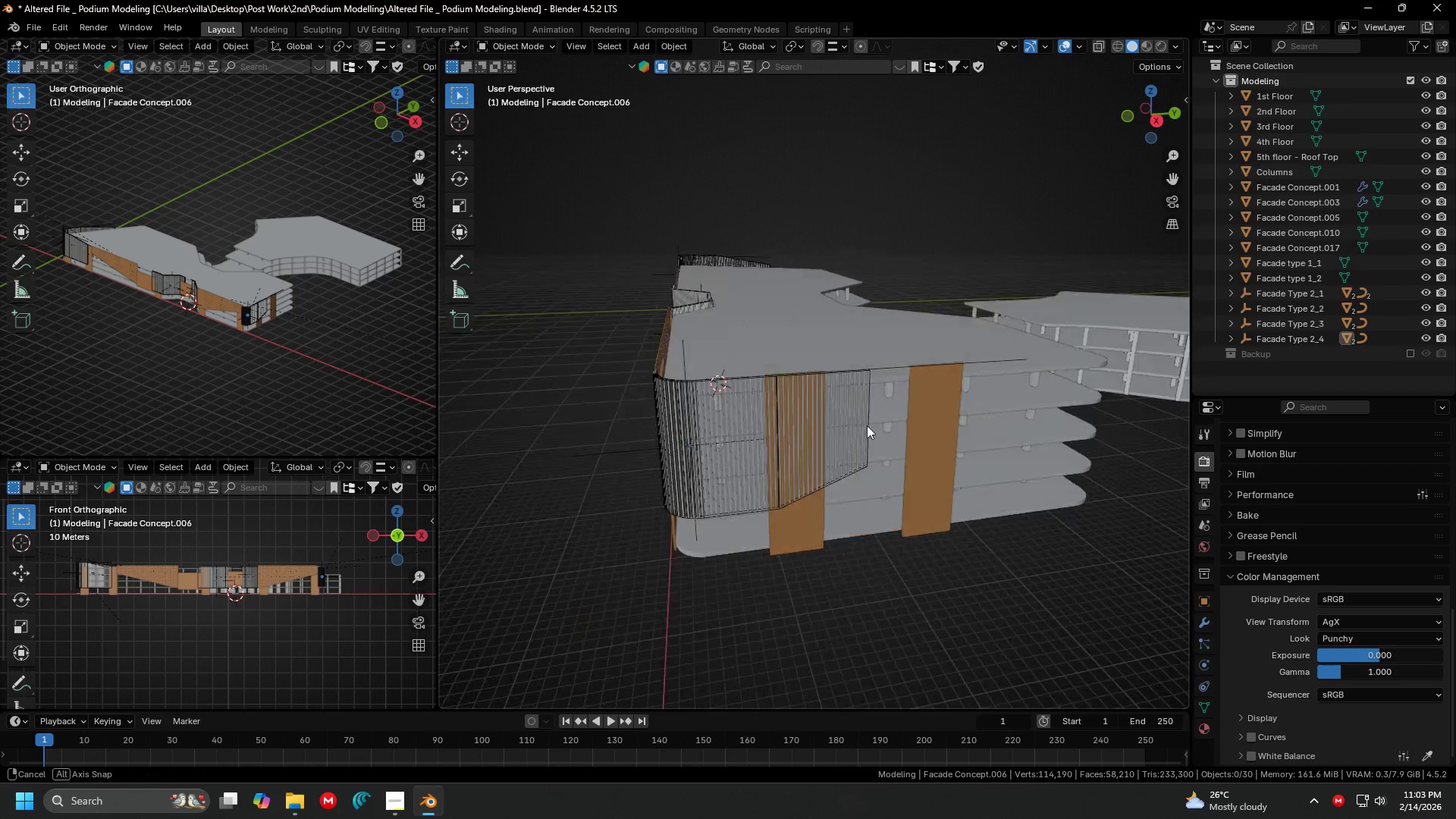 
key(Control+ControlLeft)
 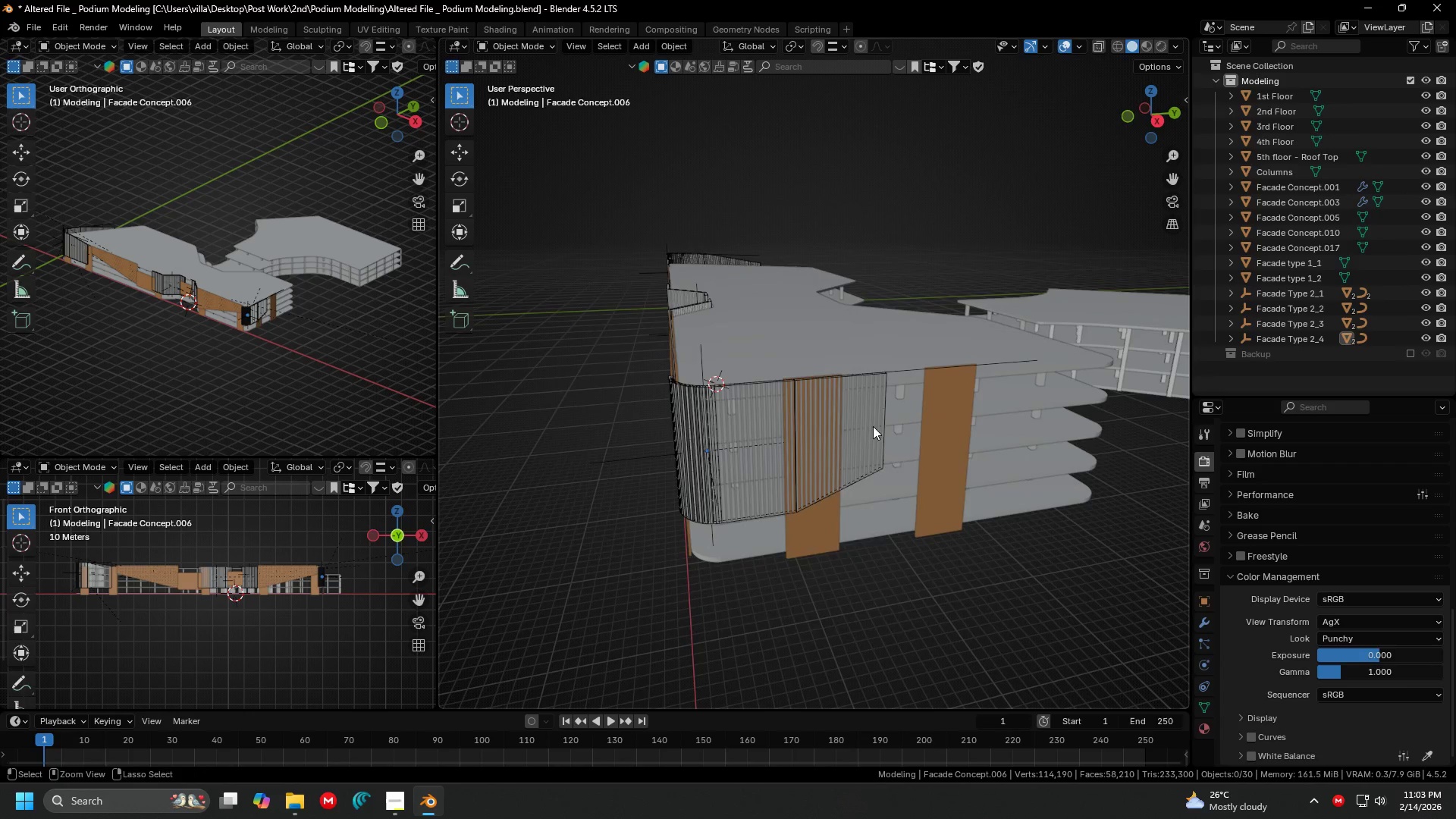 
key(Control+S)
 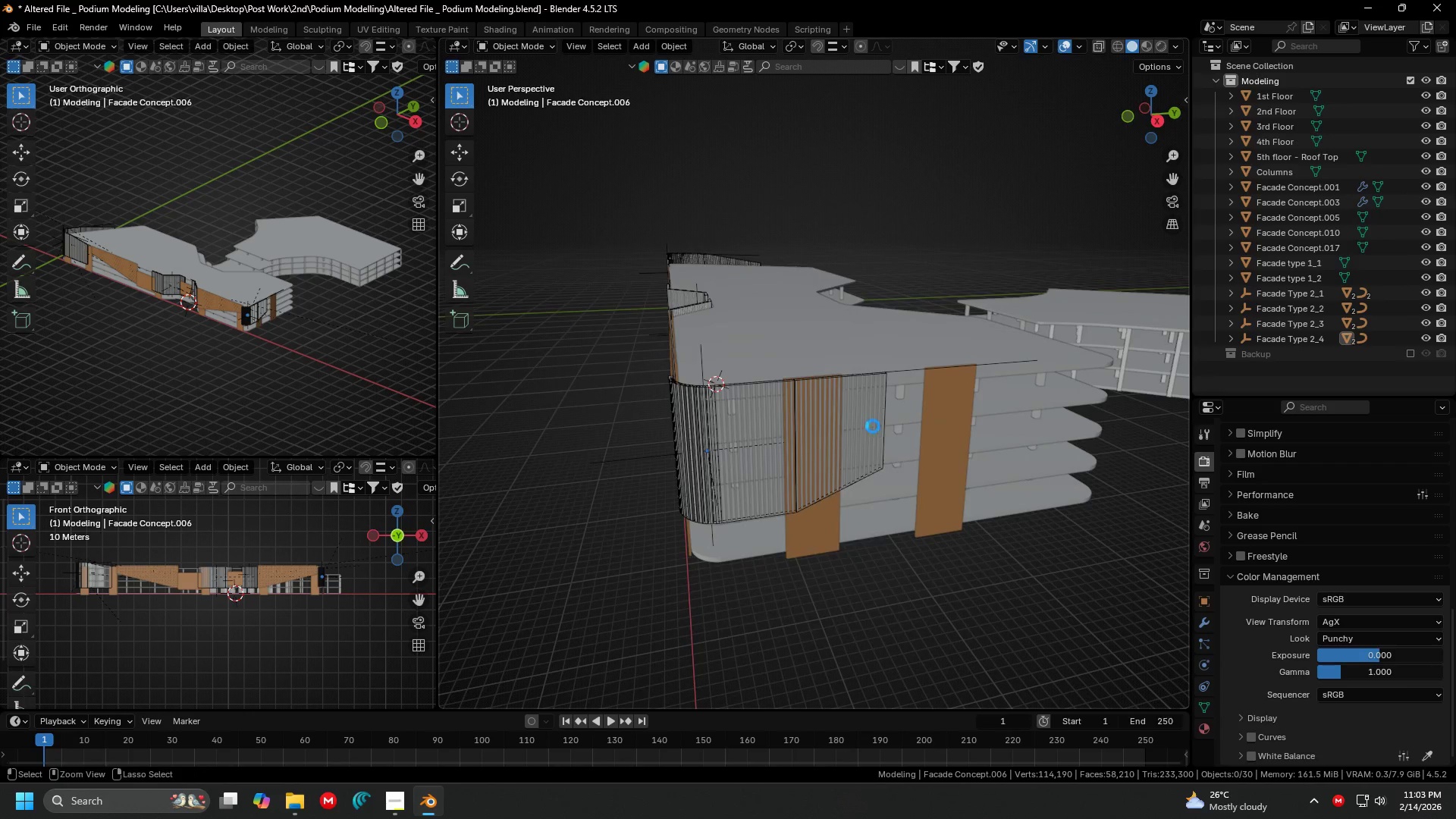 
key(Control+A)
 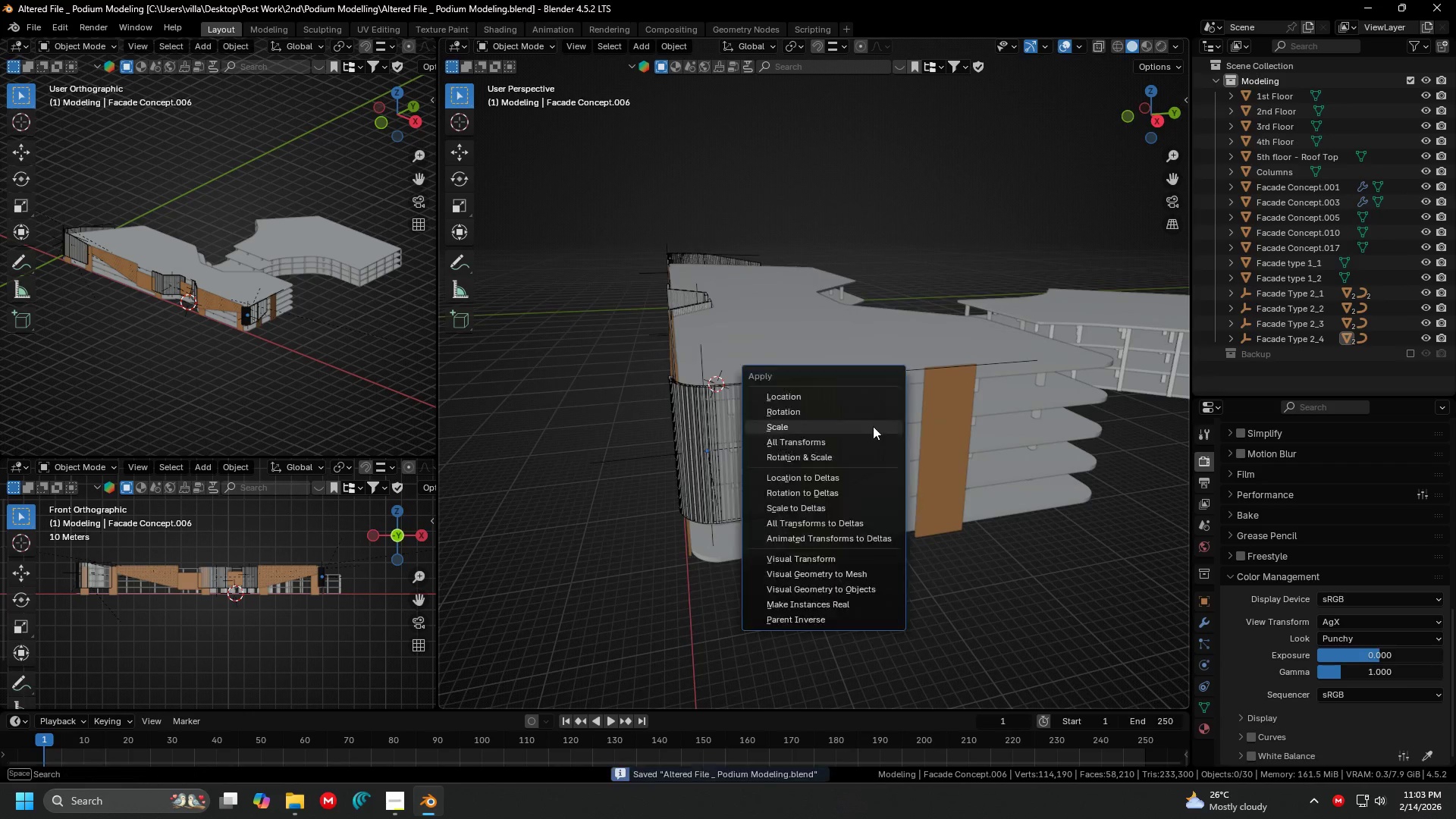 
hold_key(key=S, duration=1.26)
 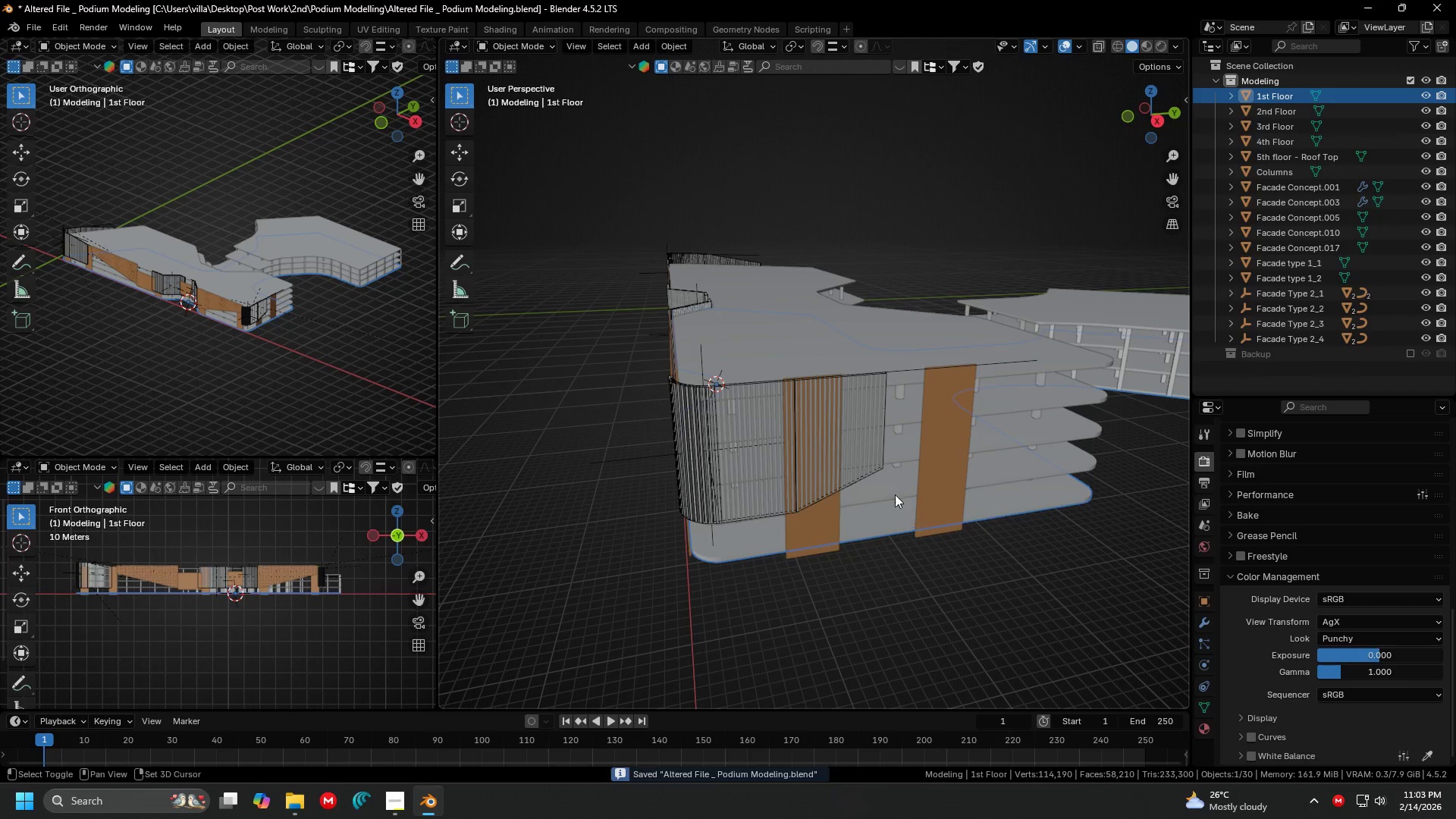 
key(Control+ControlLeft)
 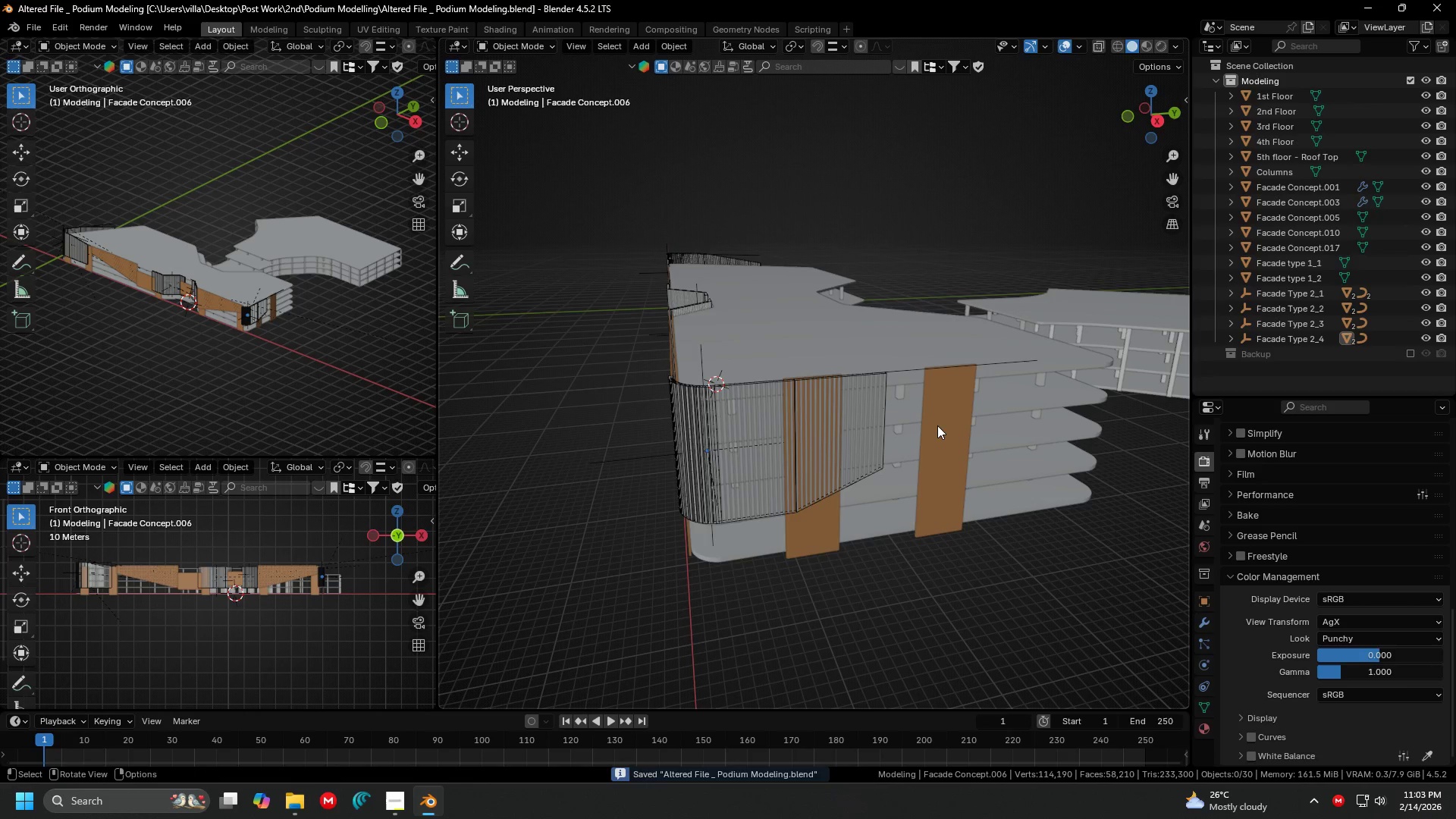 
hold_key(key=ControlLeft, duration=0.39)
 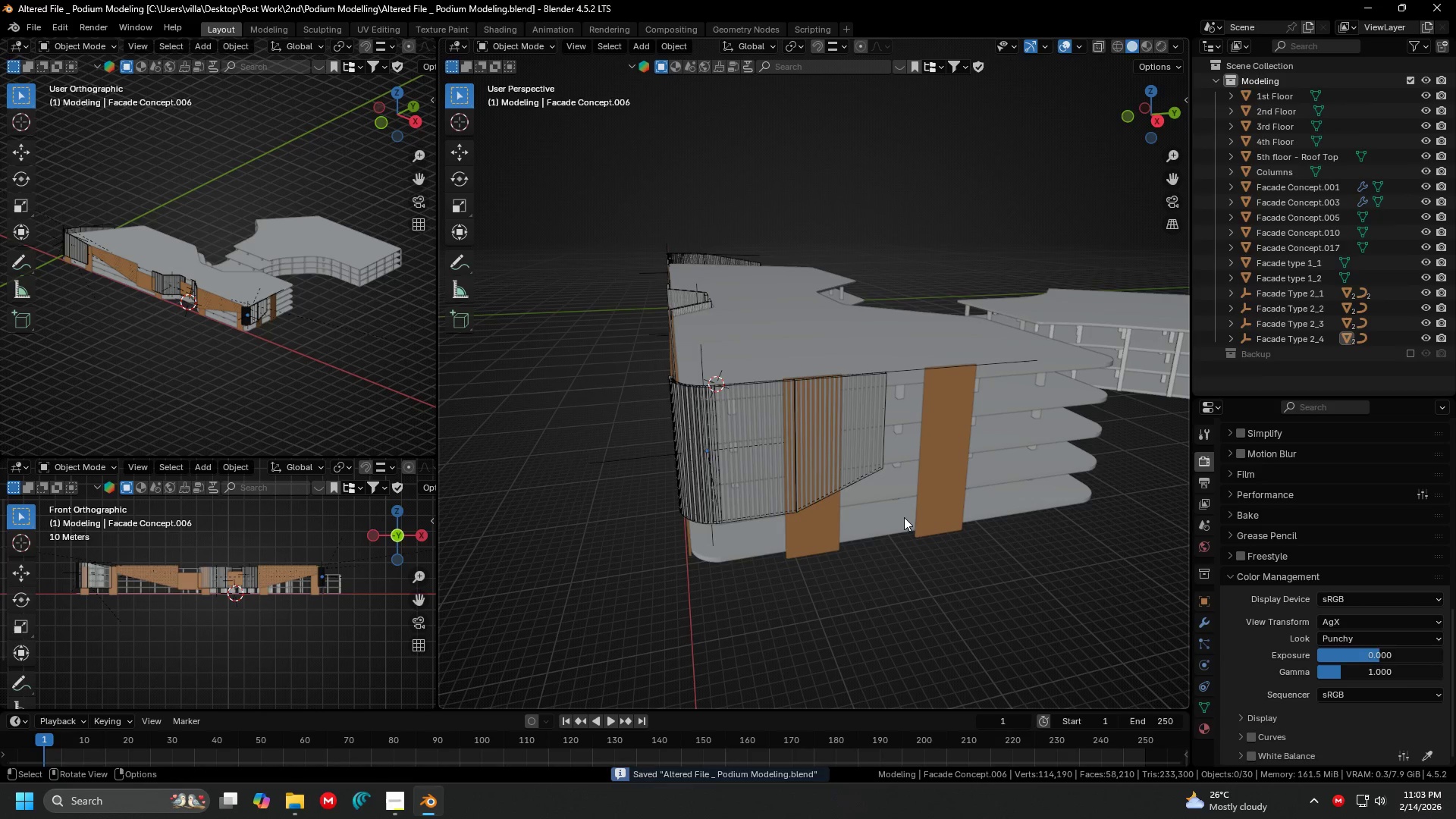 
left_click([904, 517])
 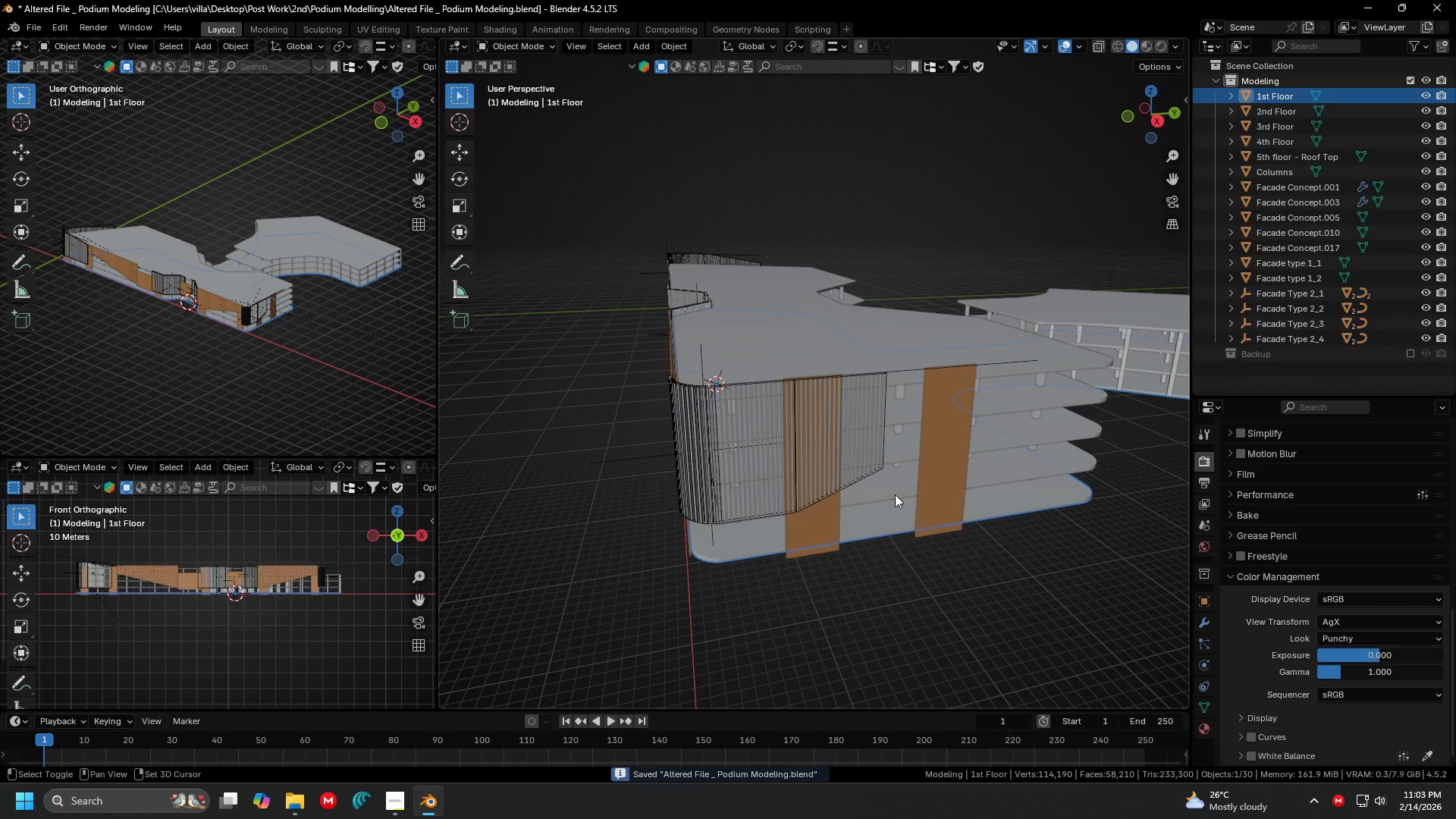 
hold_key(key=ShiftLeft, duration=1.5)
left_click([891, 483])
 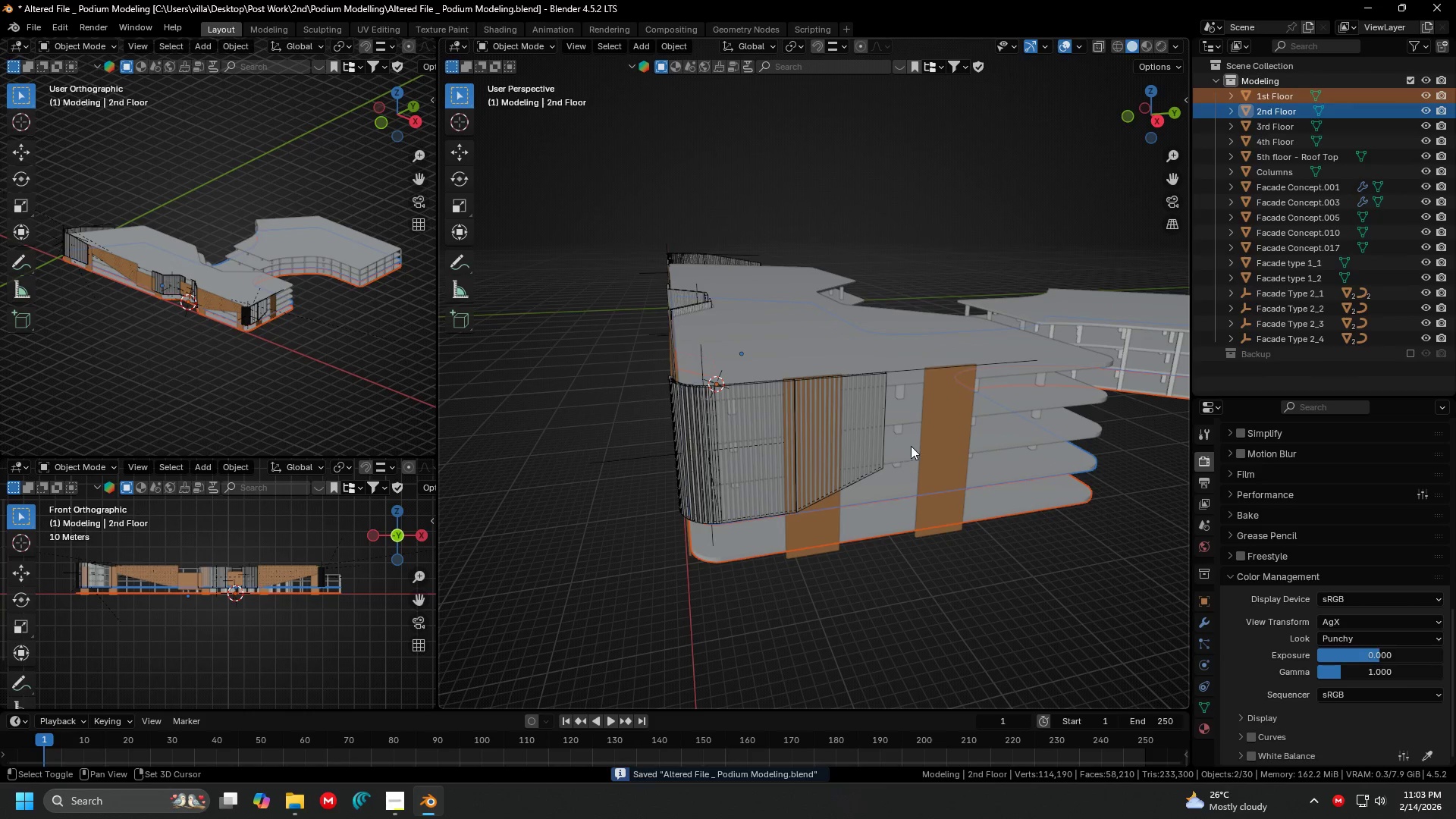 
double_click([910, 440])
 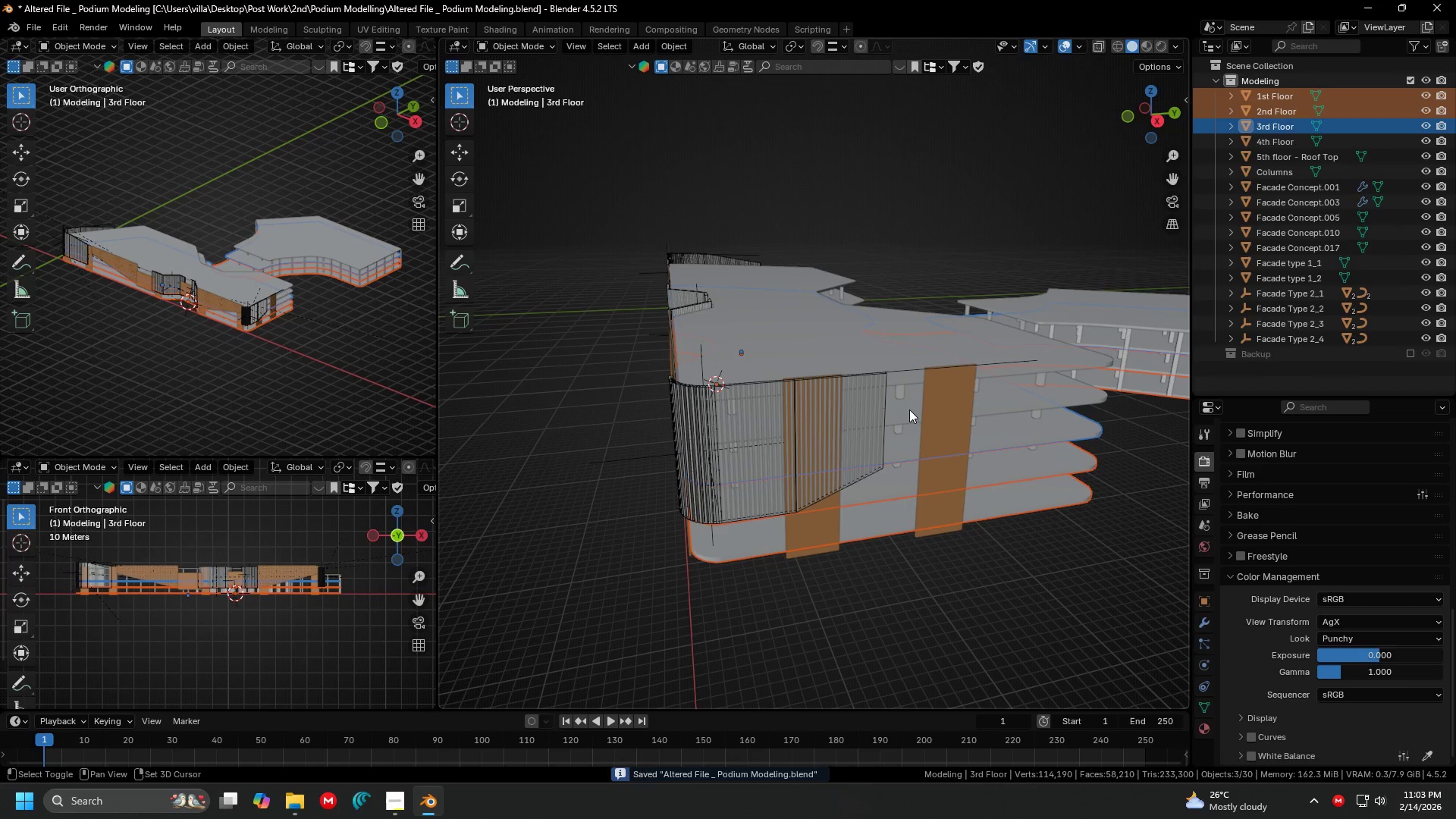 
triple_click([909, 409])
 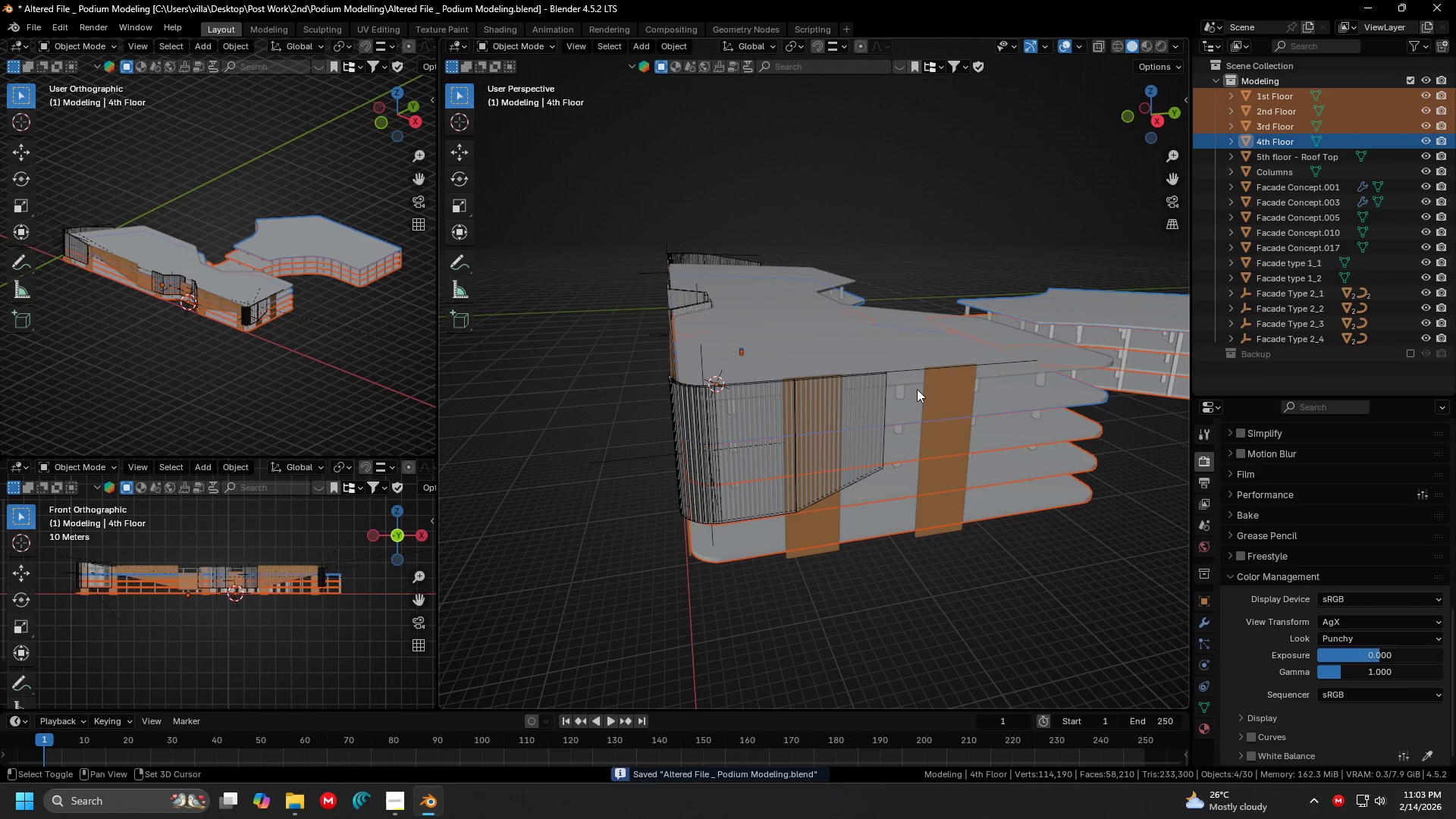 
key(Shift+ShiftLeft)
 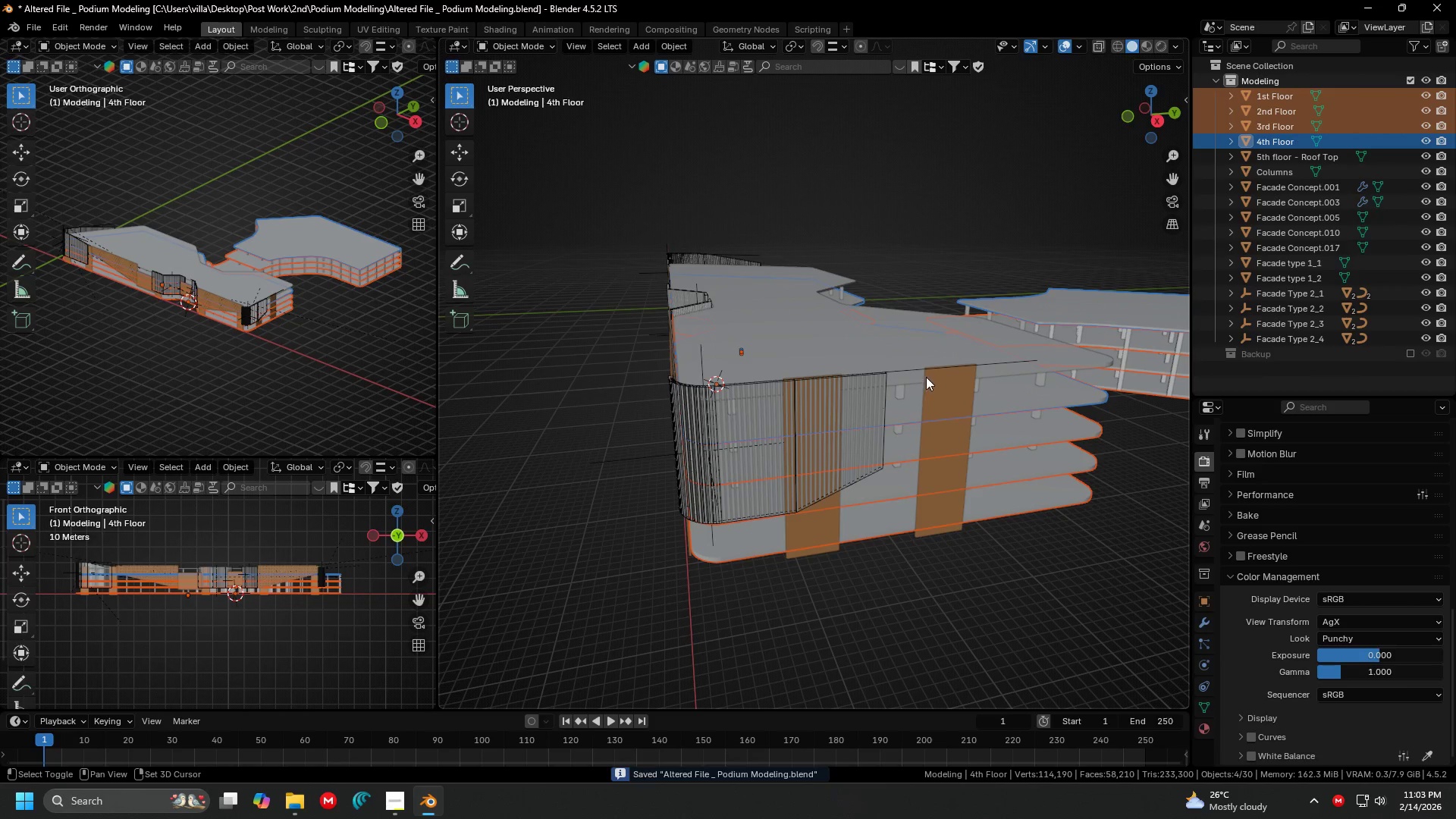 
key(Shift+ShiftLeft)
 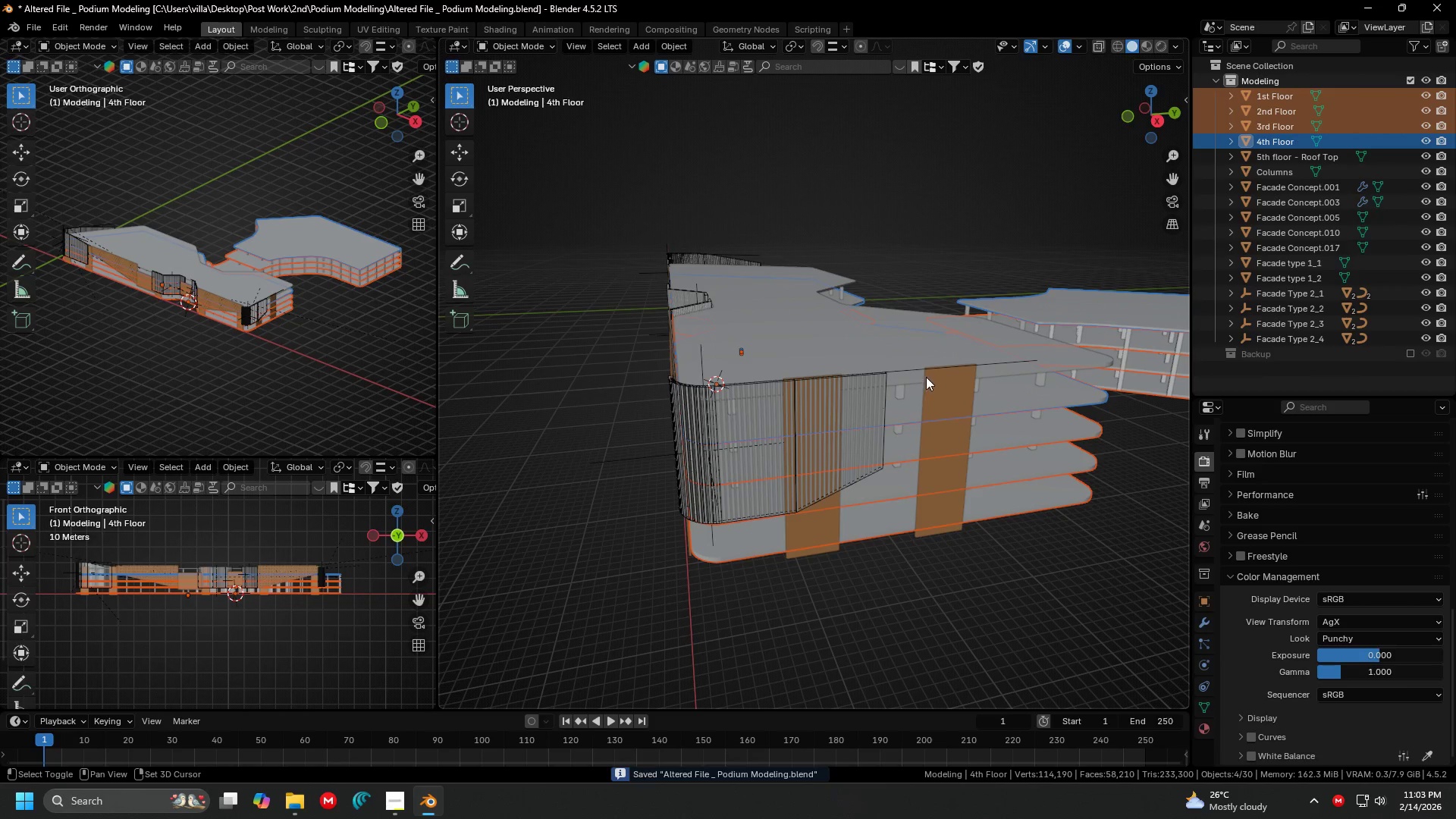 
key(Shift+ShiftLeft)
 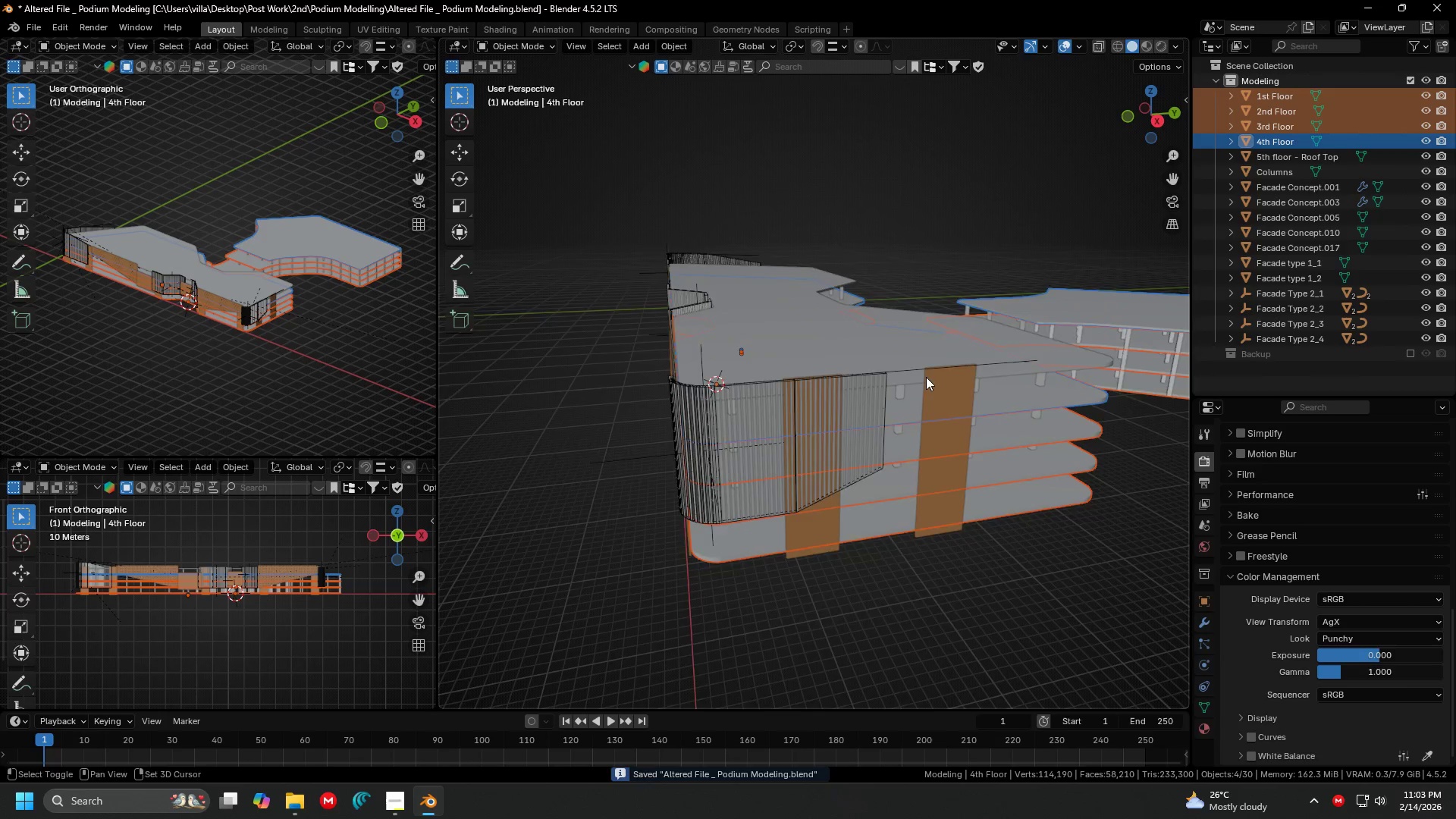 
key(Shift+ShiftLeft)
 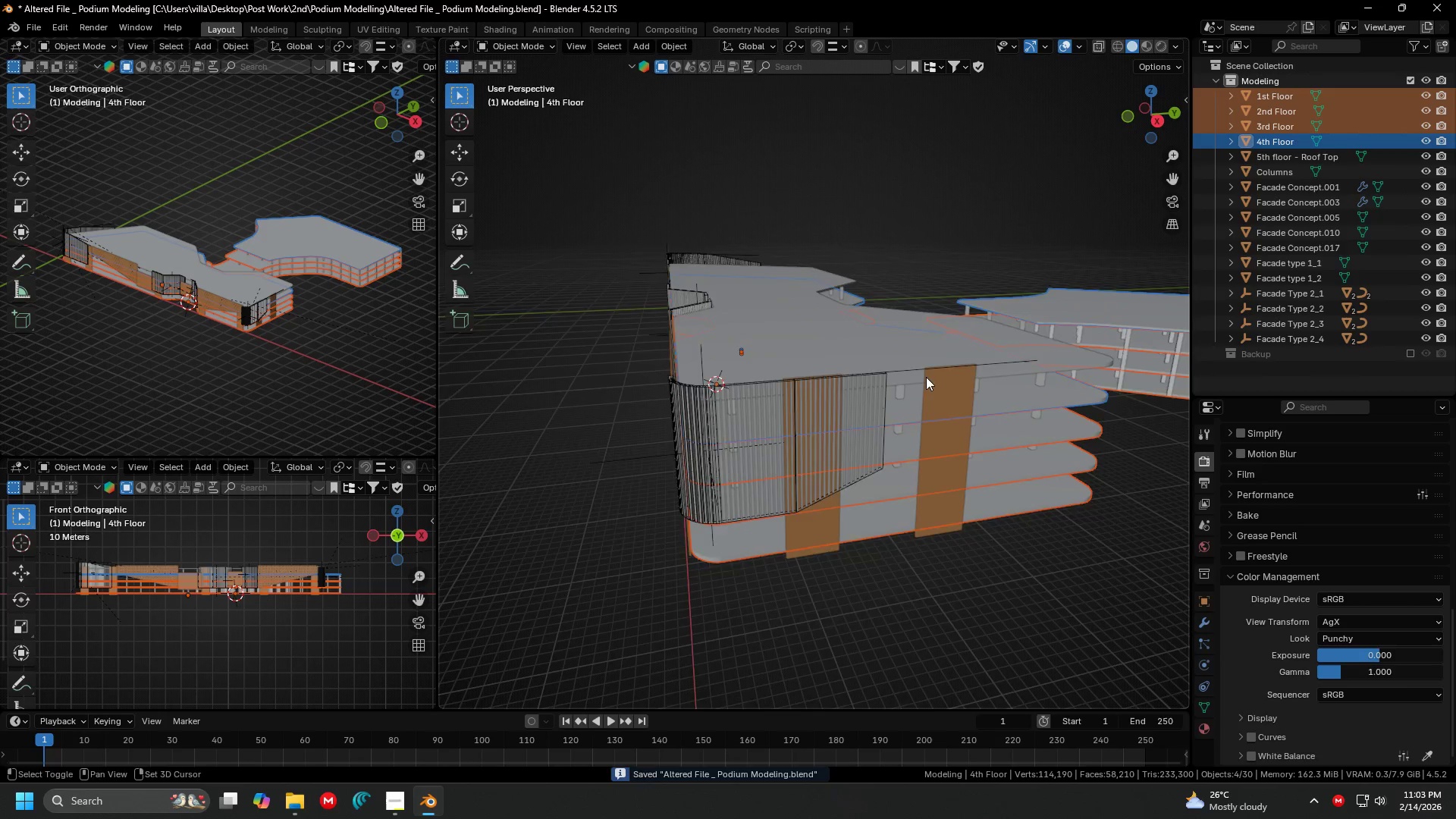 
key(Shift+ShiftLeft)
 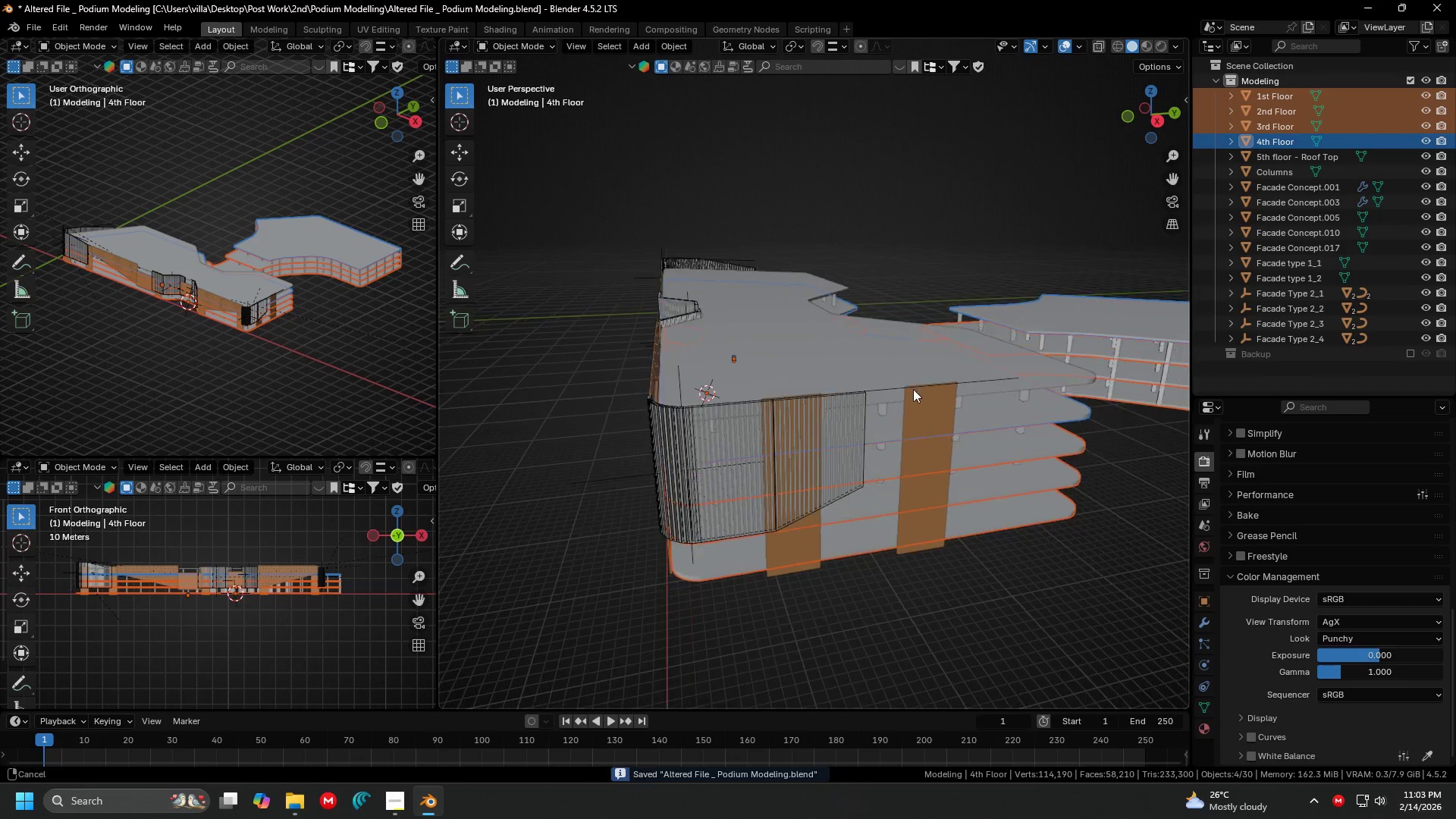 
key(Shift+ShiftLeft)
 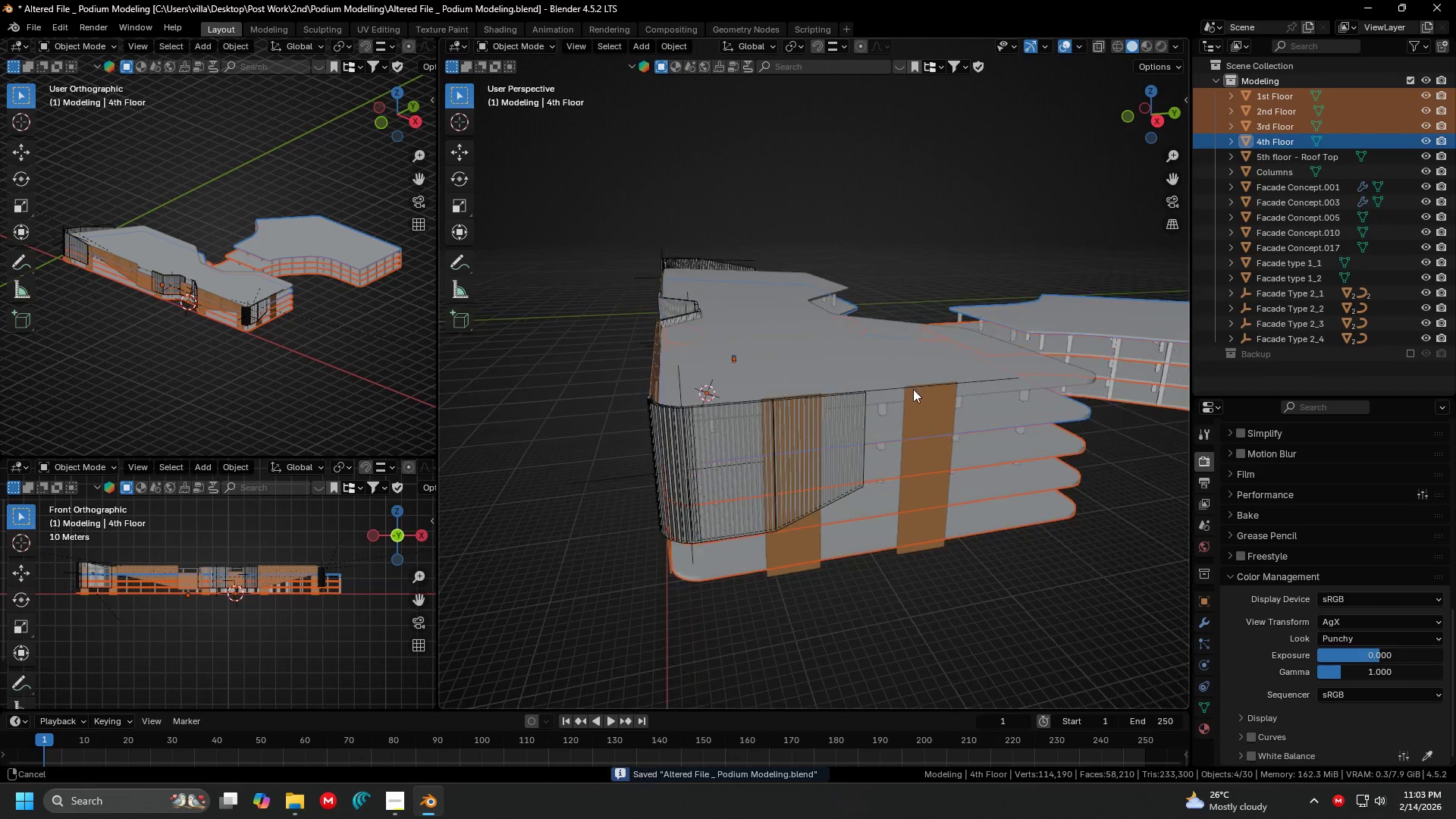 
key(Shift+ShiftLeft)
 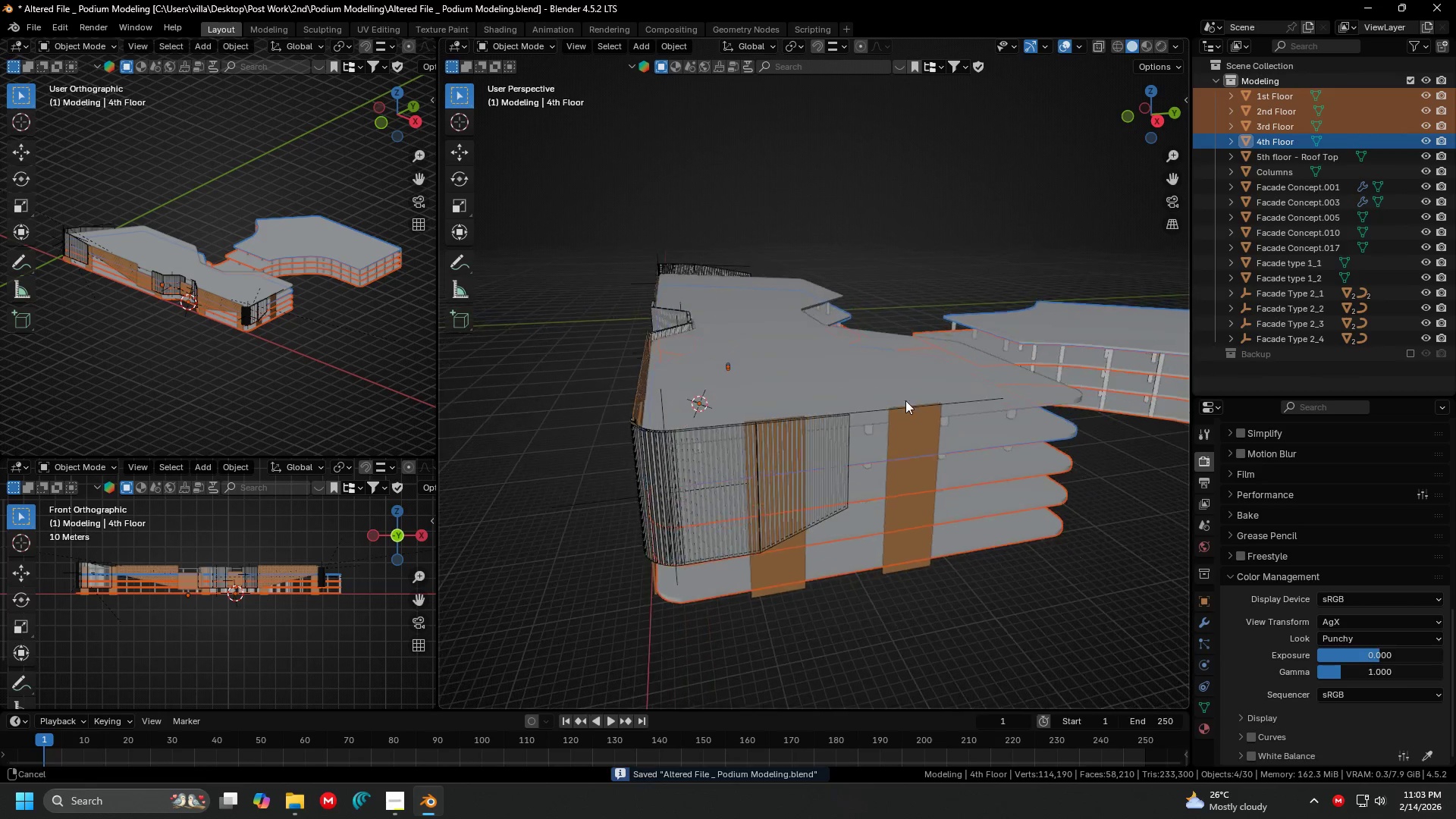 
key(Shift+ShiftLeft)
 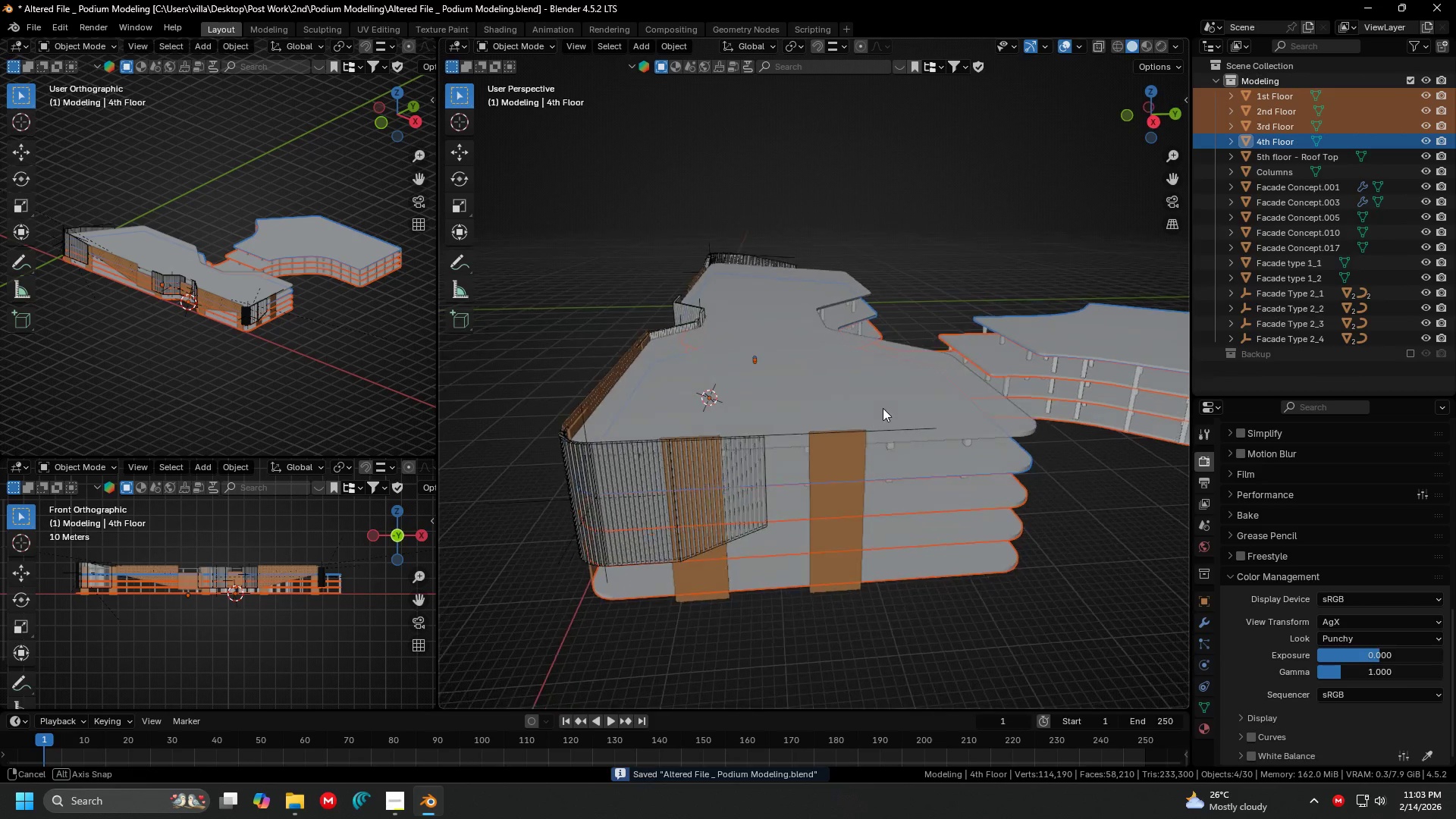 
hold_key(key=ShiftLeft, duration=0.64)
left_click([952, 386])
 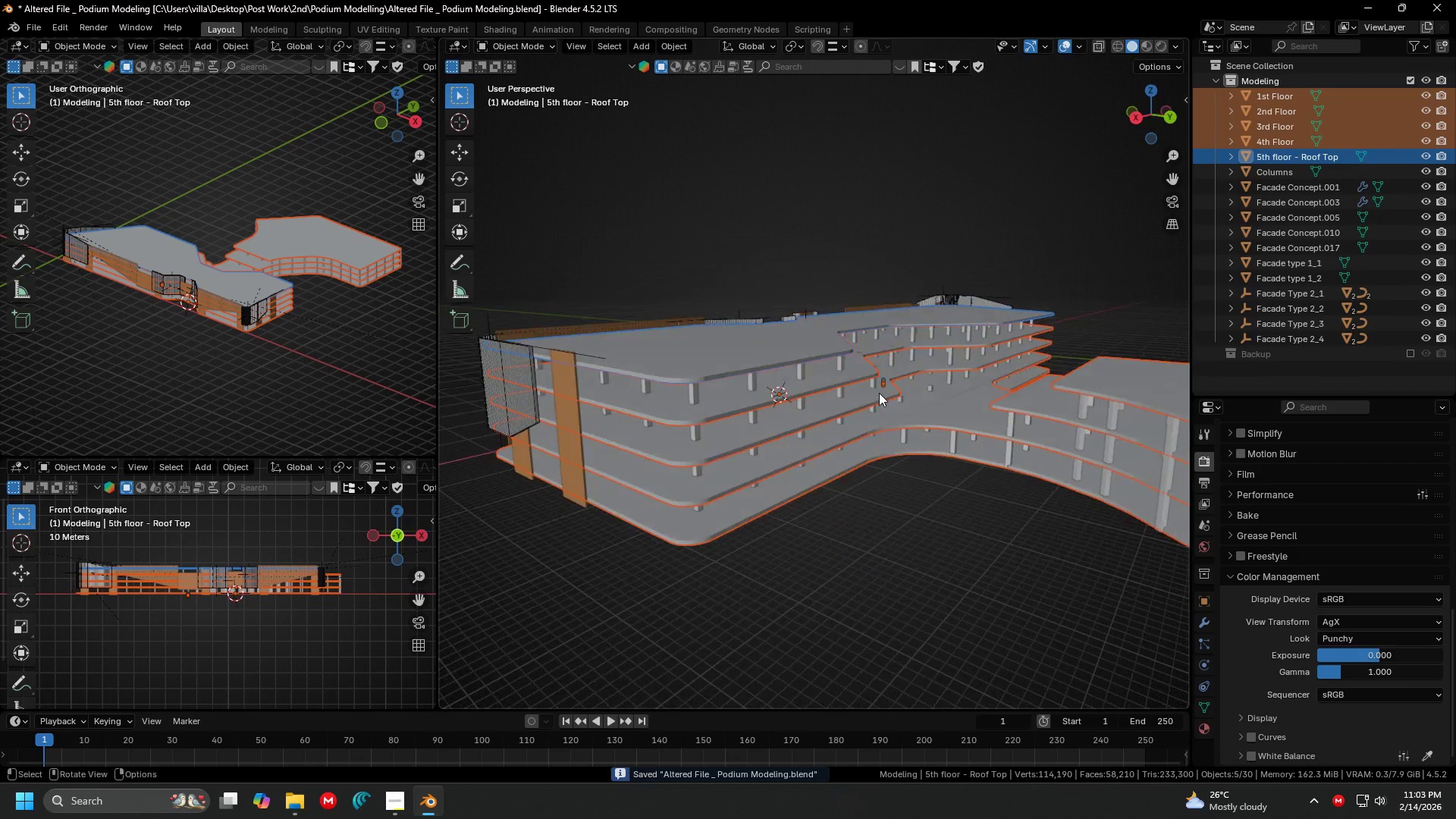 
hold_key(key=ShiftLeft, duration=0.34)
scroll: coordinate [882, 418], scroll_direction: down, amount: 5.0
 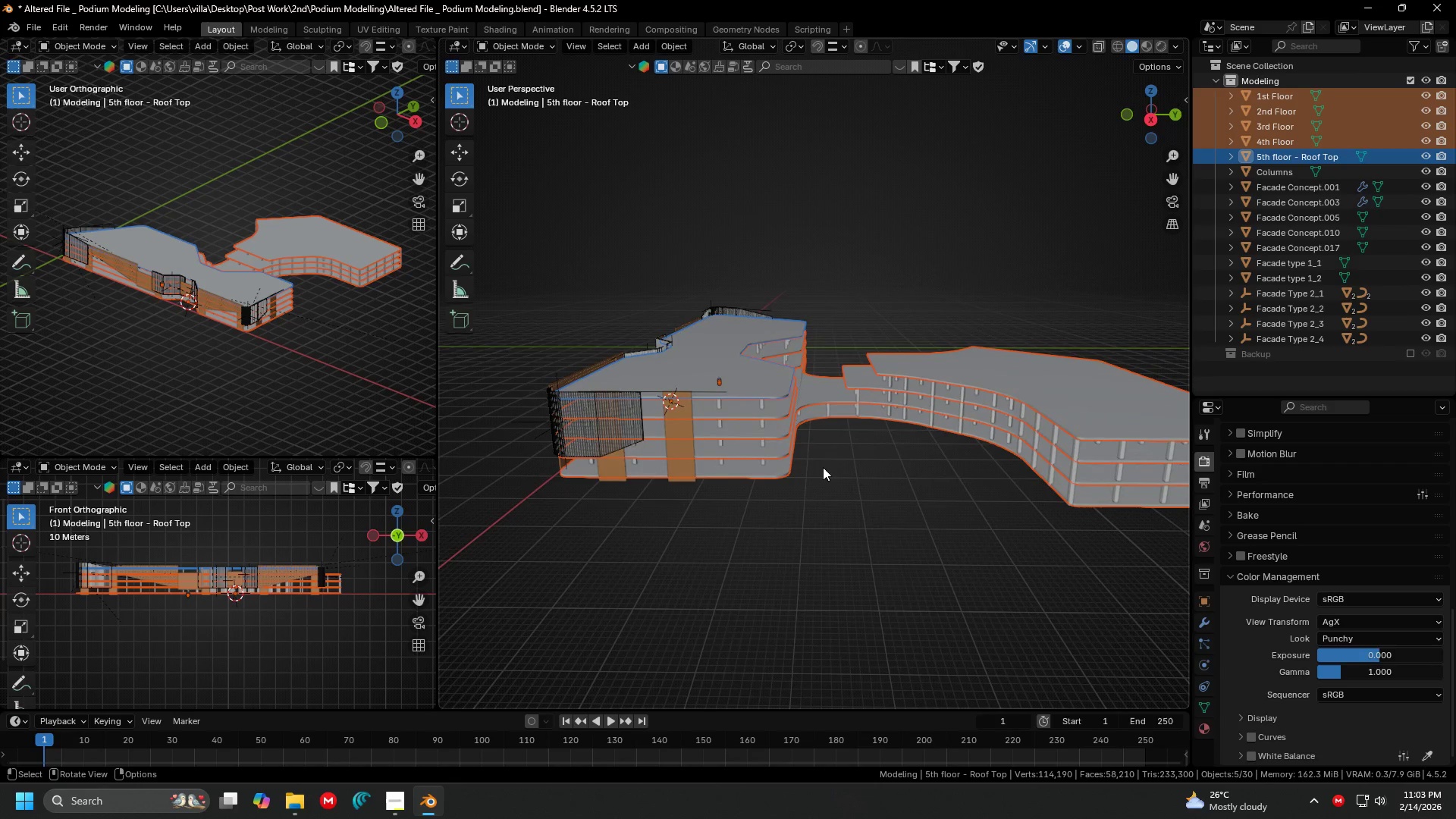 
key(Shift+H)
 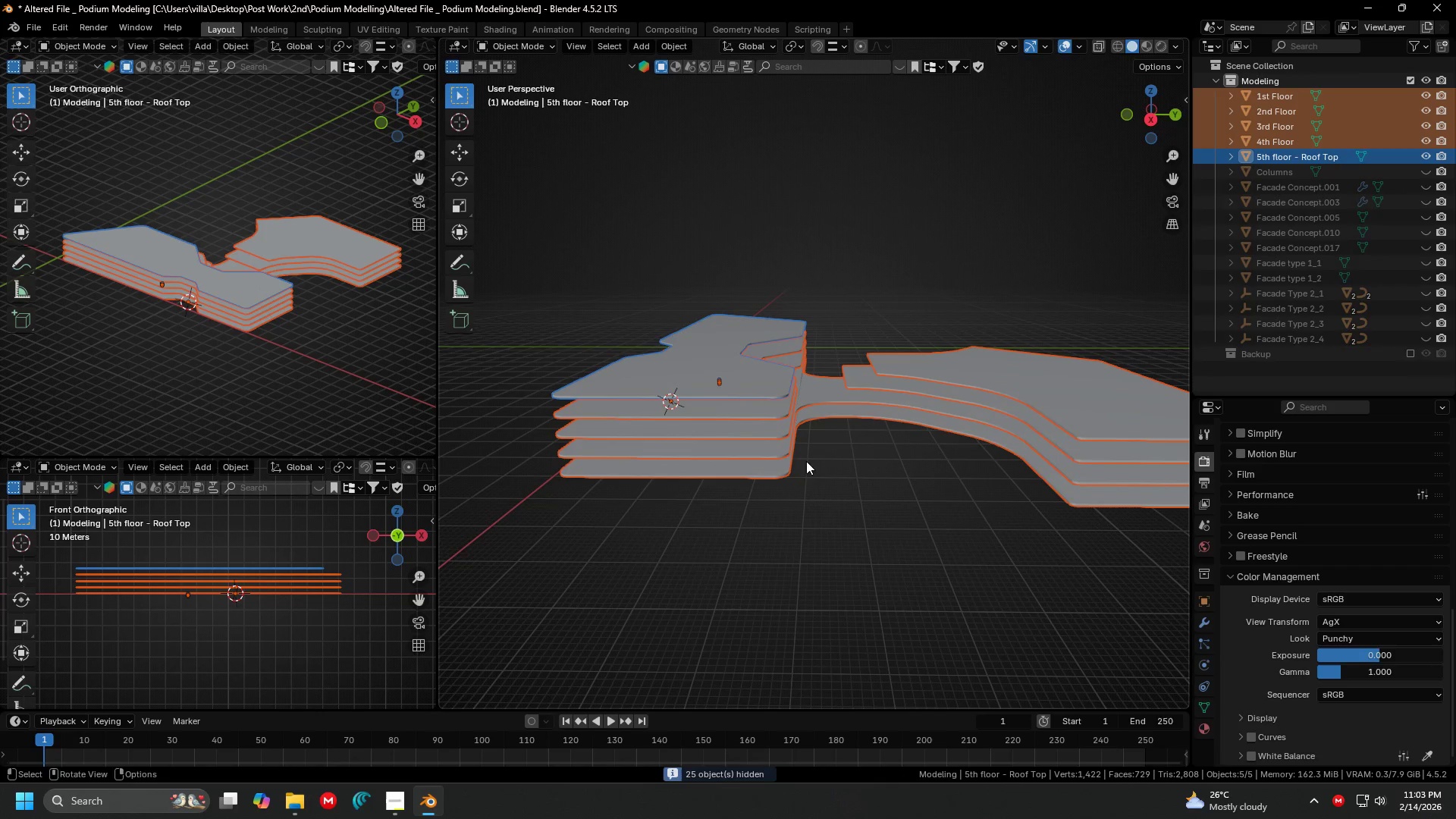 
key(Shift+ShiftLeft)
 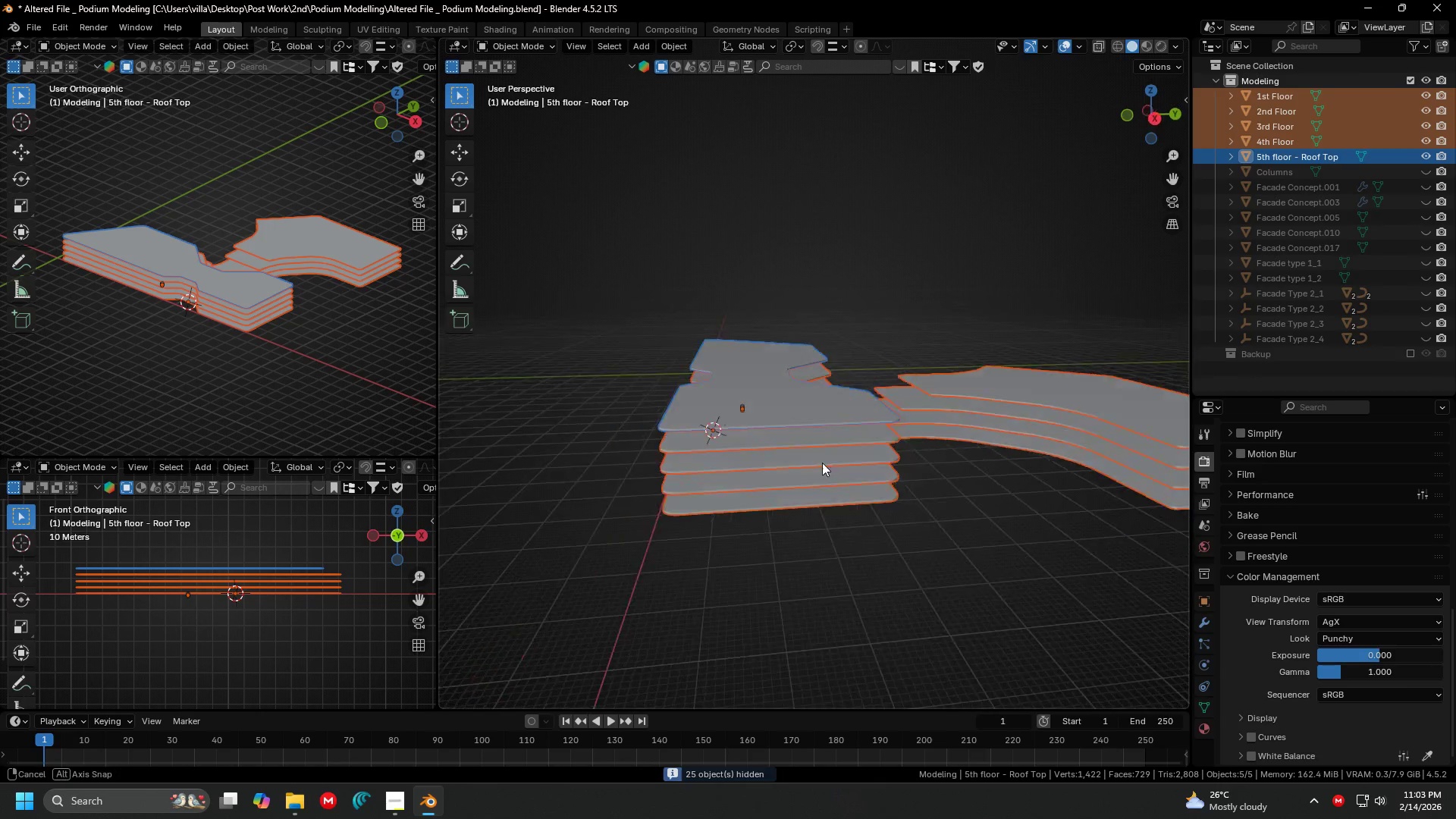 
key(Tab)
 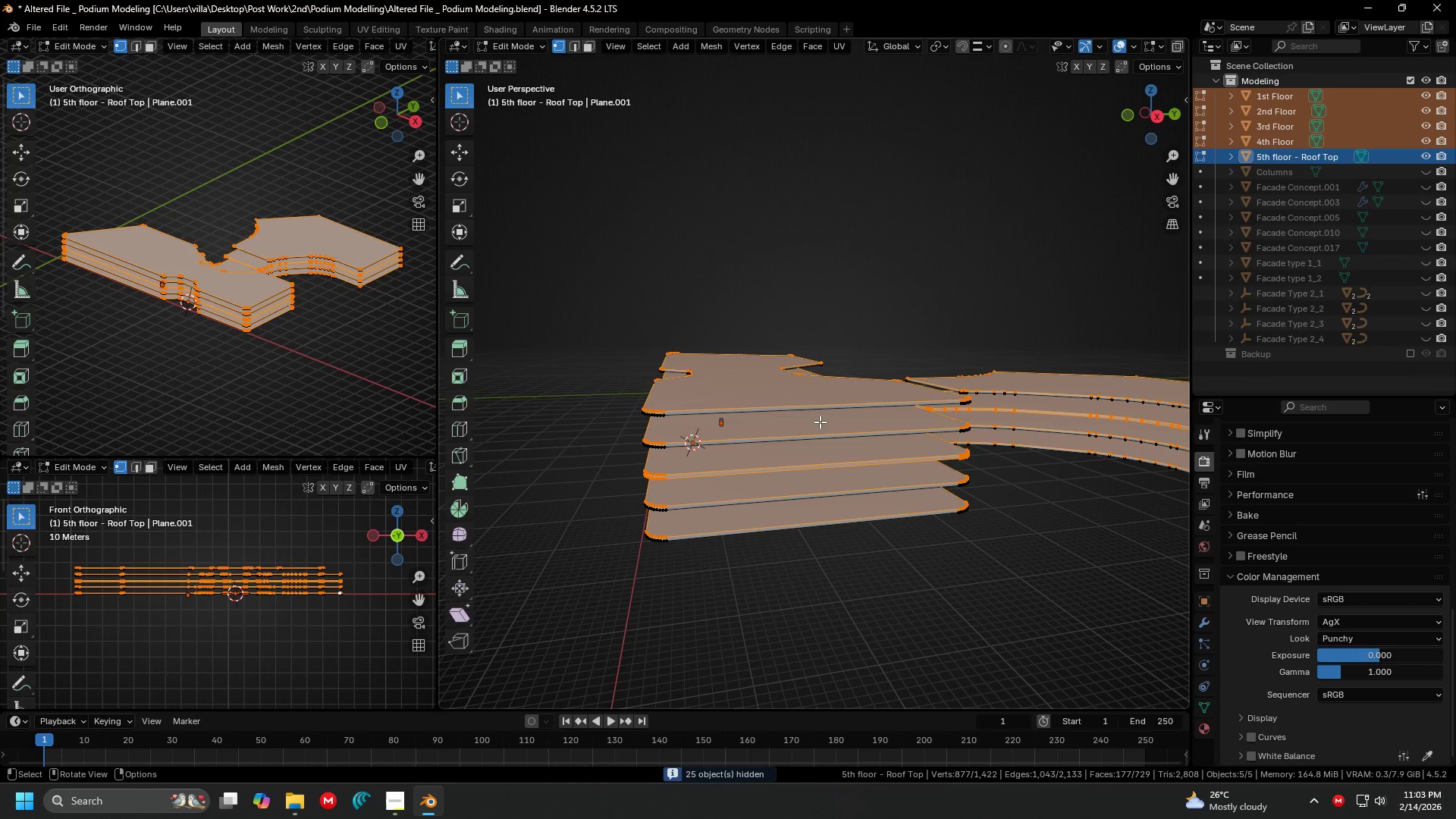 
scroll: coordinate [835, 451], scroll_direction: up, amount: 1.0
 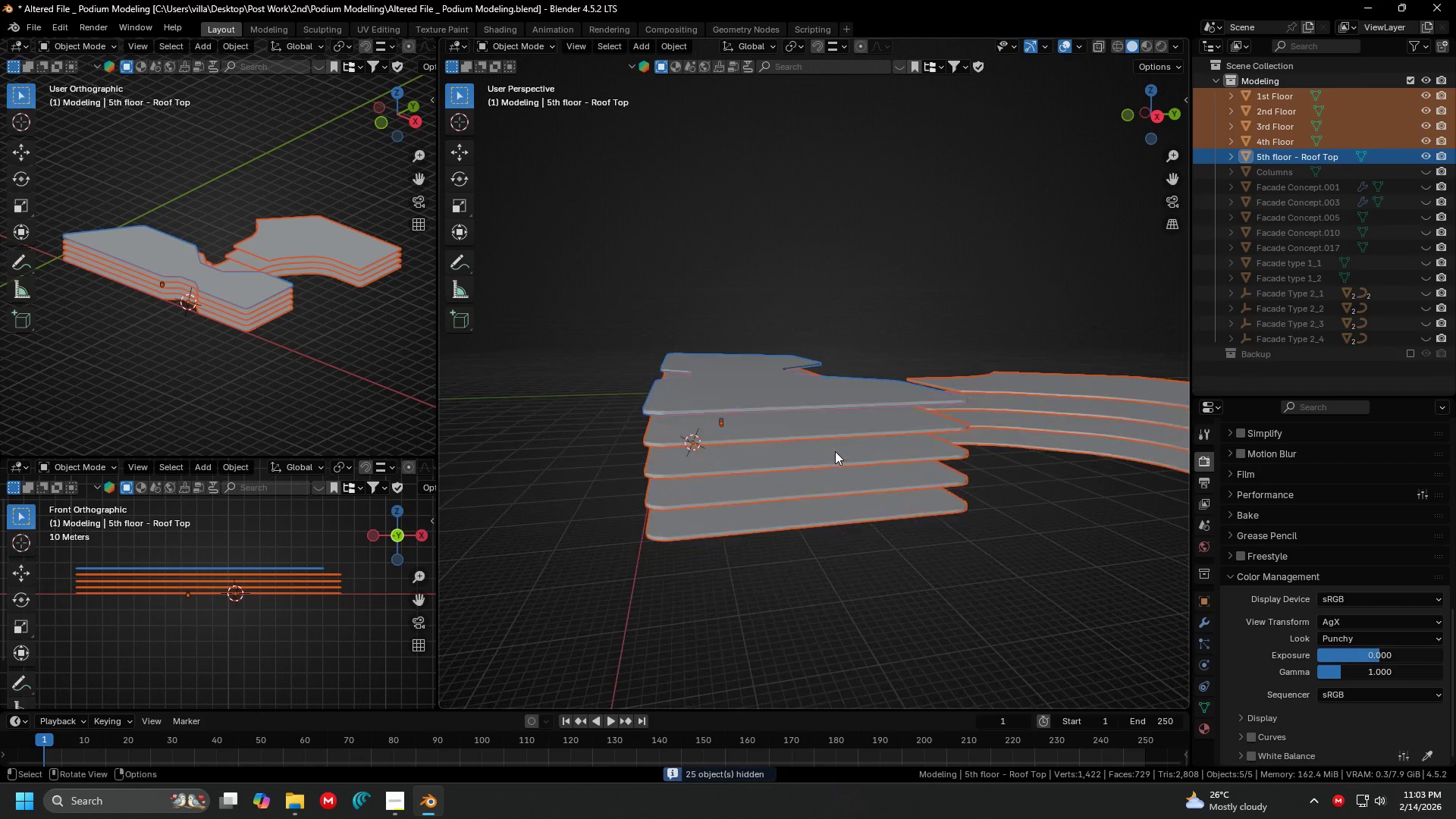 
key(Shift+ShiftLeft)
 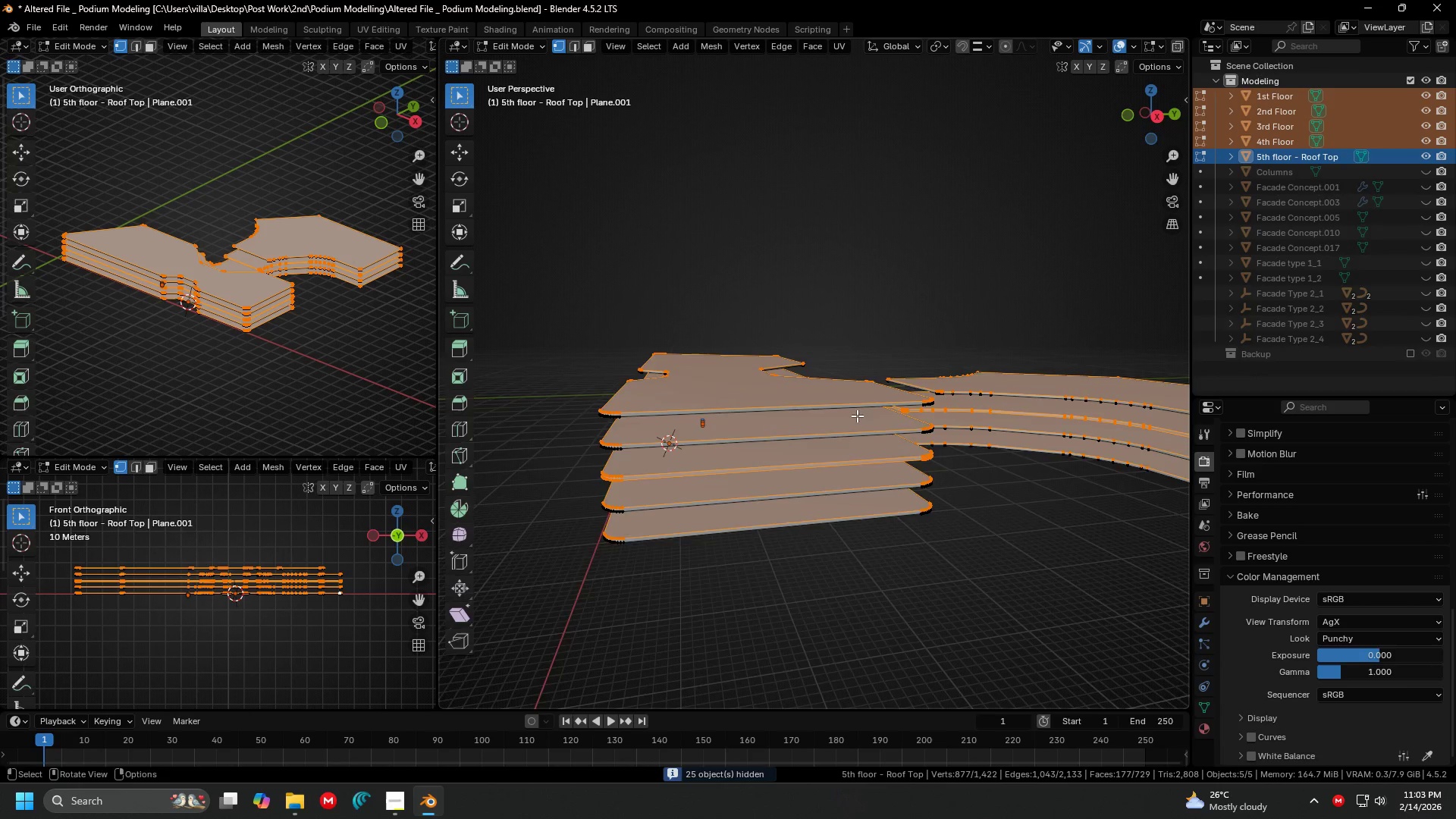 
scroll: coordinate [857, 416], scroll_direction: up, amount: 1.0
 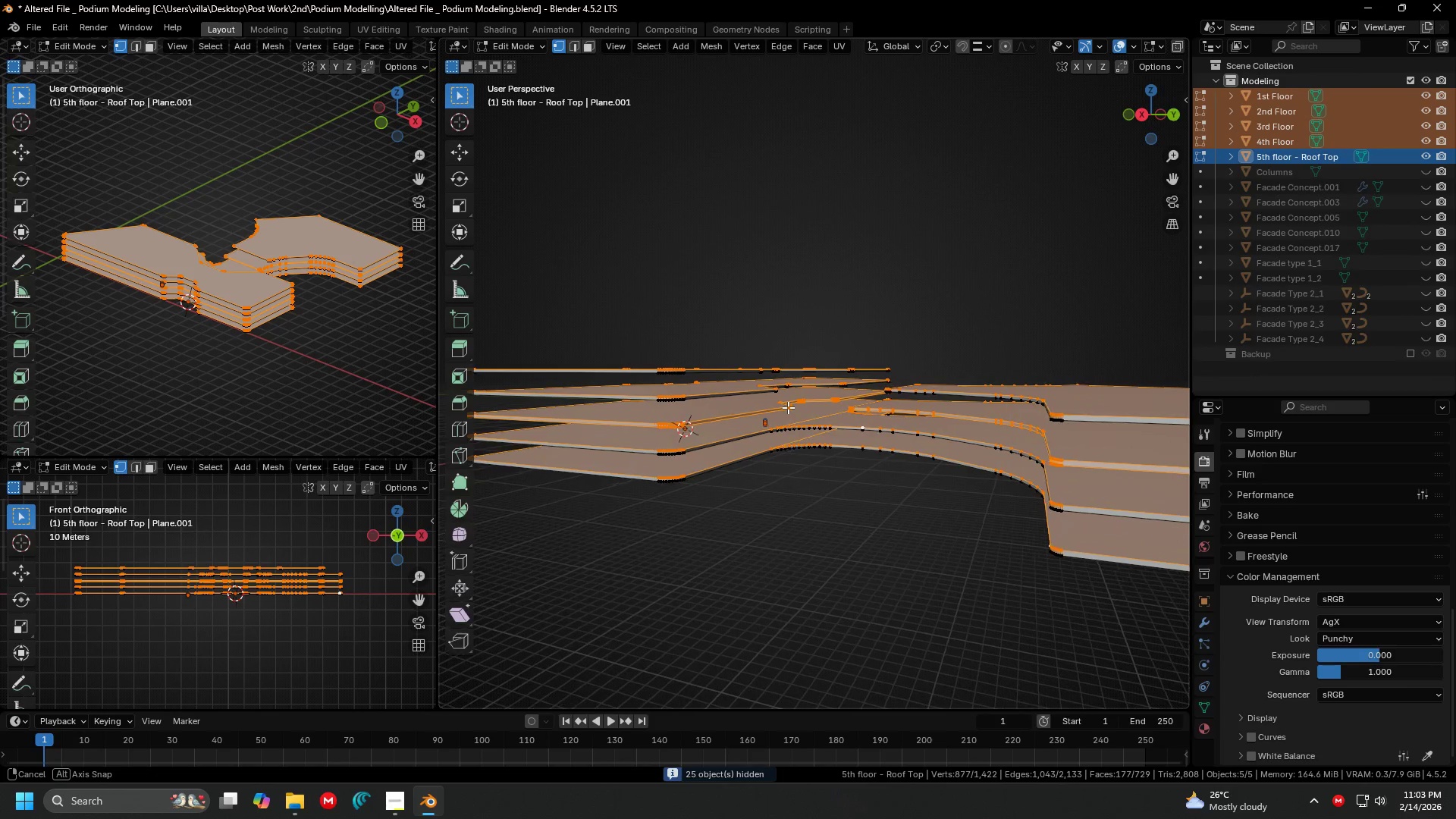 
hold_key(key=ShiftLeft, duration=0.41)
 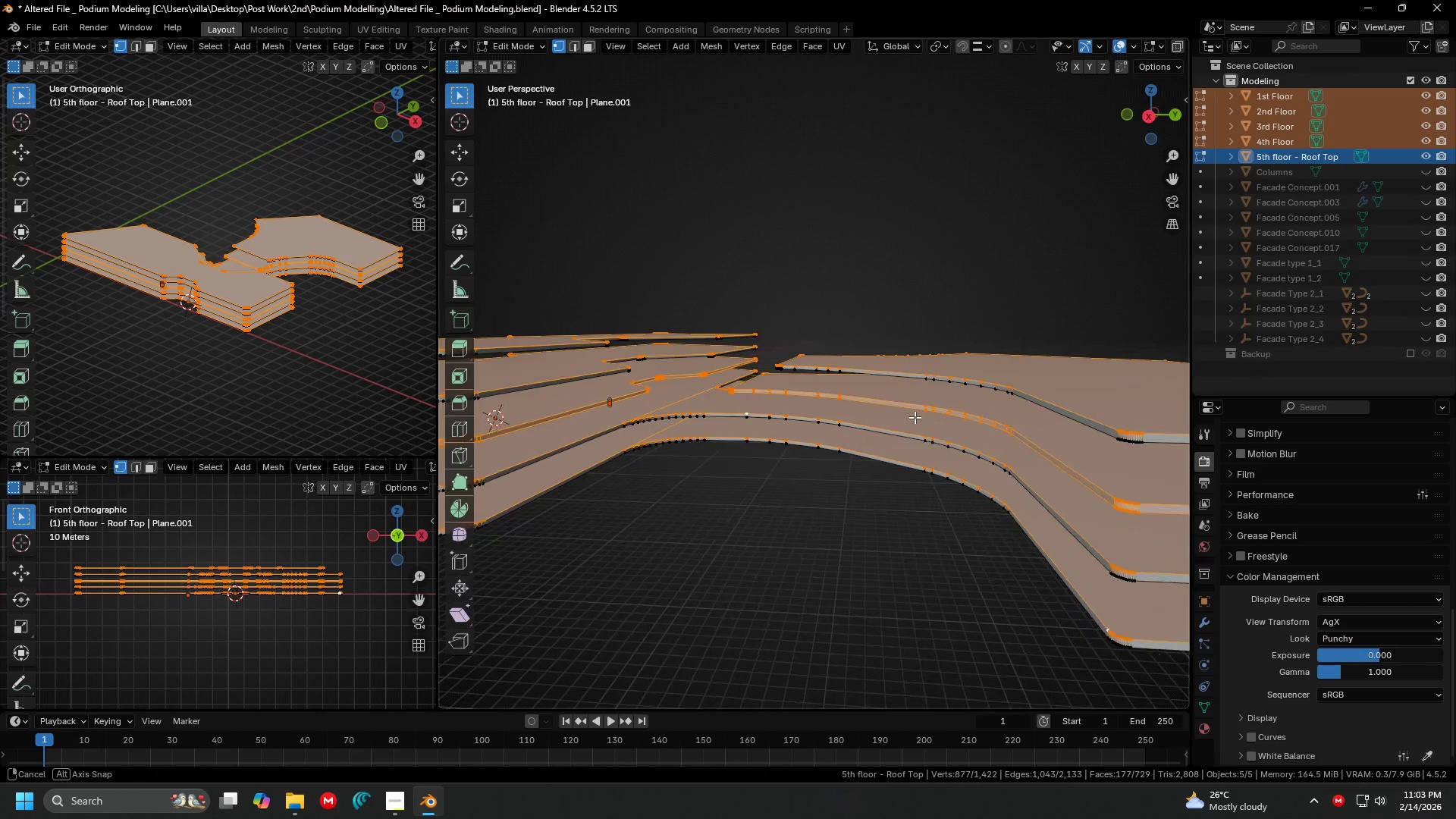 
scroll: coordinate [811, 413], scroll_direction: up, amount: 1.0
 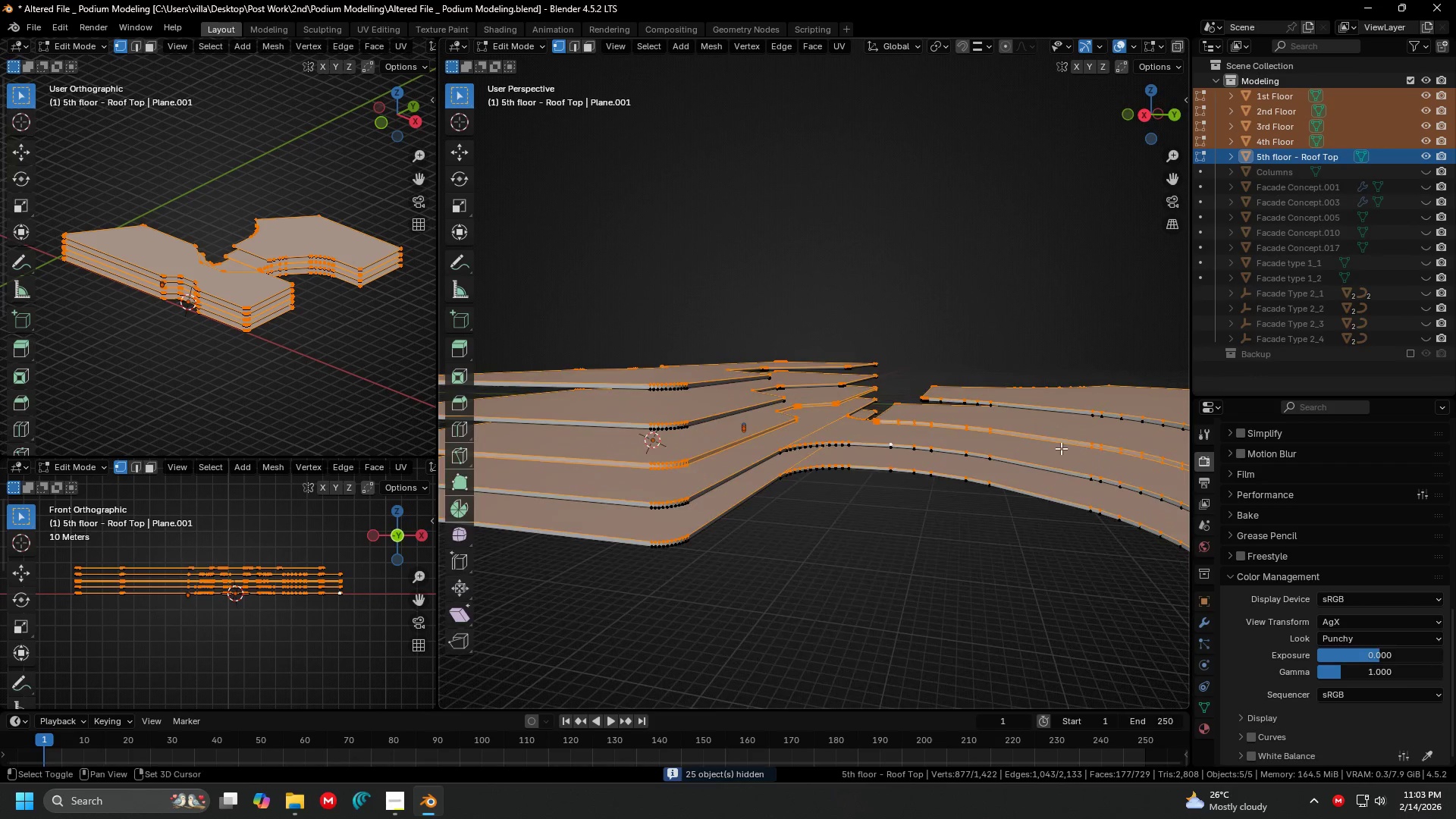 
scroll: coordinate [884, 409], scroll_direction: down, amount: 1.0
 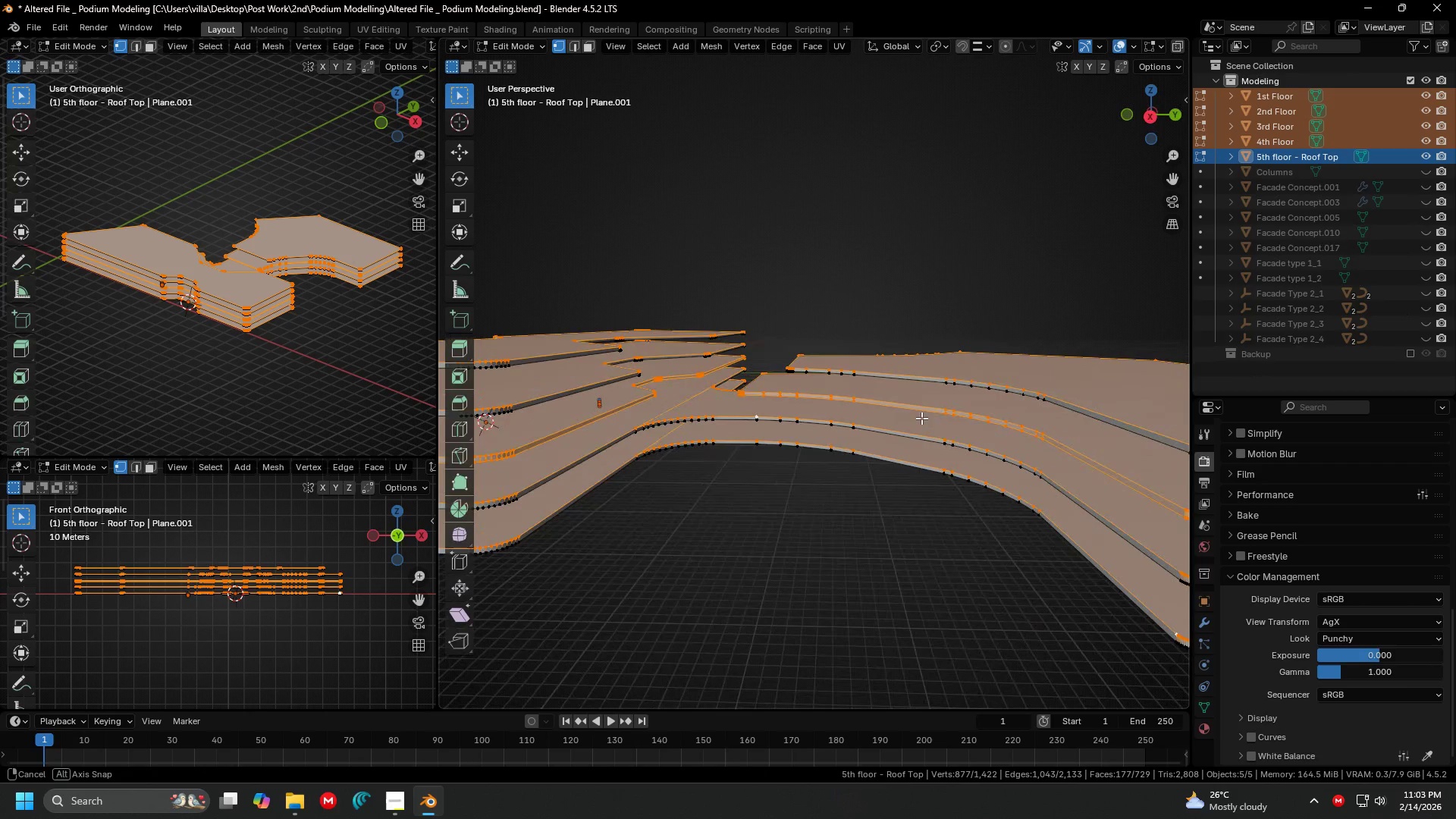 
hold_key(key=ShiftLeft, duration=0.44)
 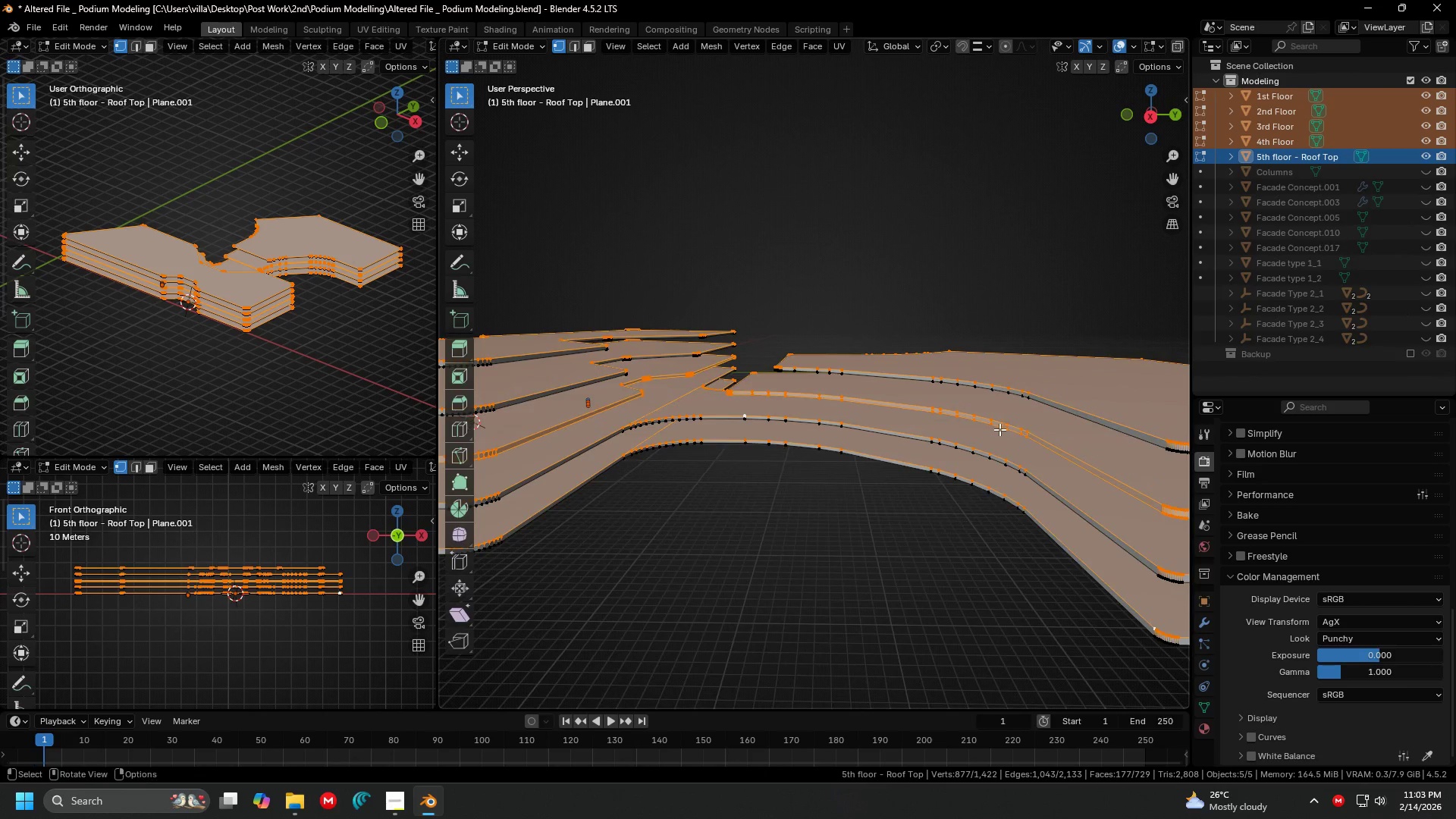 
scroll: coordinate [997, 429], scroll_direction: down, amount: 1.0
 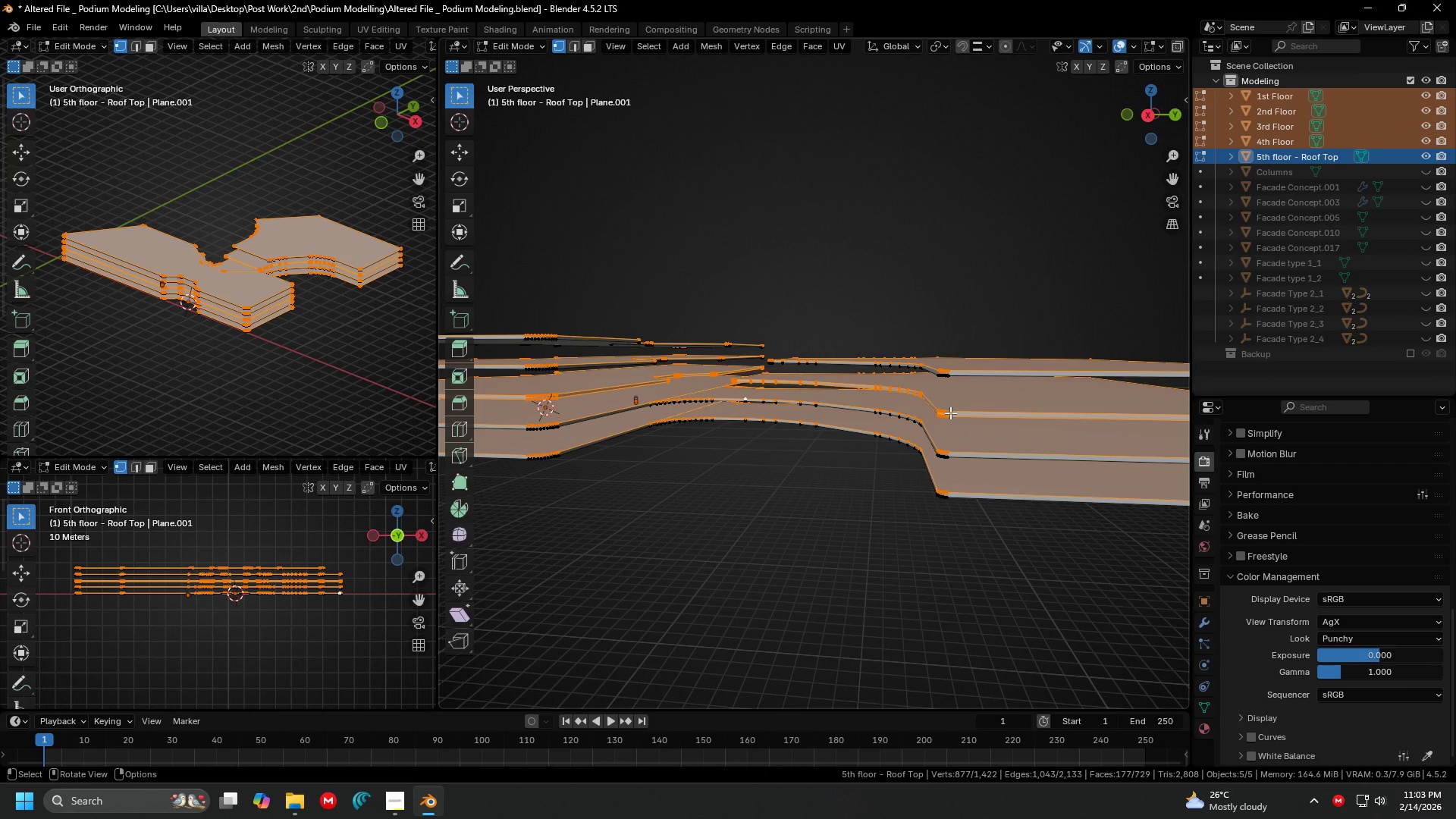 
key(Shift+L)
 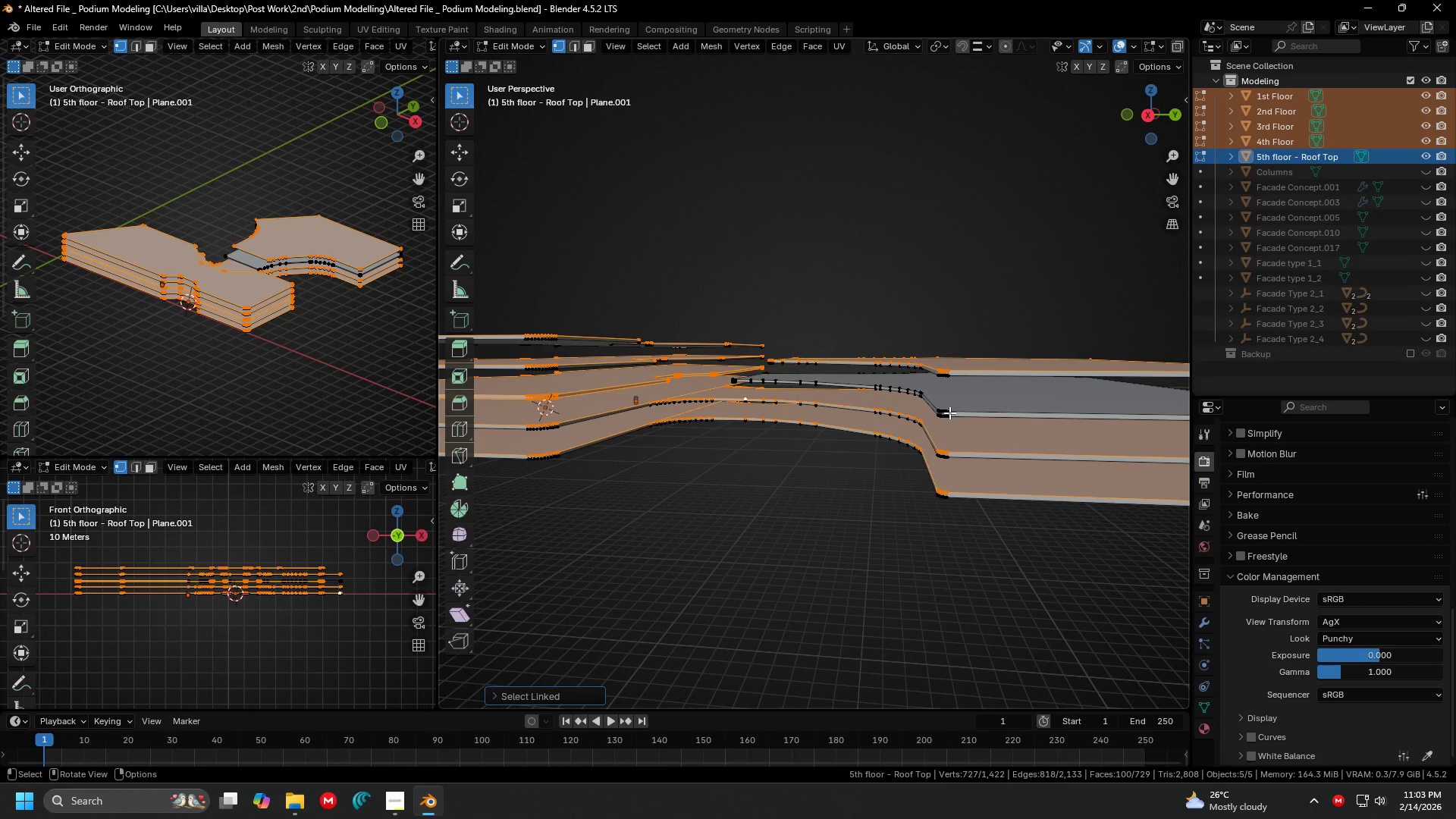 
hold_key(key=ShiftLeft, duration=1.77)
 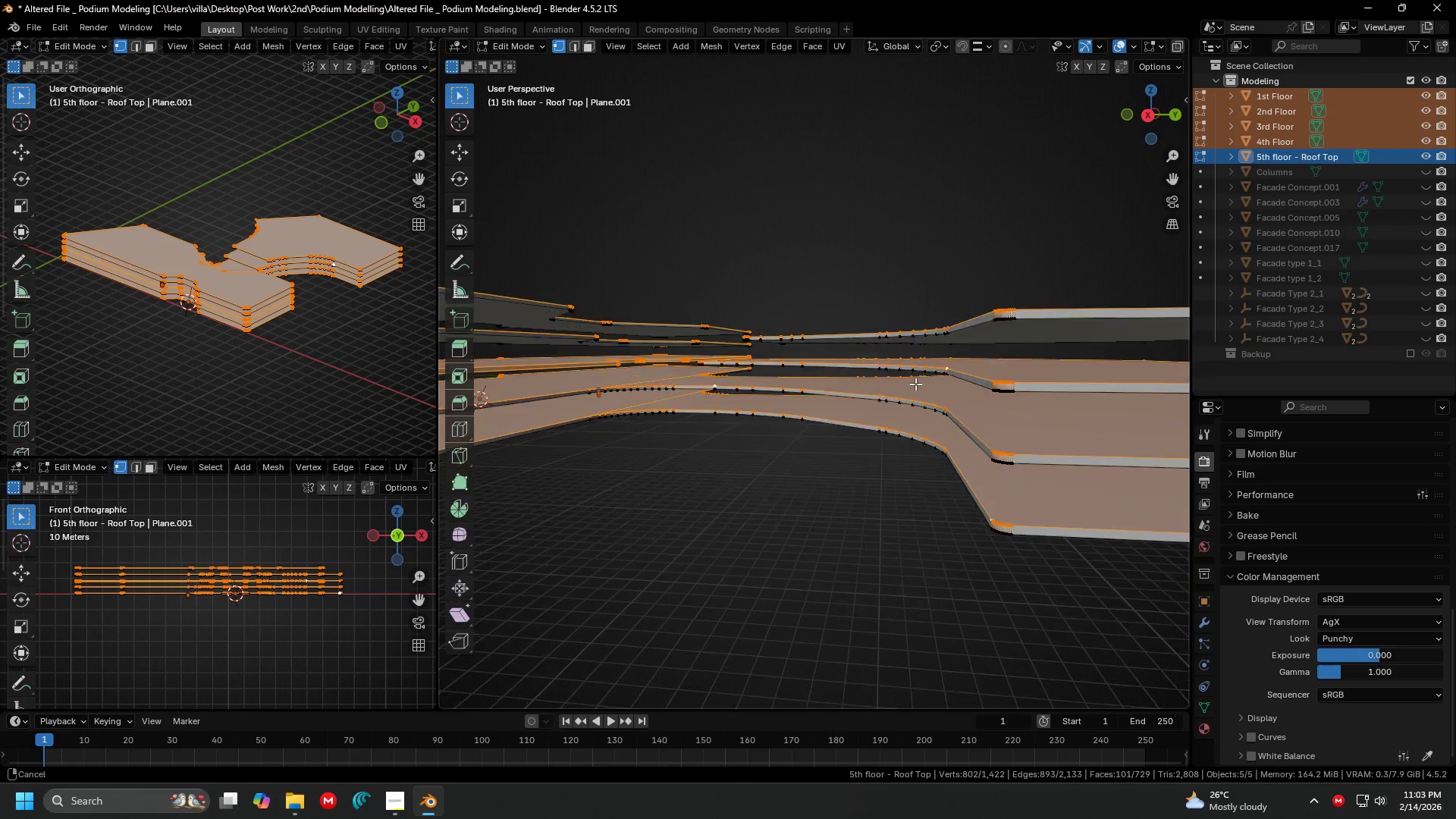 
scroll: coordinate [949, 413], scroll_direction: up, amount: 1.0
 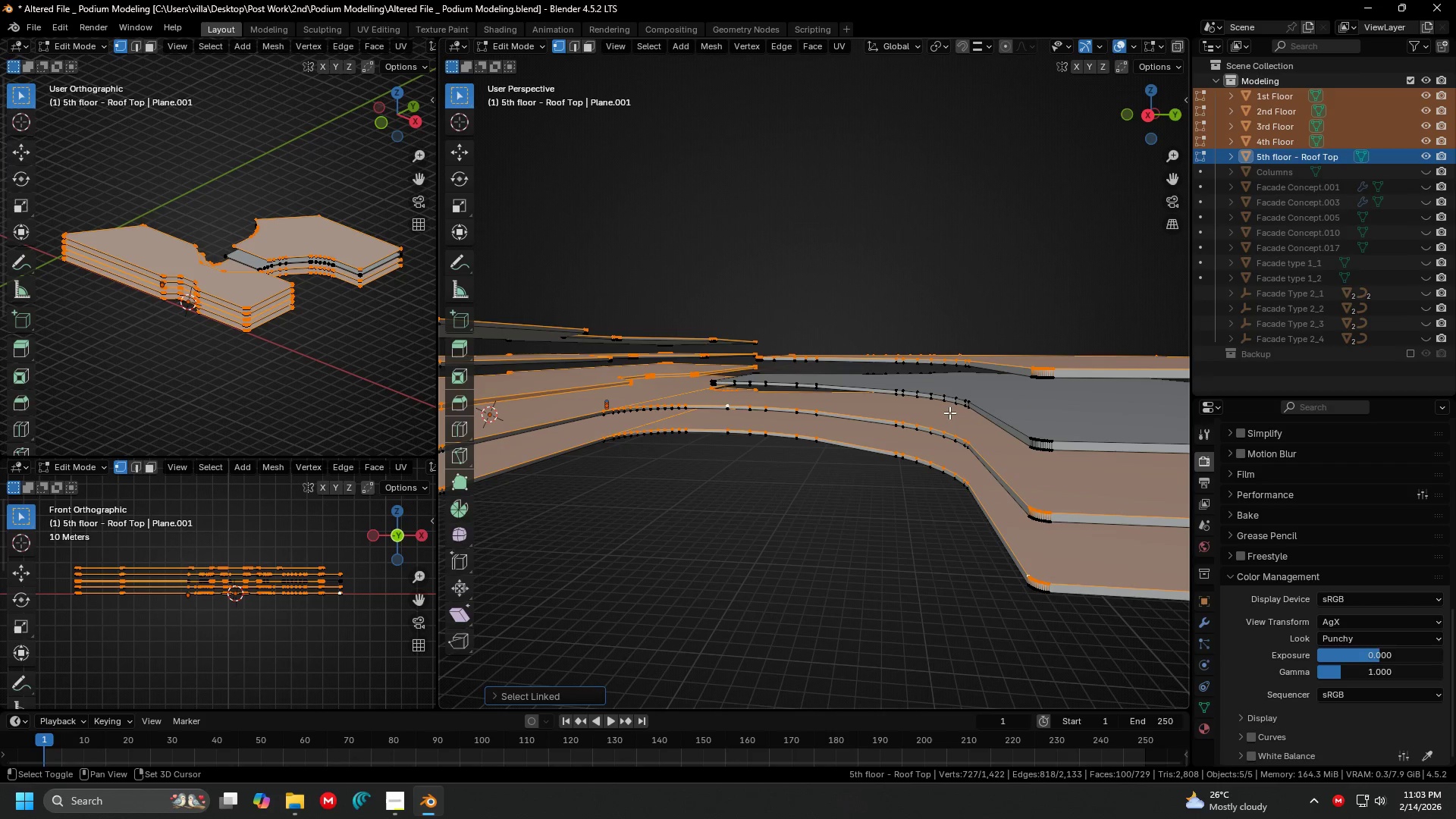 
hold_key(key=AltLeft, duration=0.61)
left_click([970, 396])
 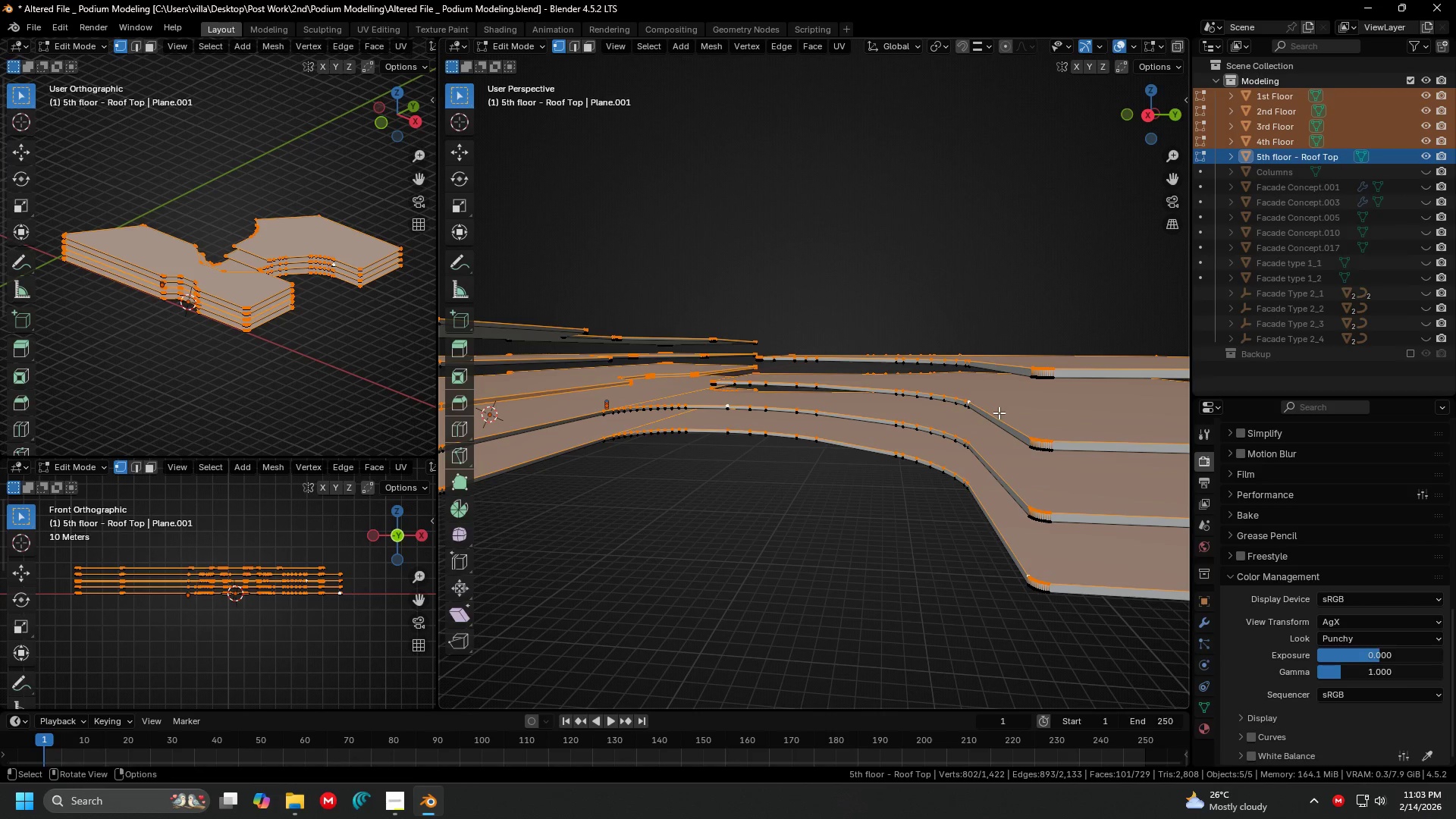 
hold_key(key=ShiftLeft, duration=0.41)
 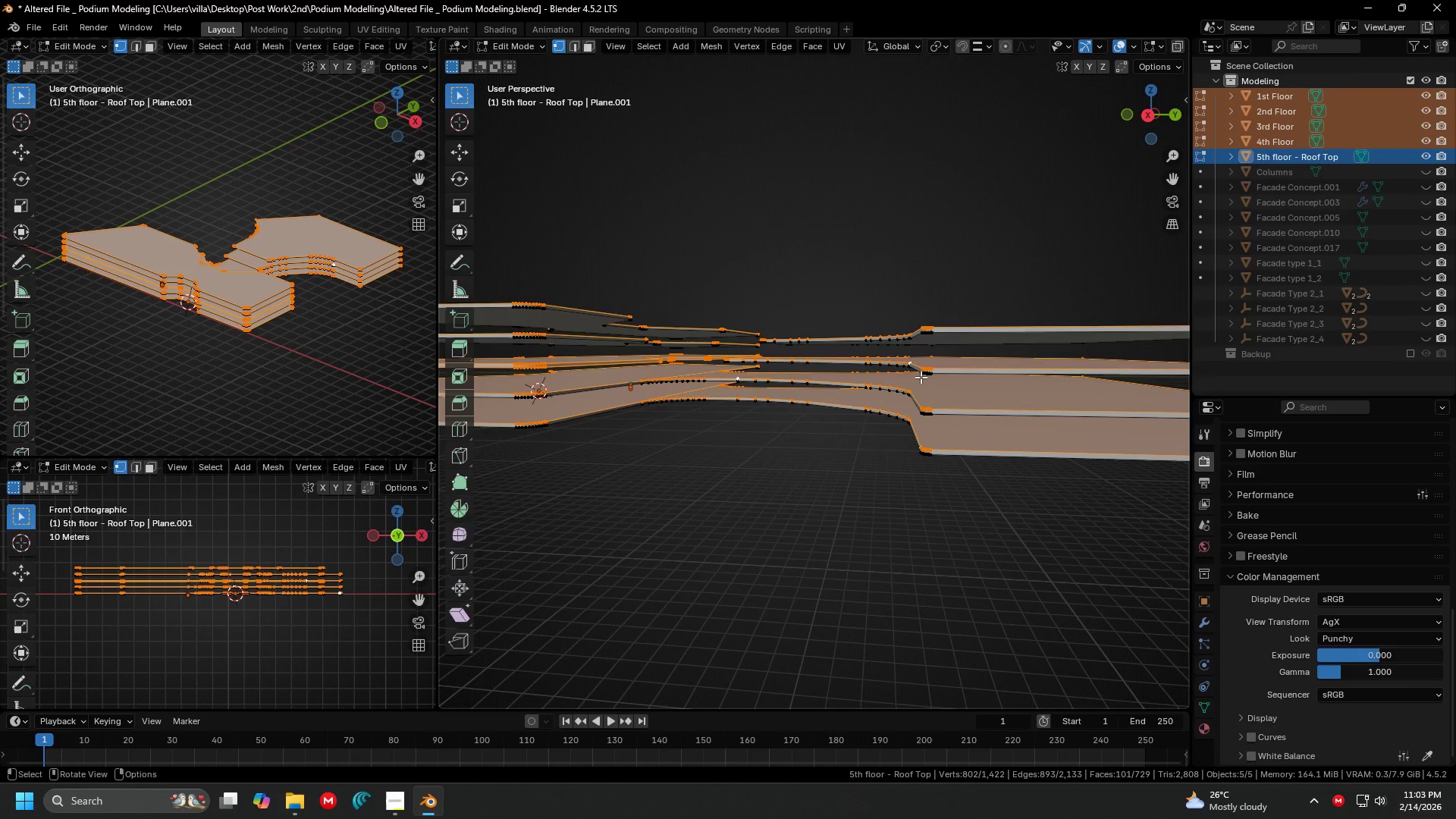 
scroll: coordinate [921, 377], scroll_direction: down, amount: 1.0
 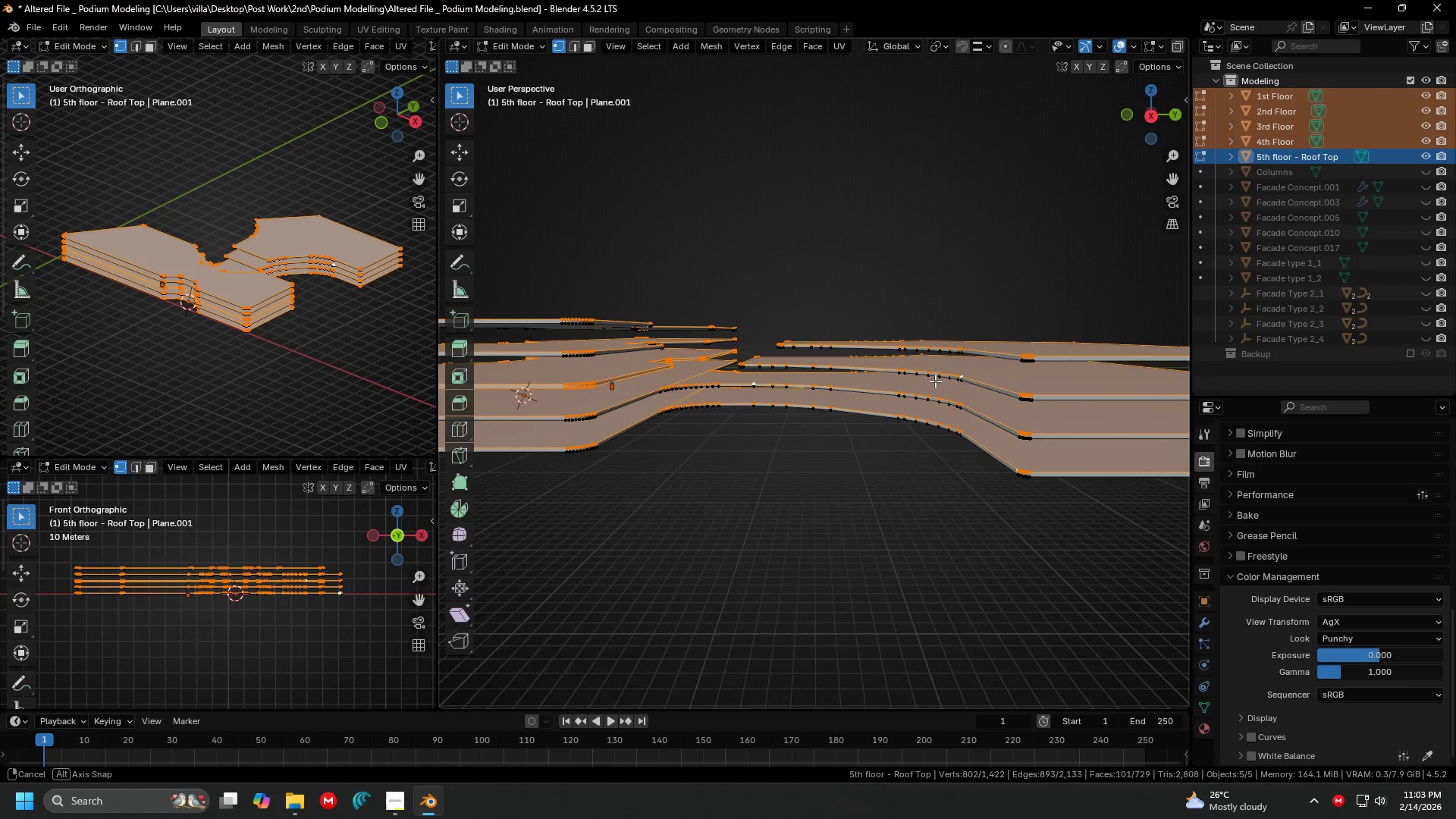 
hold_key(key=ShiftLeft, duration=0.42)
 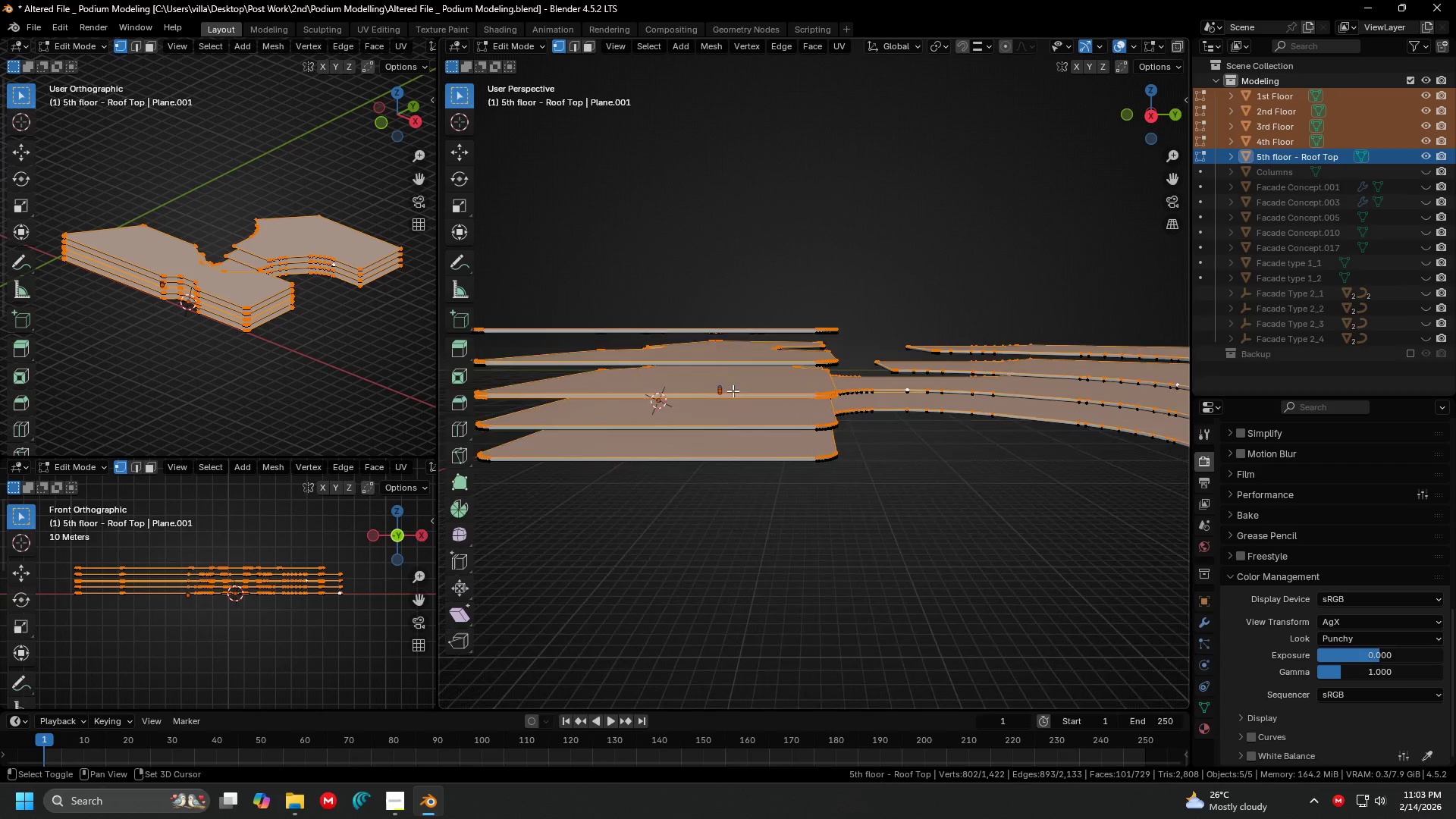 
scroll: coordinate [733, 391], scroll_direction: up, amount: 1.0
 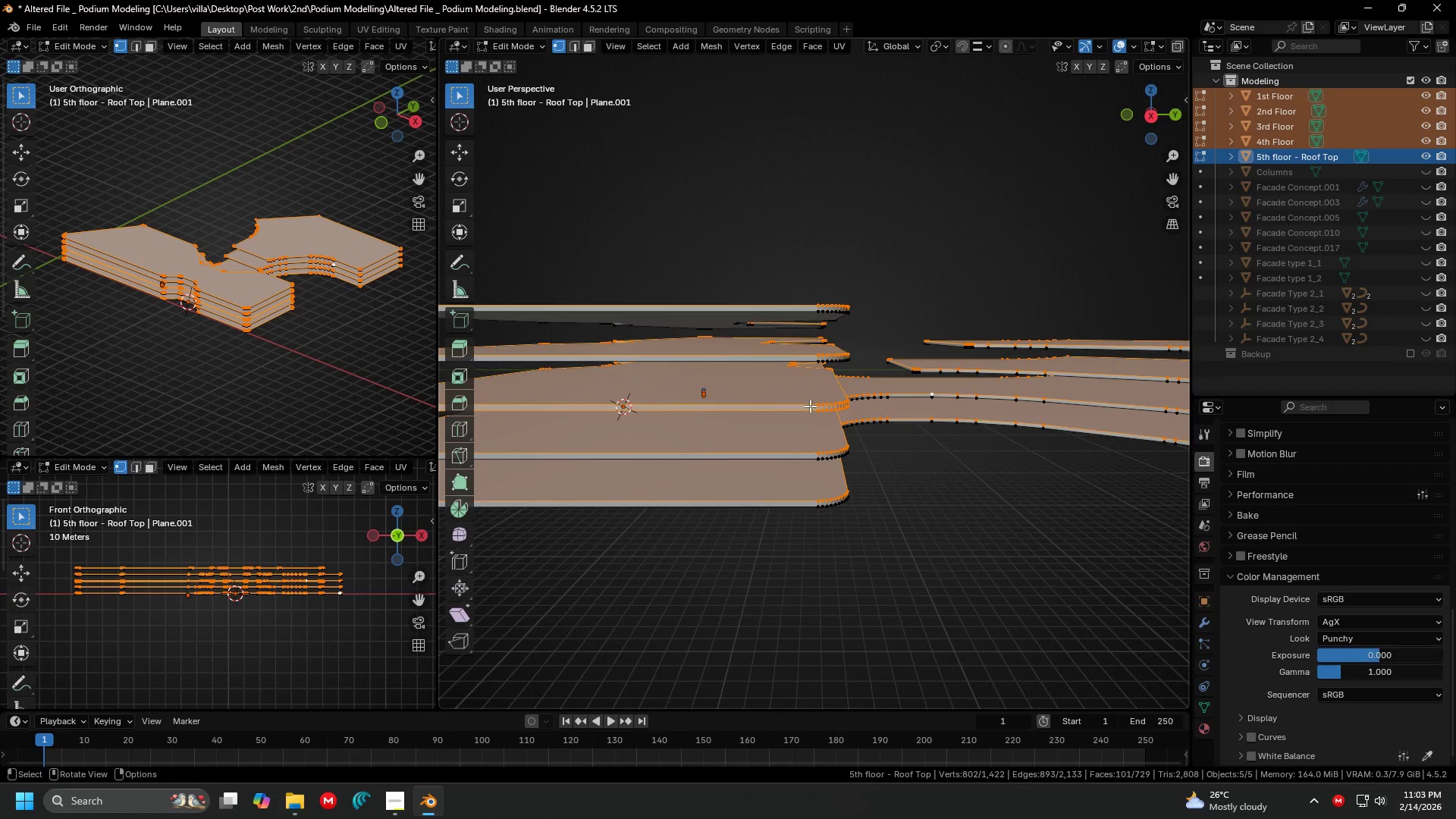 
key(Shift+L)
 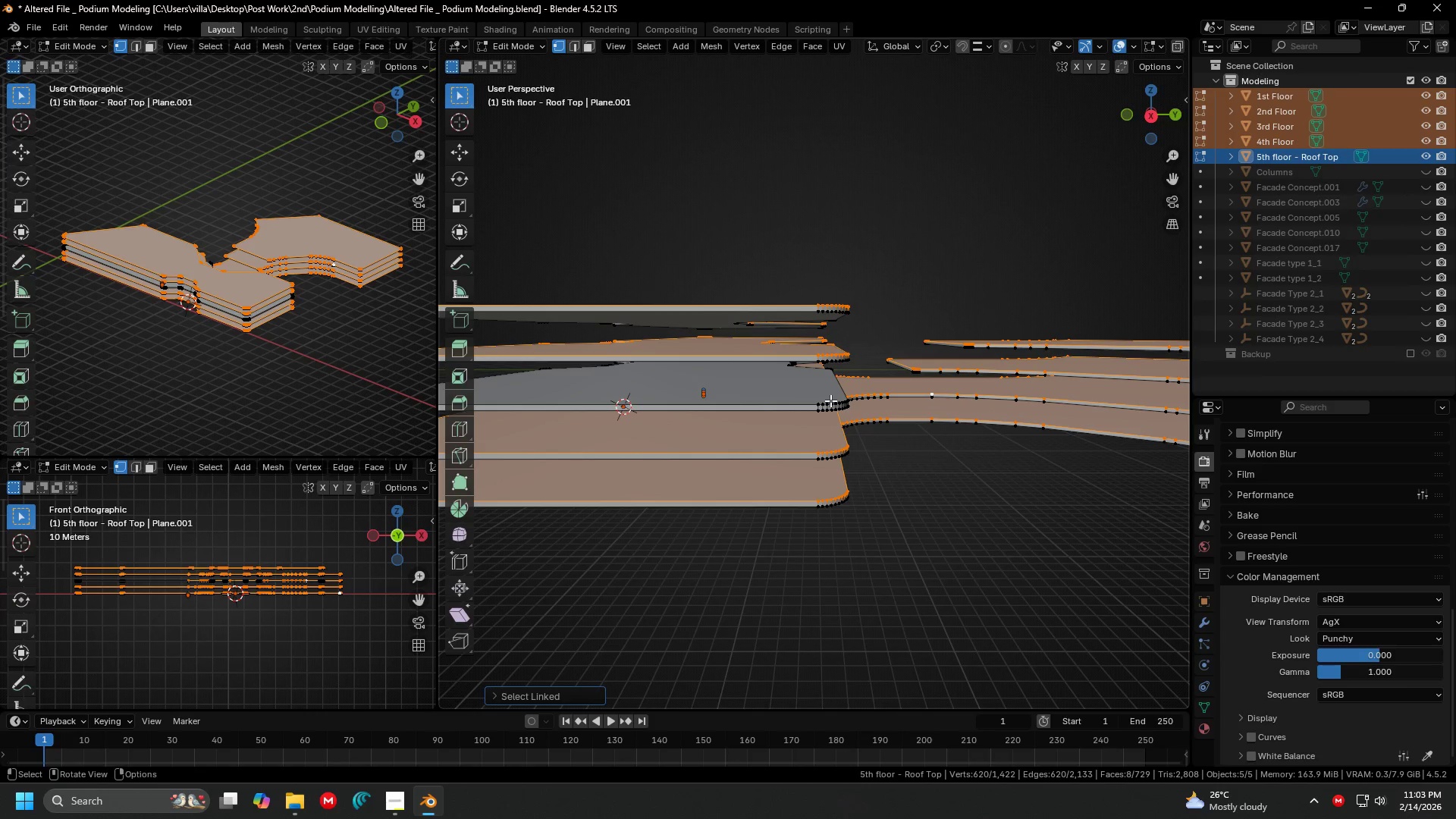 
hold_key(key=ShiftLeft, duration=0.58)
hold_key(key=AltLeft, duration=0.44)
left_click([830, 400])
 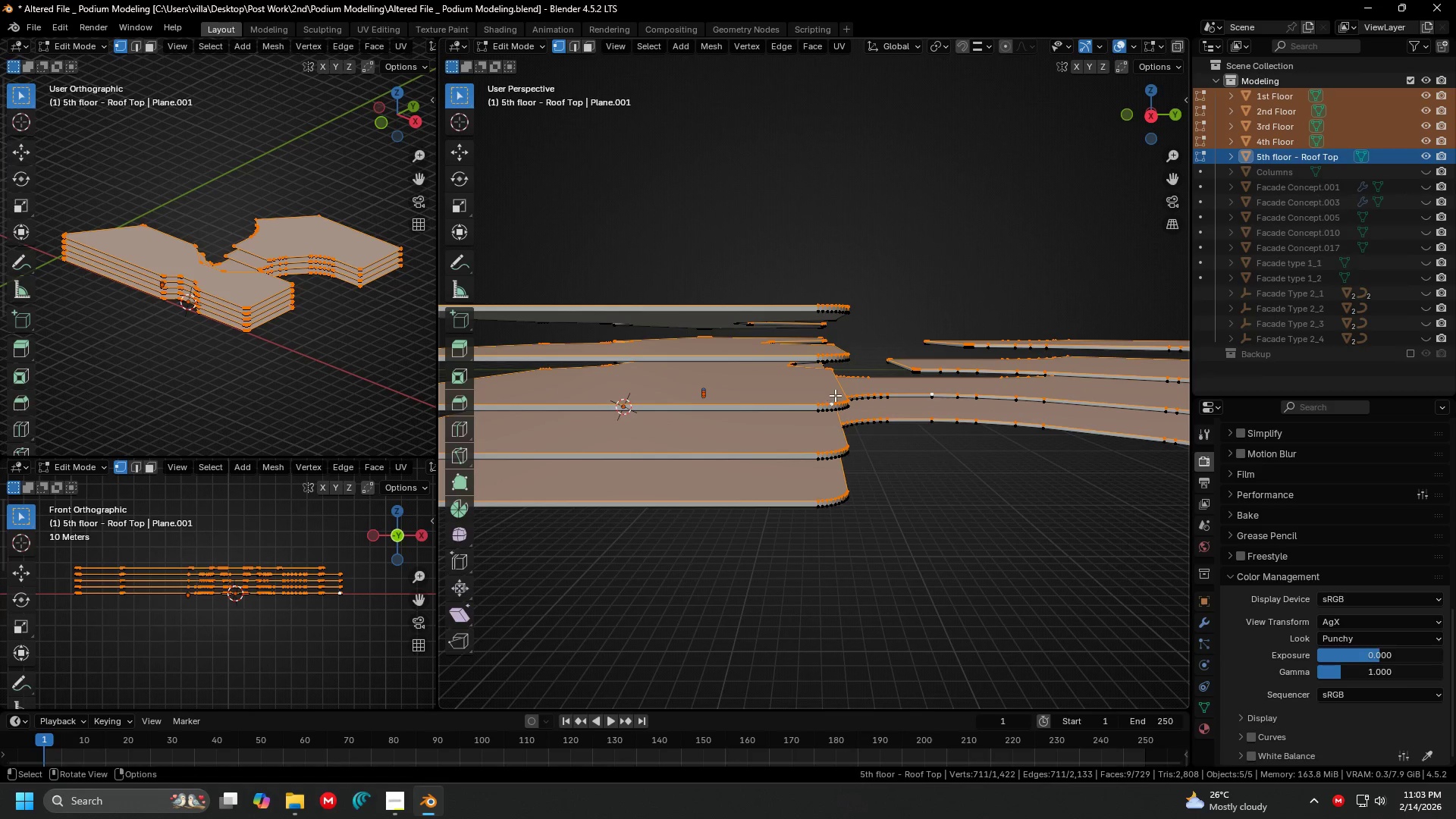 
hold_key(key=ShiftLeft, duration=1.11)
 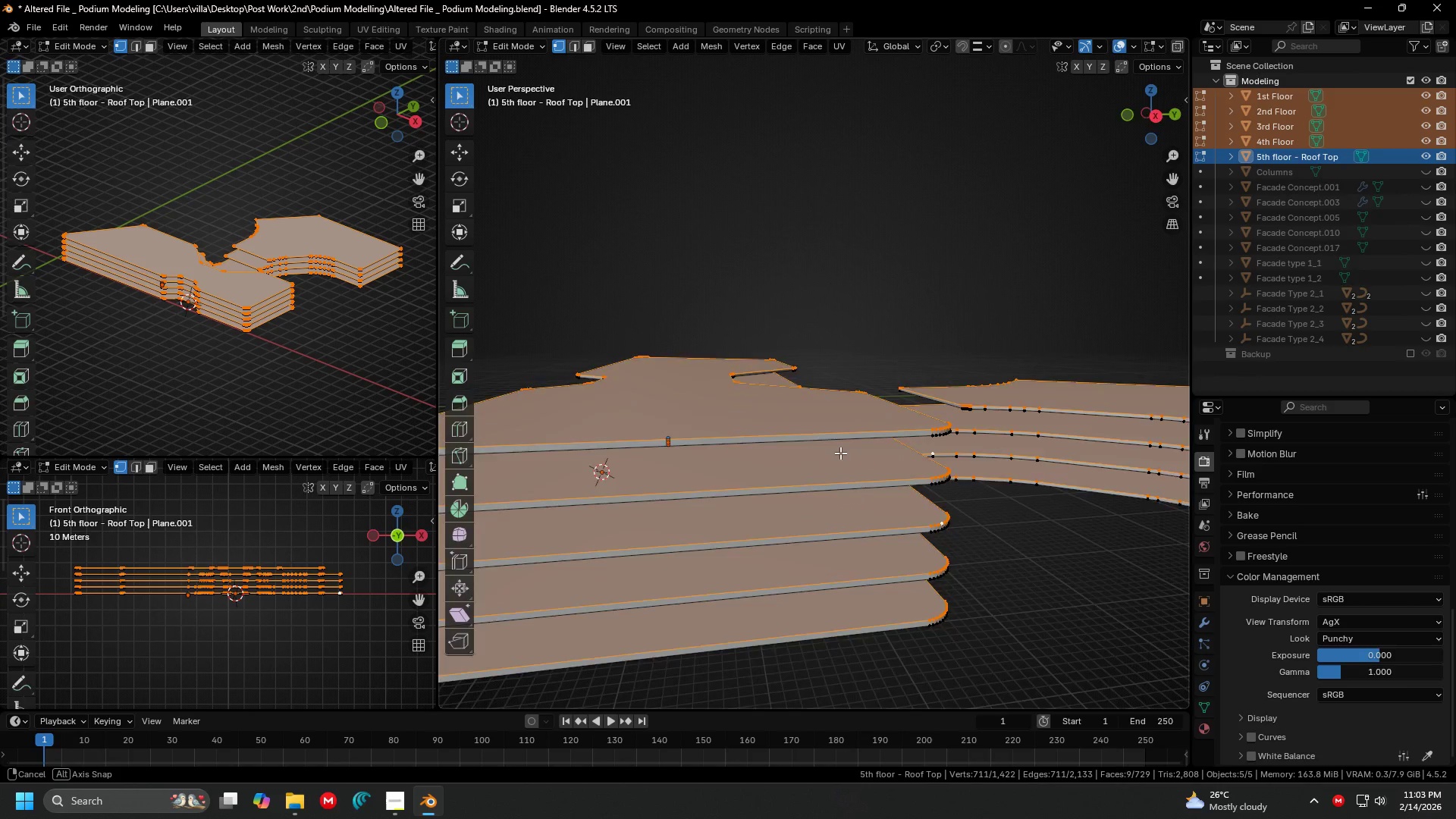 
hold_key(key=ShiftLeft, duration=0.31)
 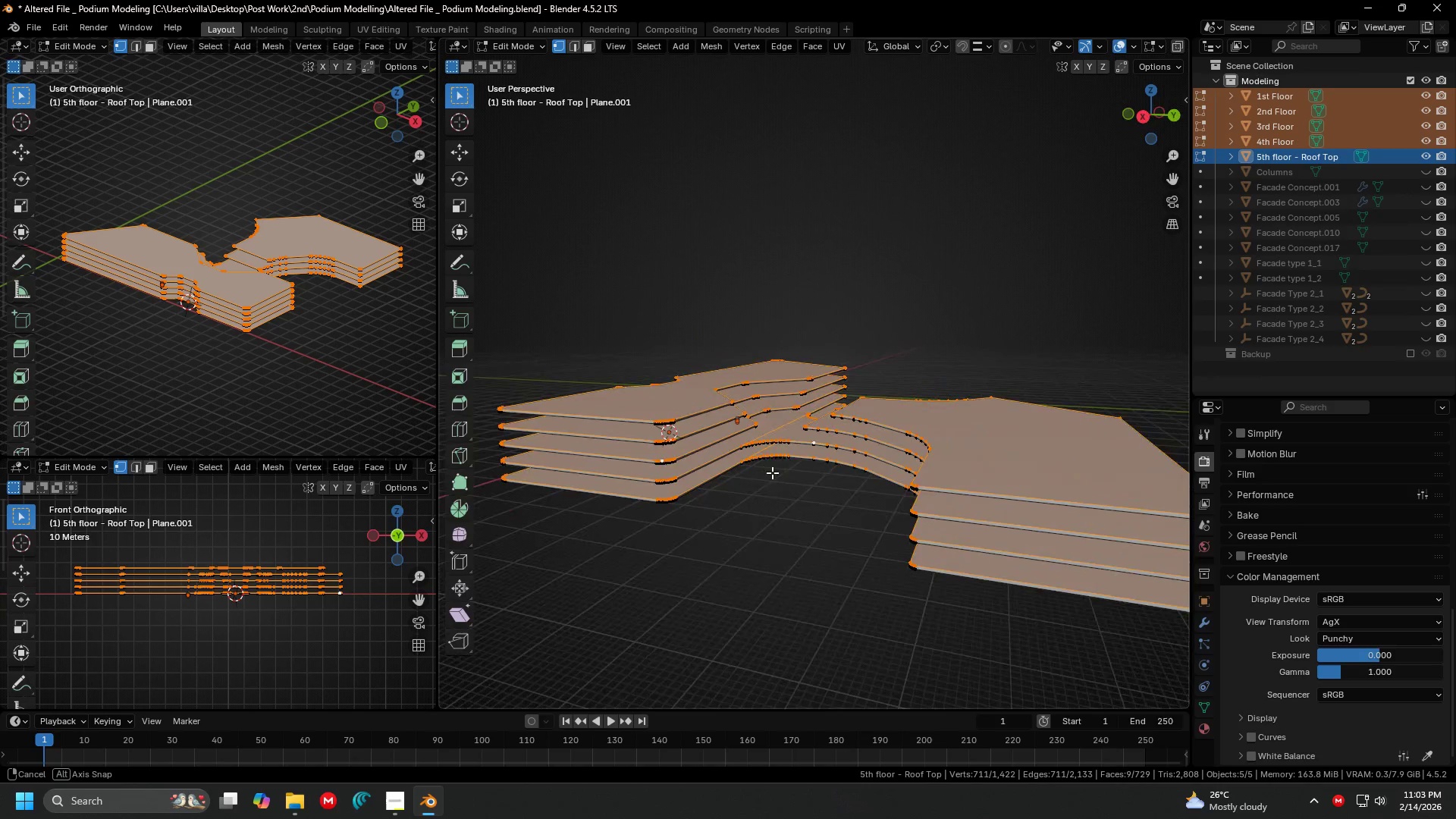 
scroll: coordinate [895, 436], scroll_direction: down, amount: 2.0
 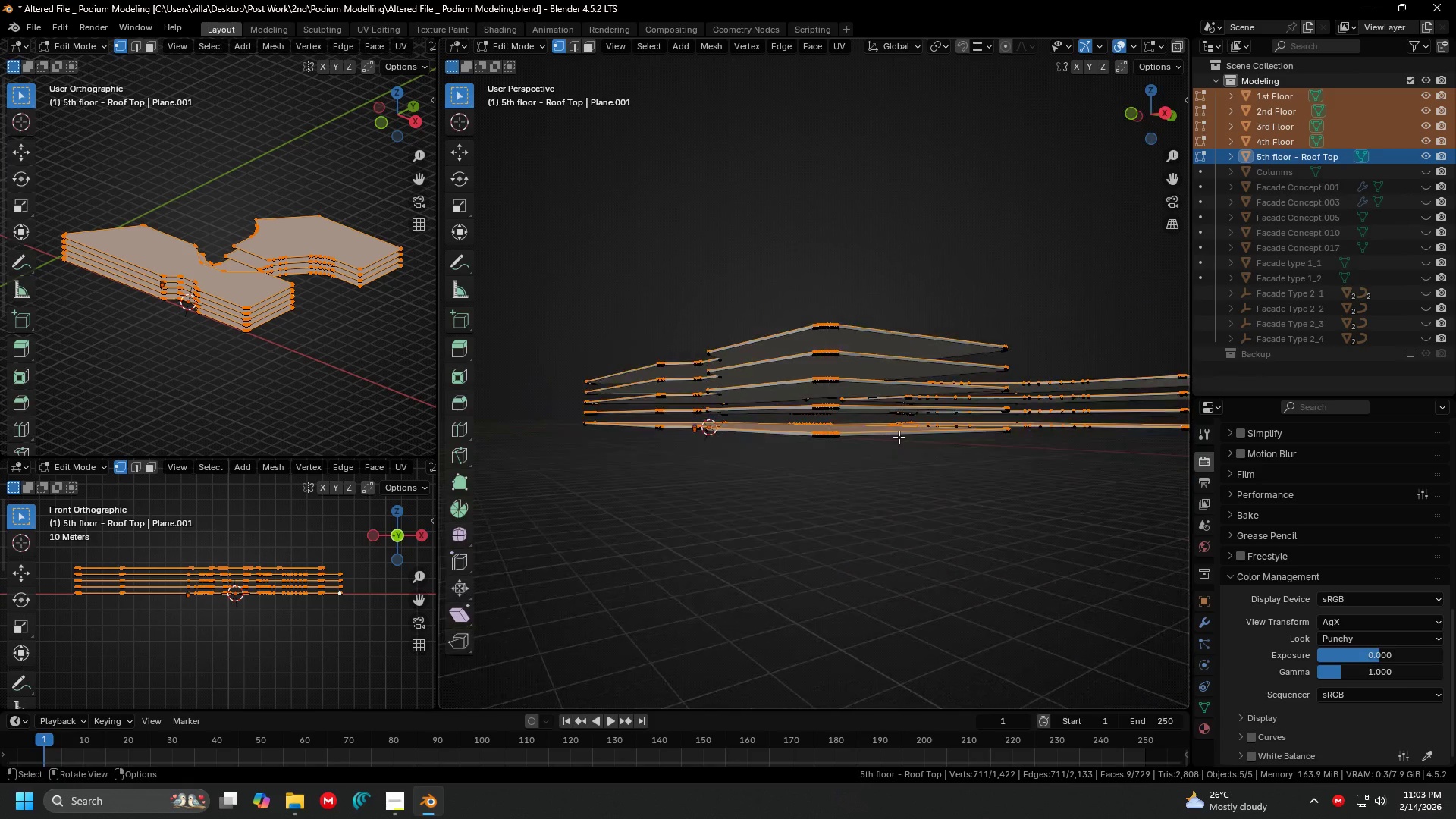 
key(Tab)
 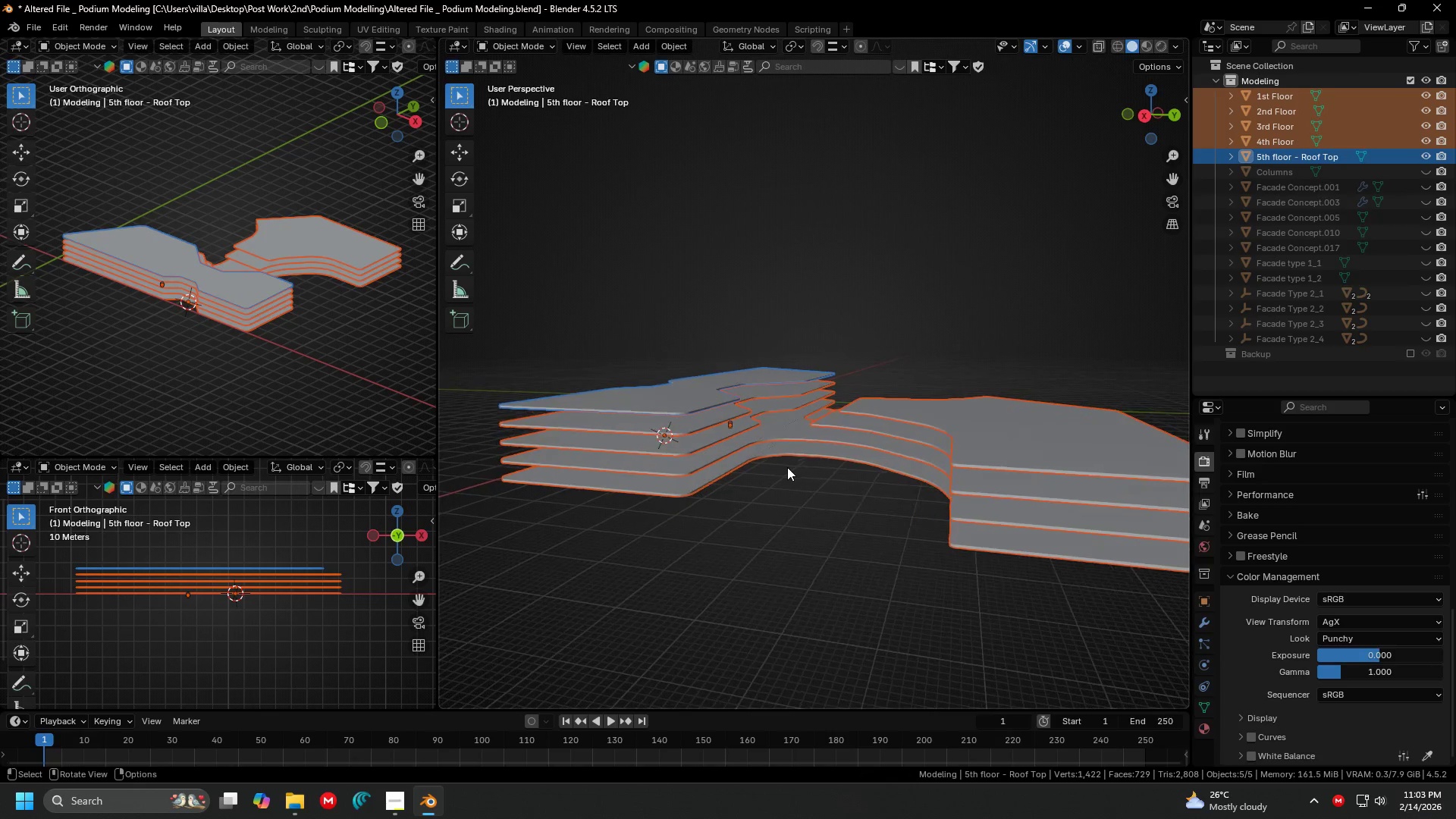 
key(G)
 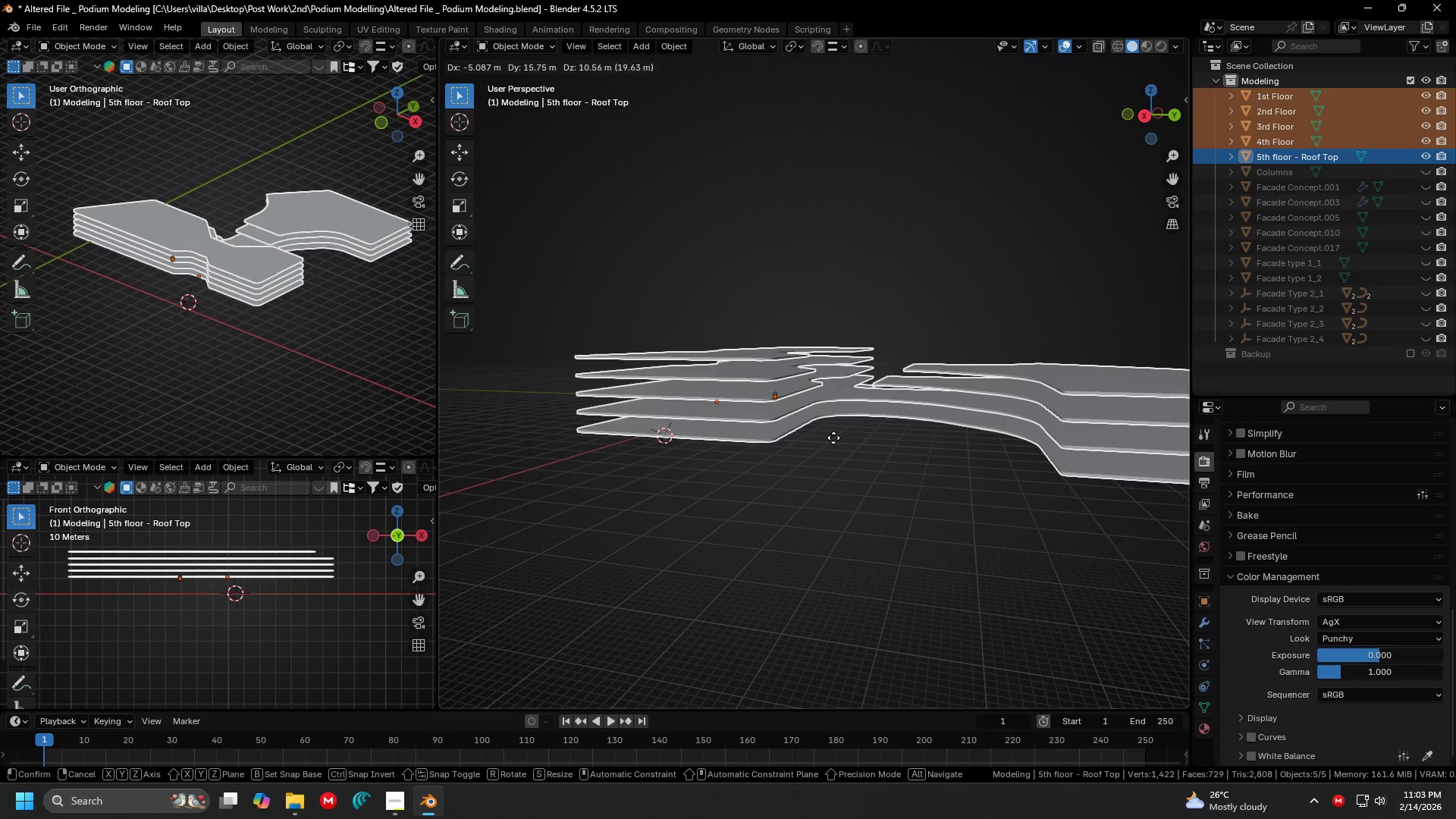 
key(Escape)
 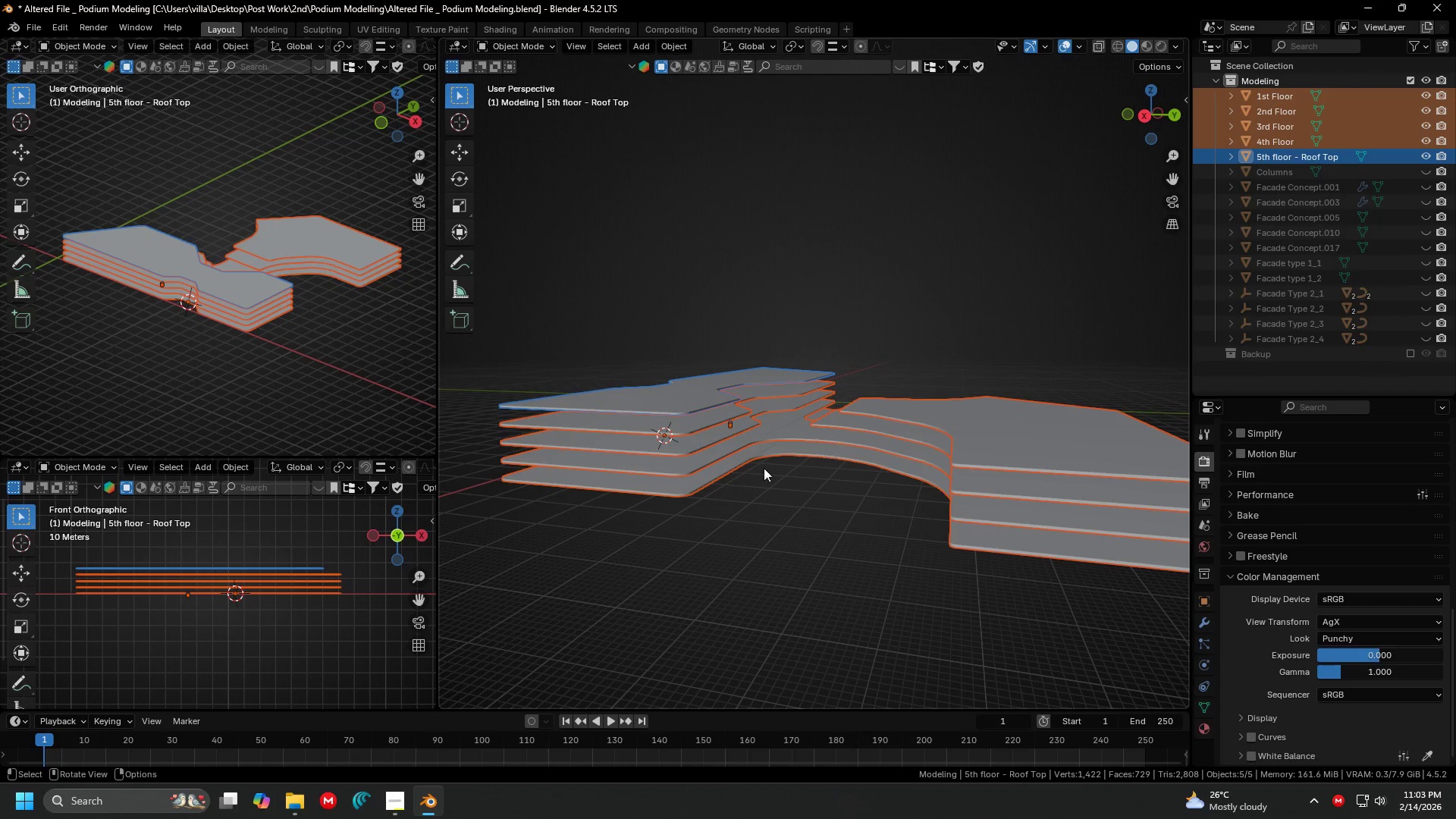 
key(Shift+ShiftLeft)
 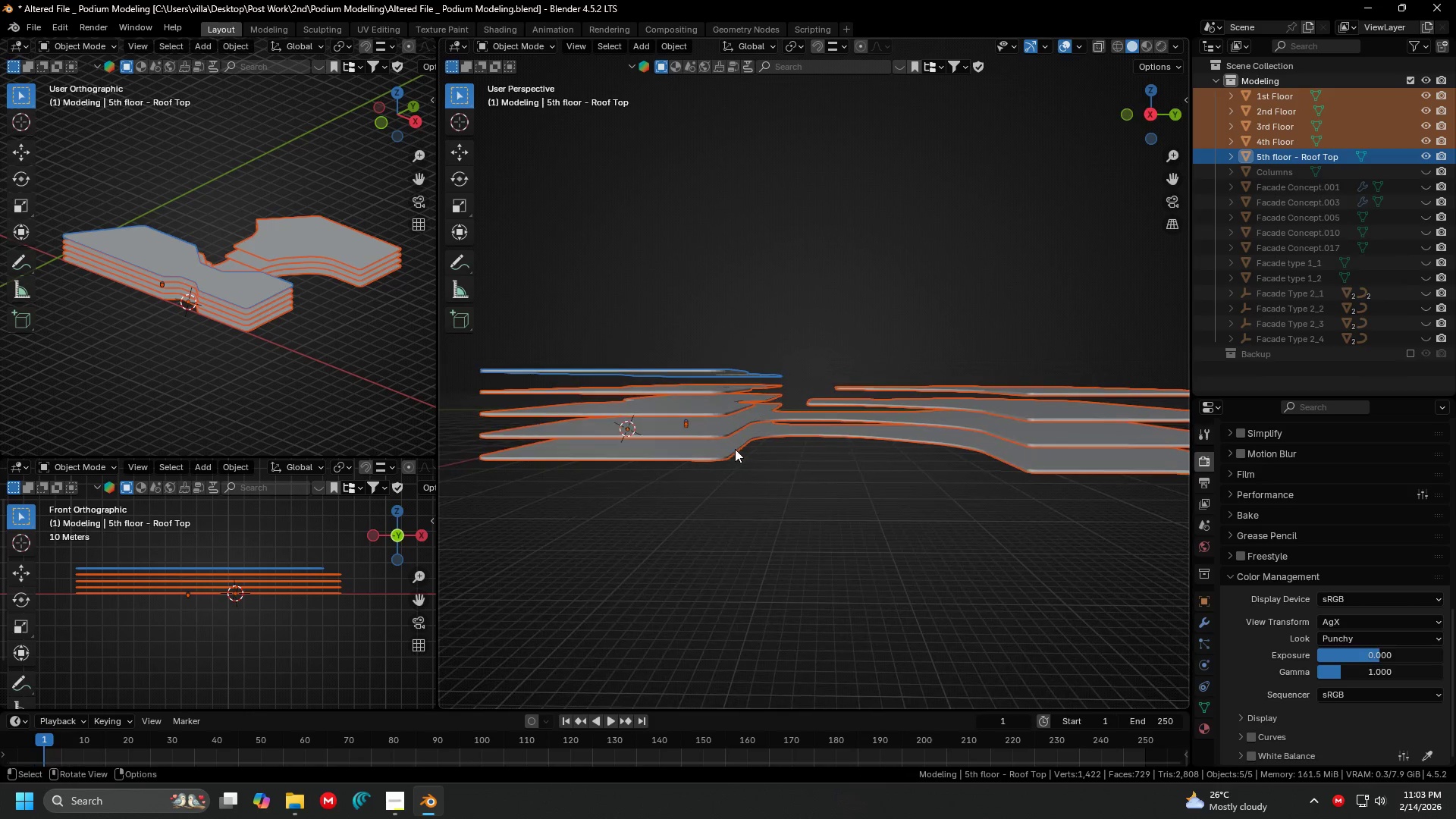 
key(Tab)
 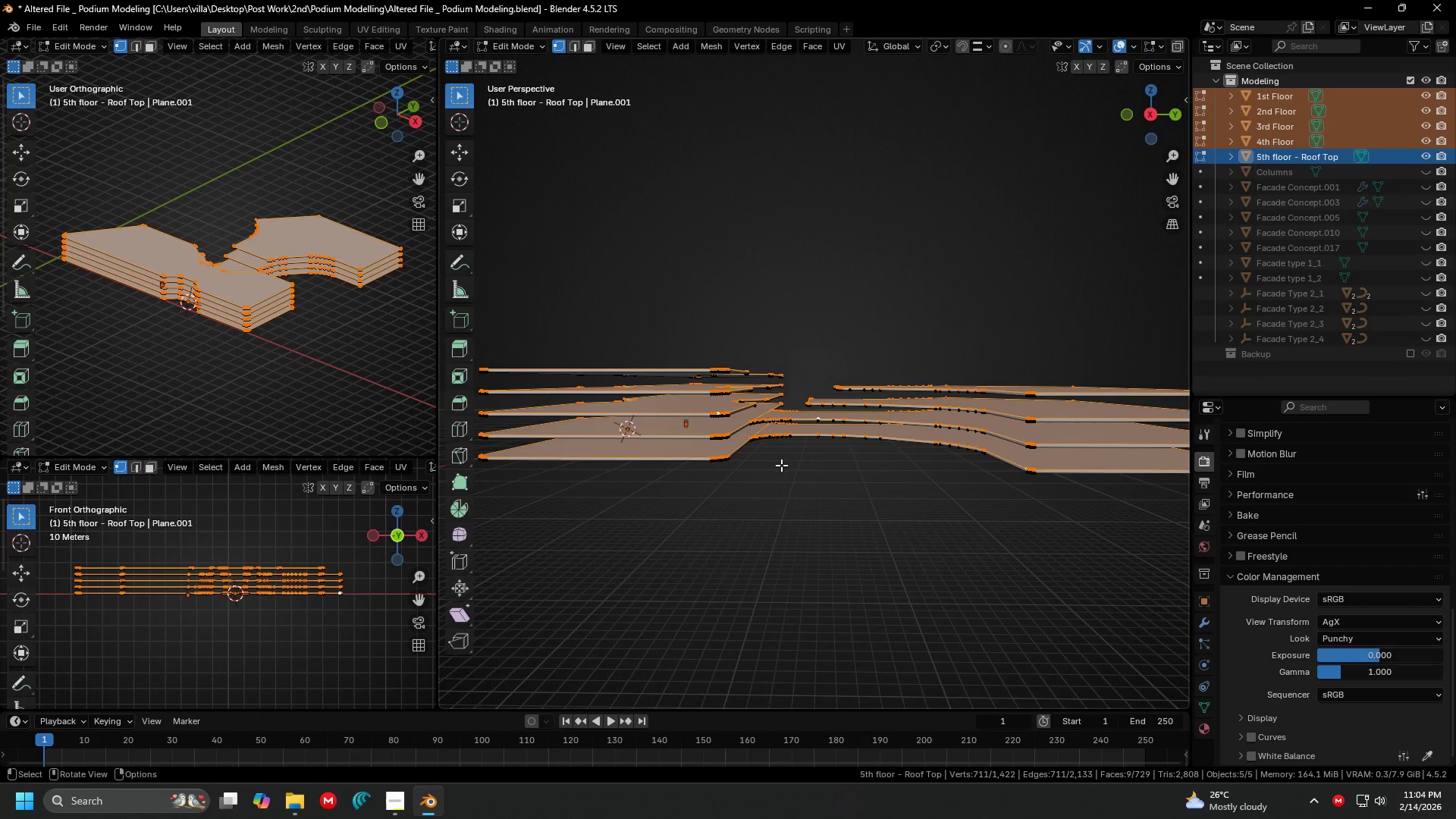 
key(Shift+ShiftLeft)
 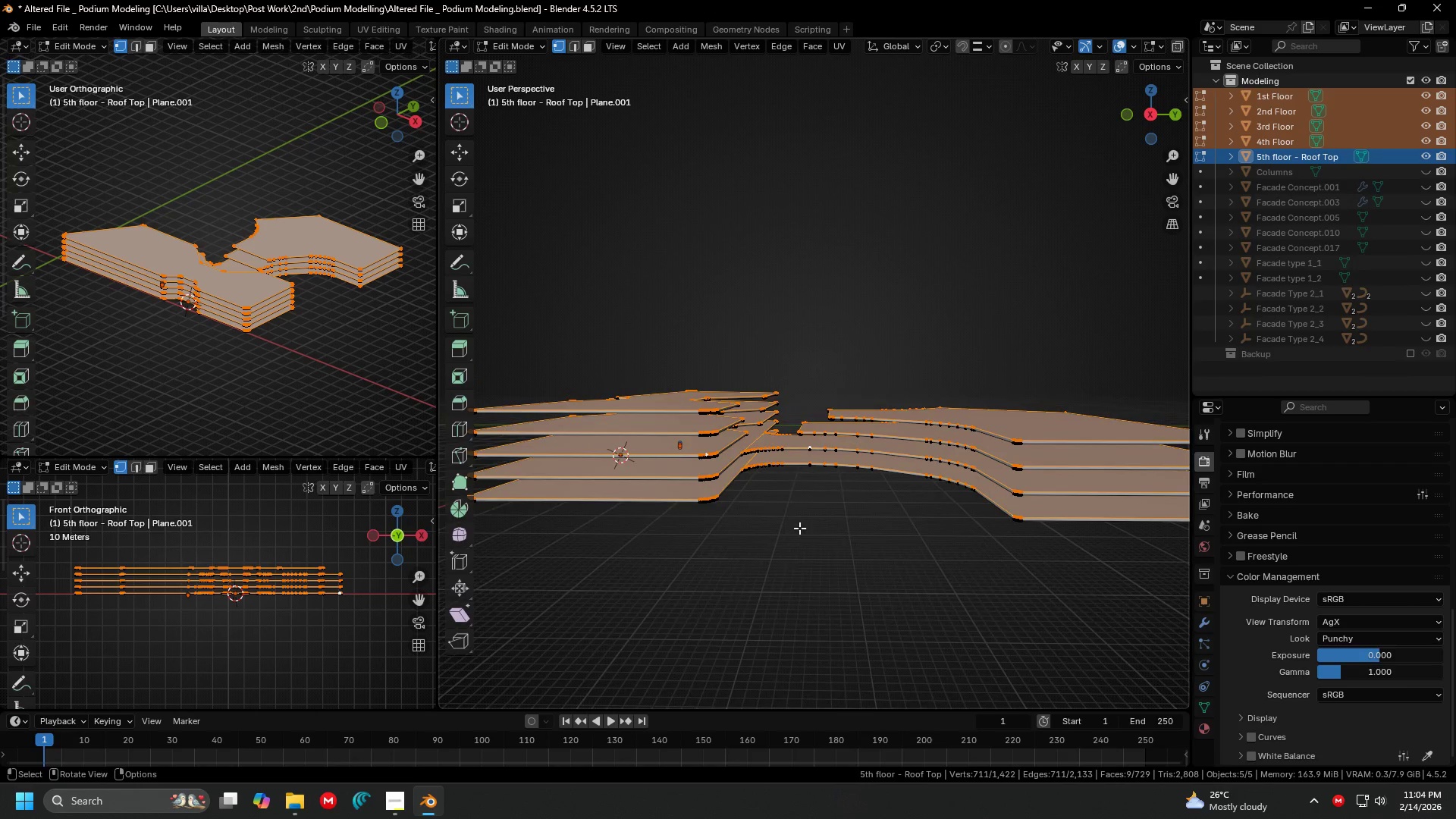 
key(Shift+D)
 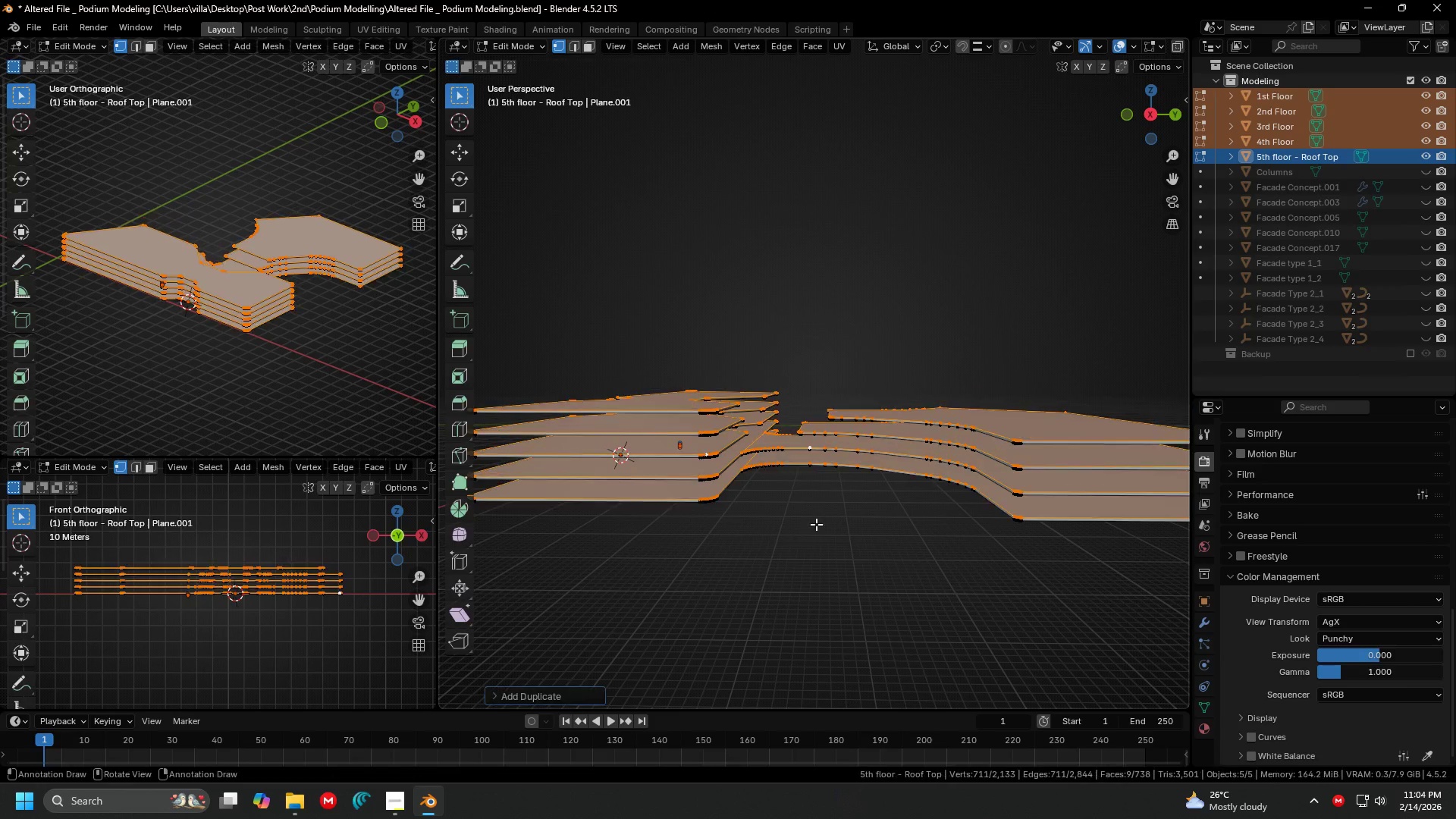 
right_click([816, 524])
 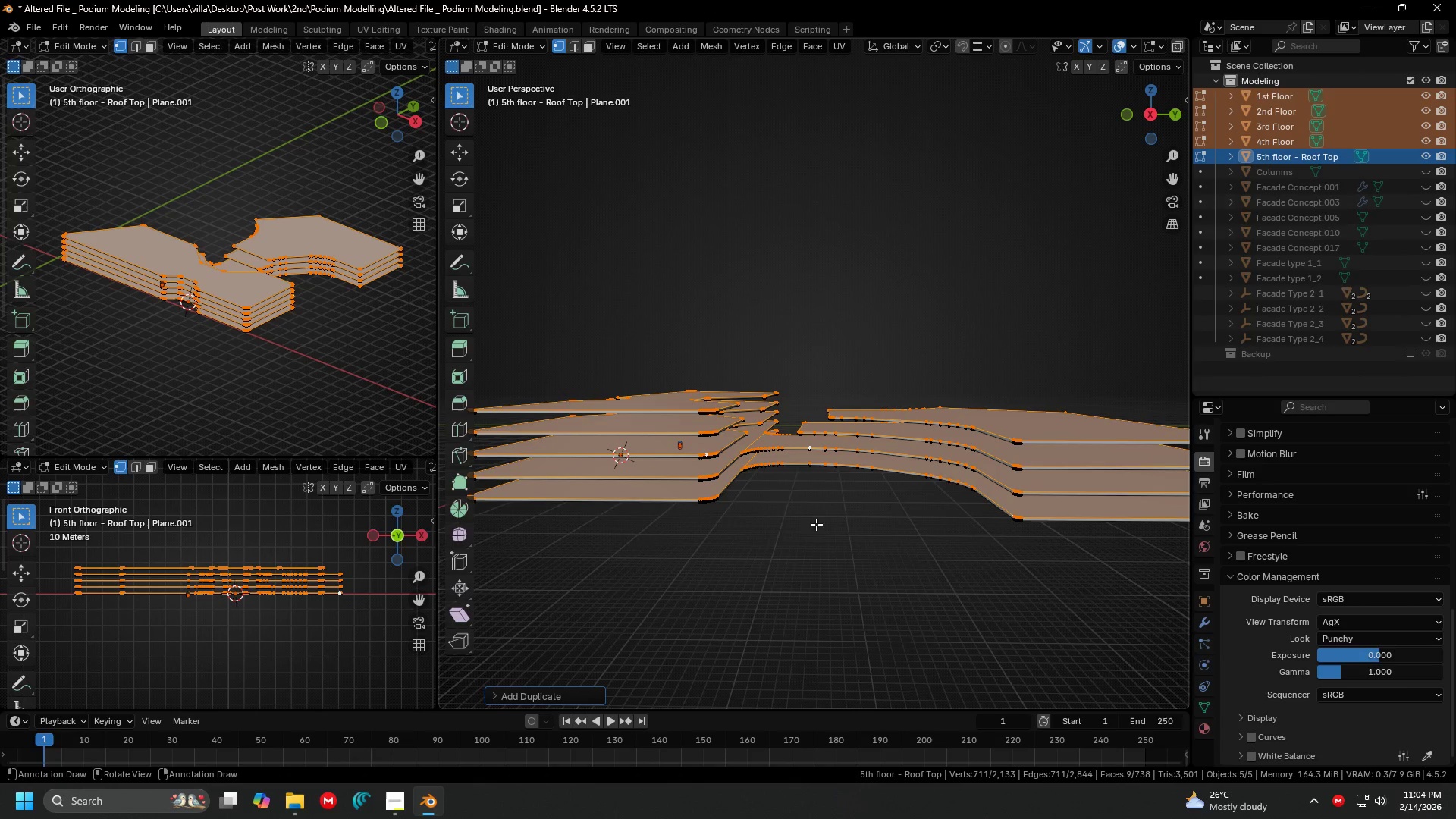 
key(P)
 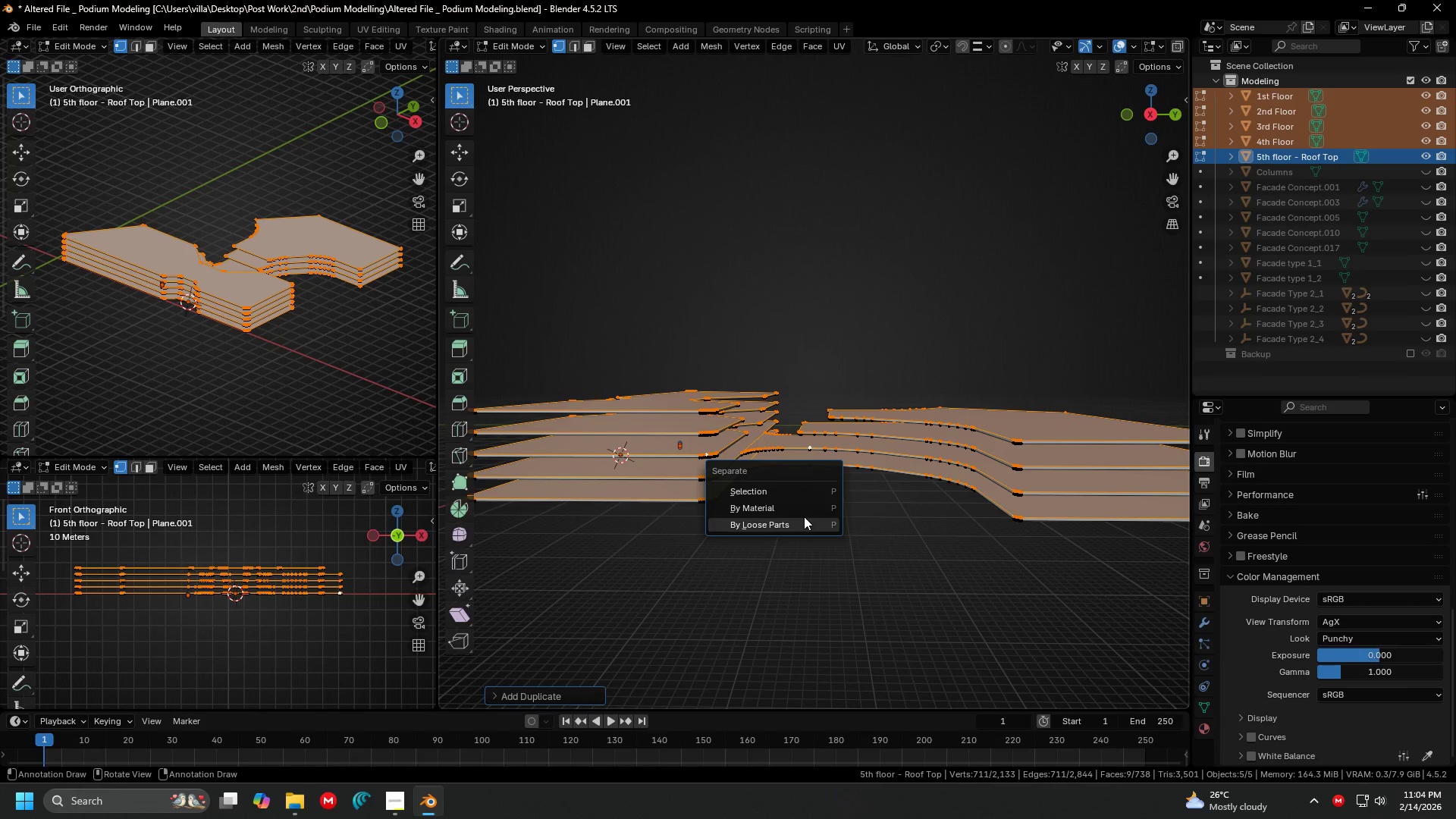 
left_click([797, 490])
 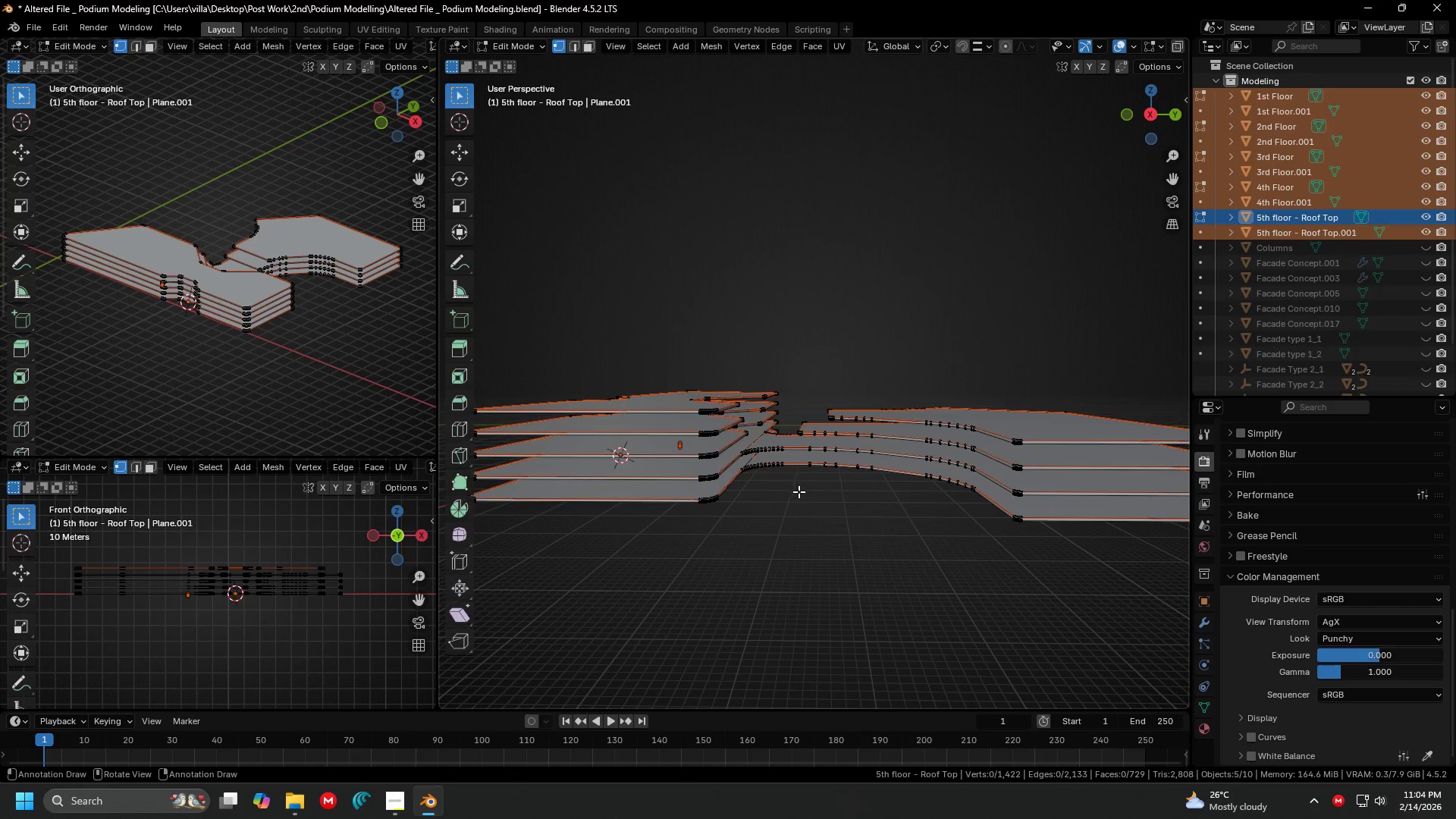 
key(Tab)
 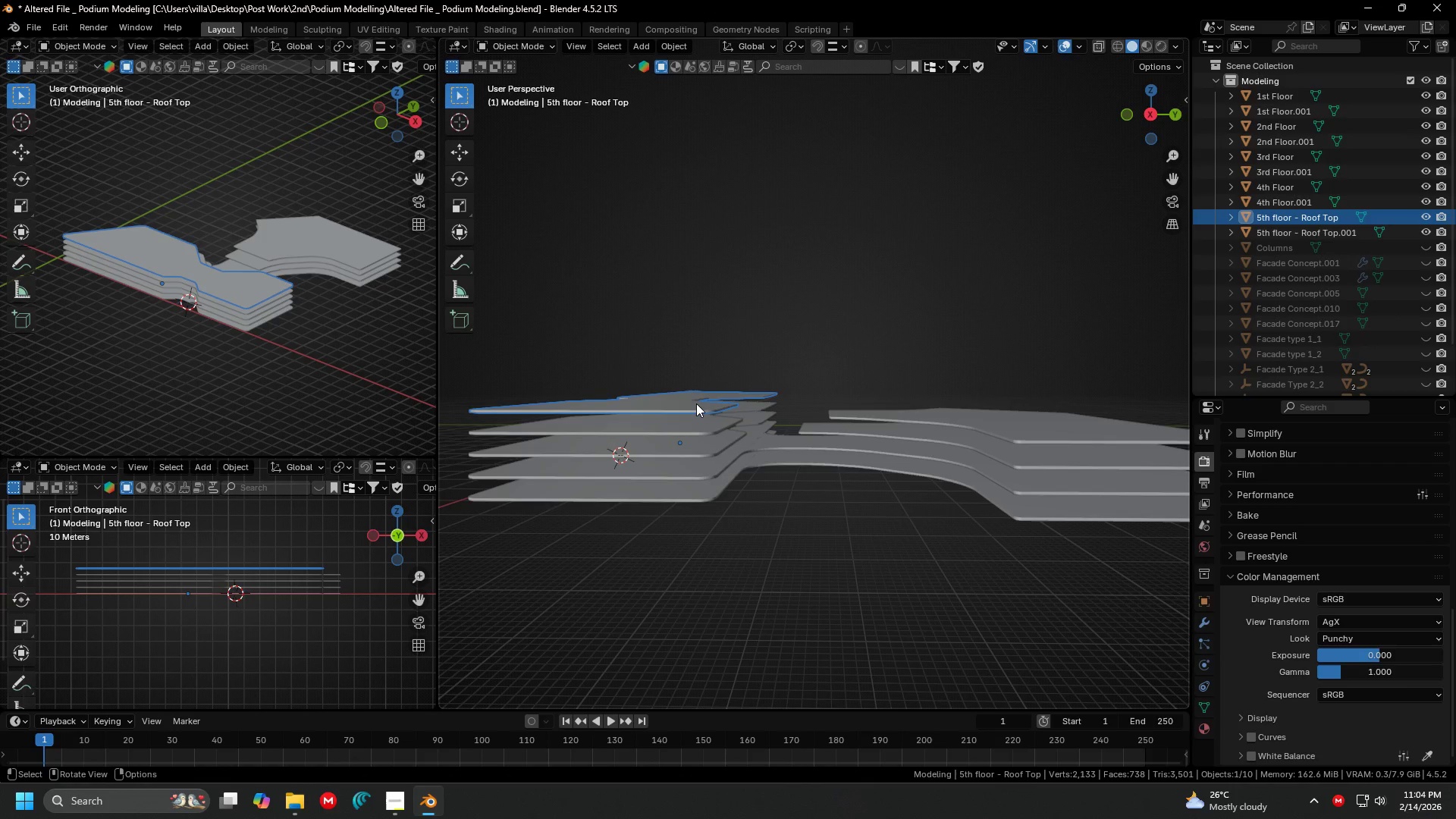 
double_click([696, 403])
 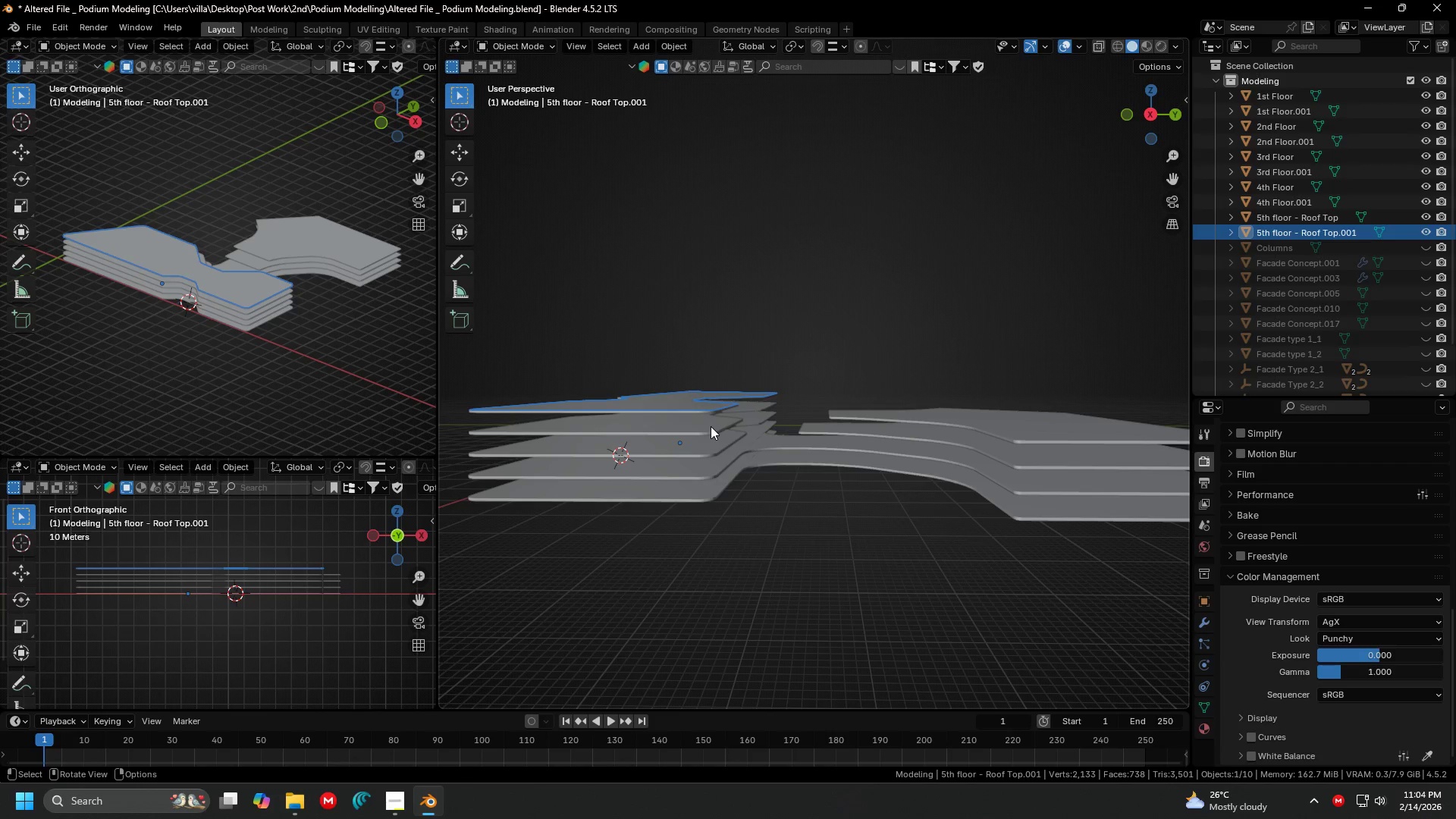 
key(Control+Z)
 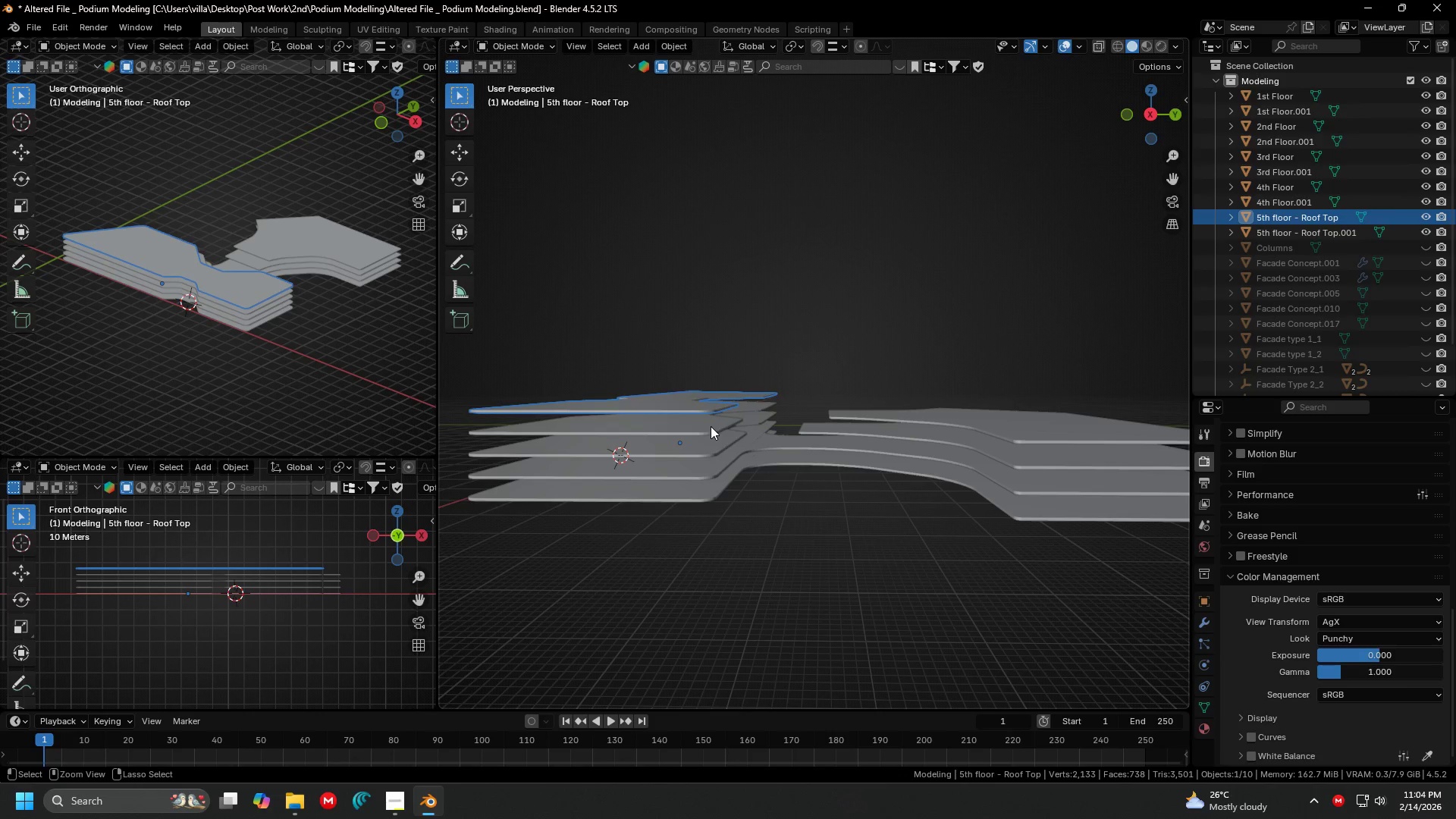 
key(Control+Z)
 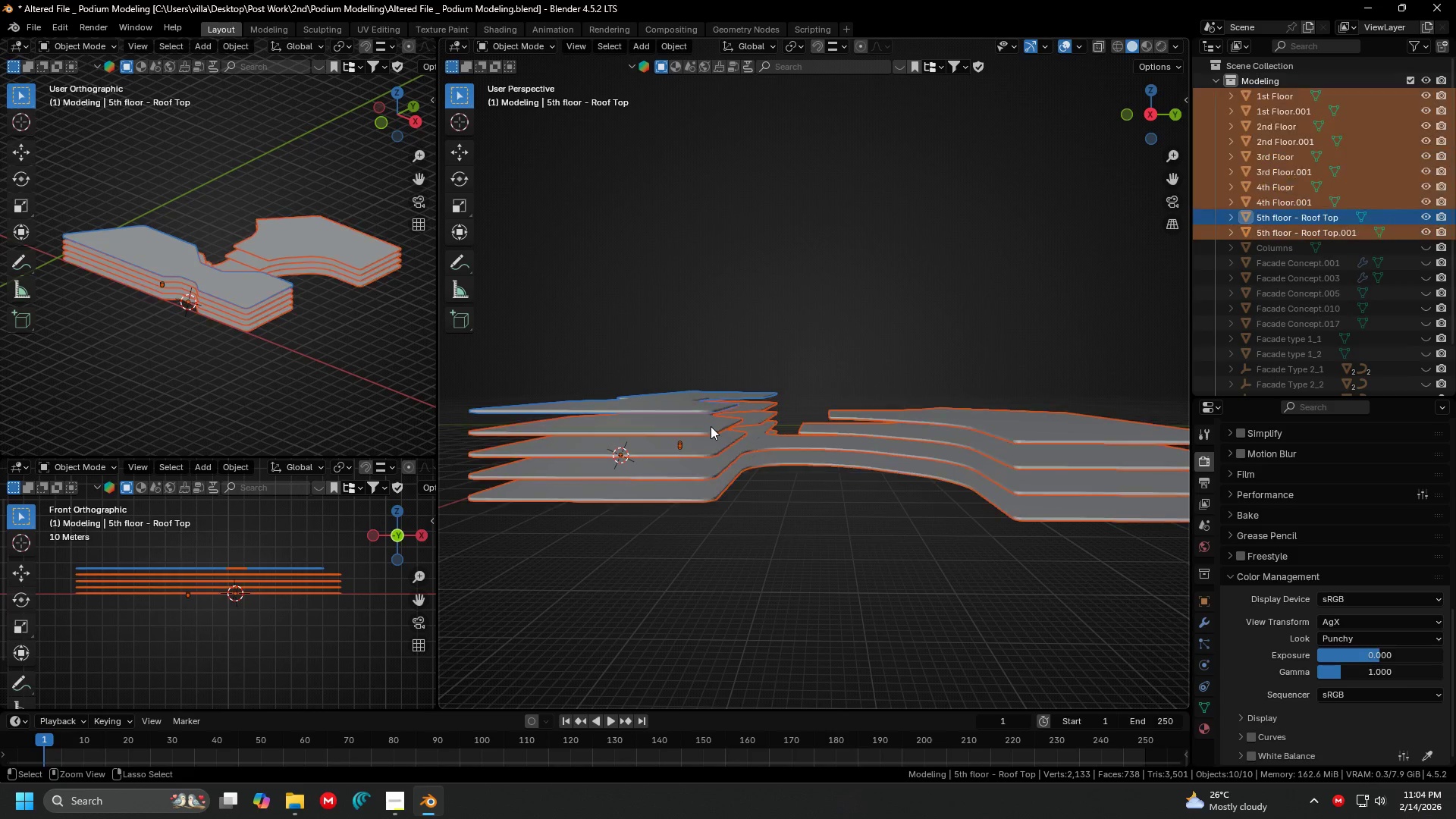 
key(Control+Z)
 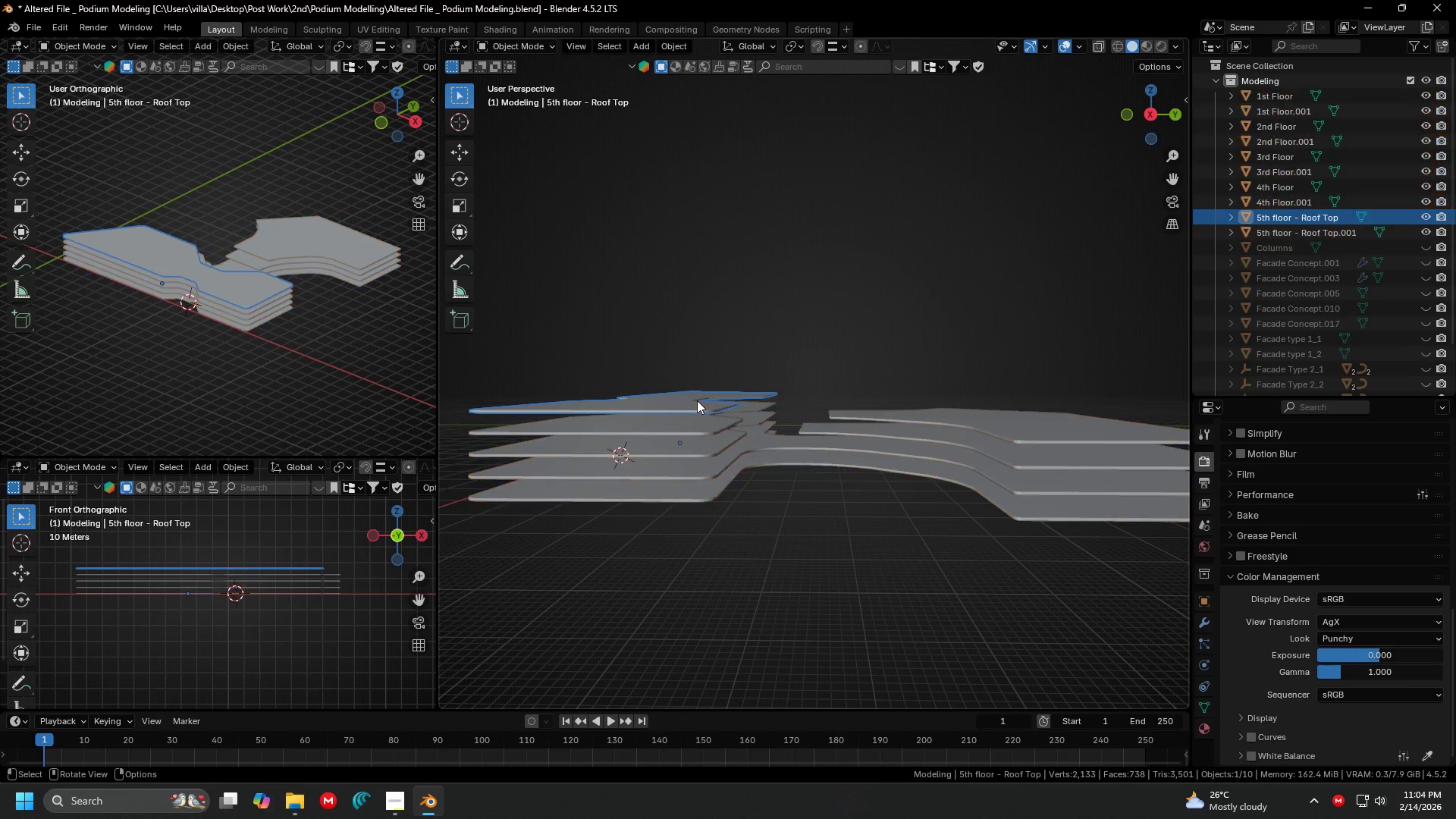 
double_click([697, 400])
 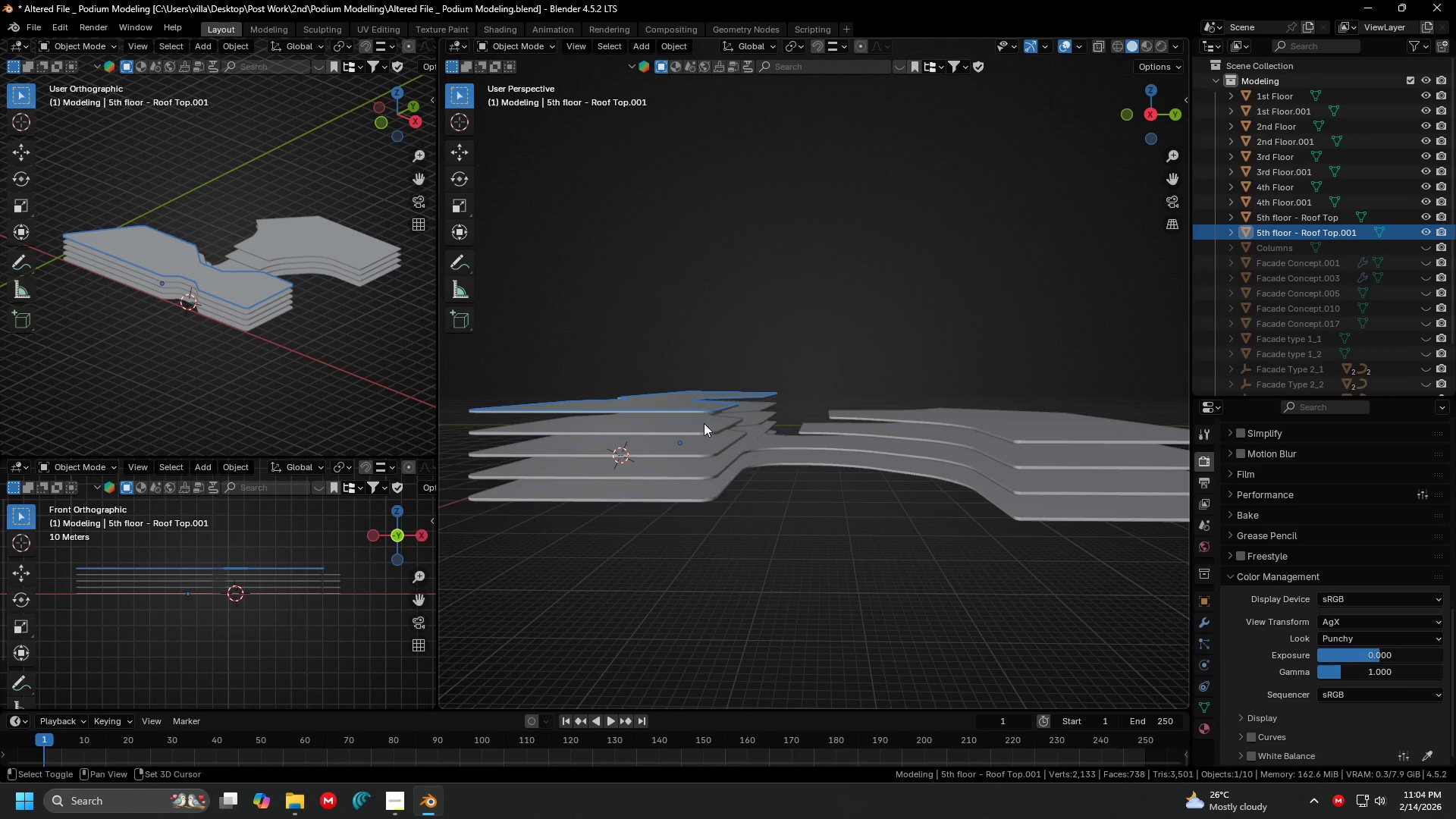 
hold_key(key=ShiftLeft, duration=0.98)
double_click([704, 427])
 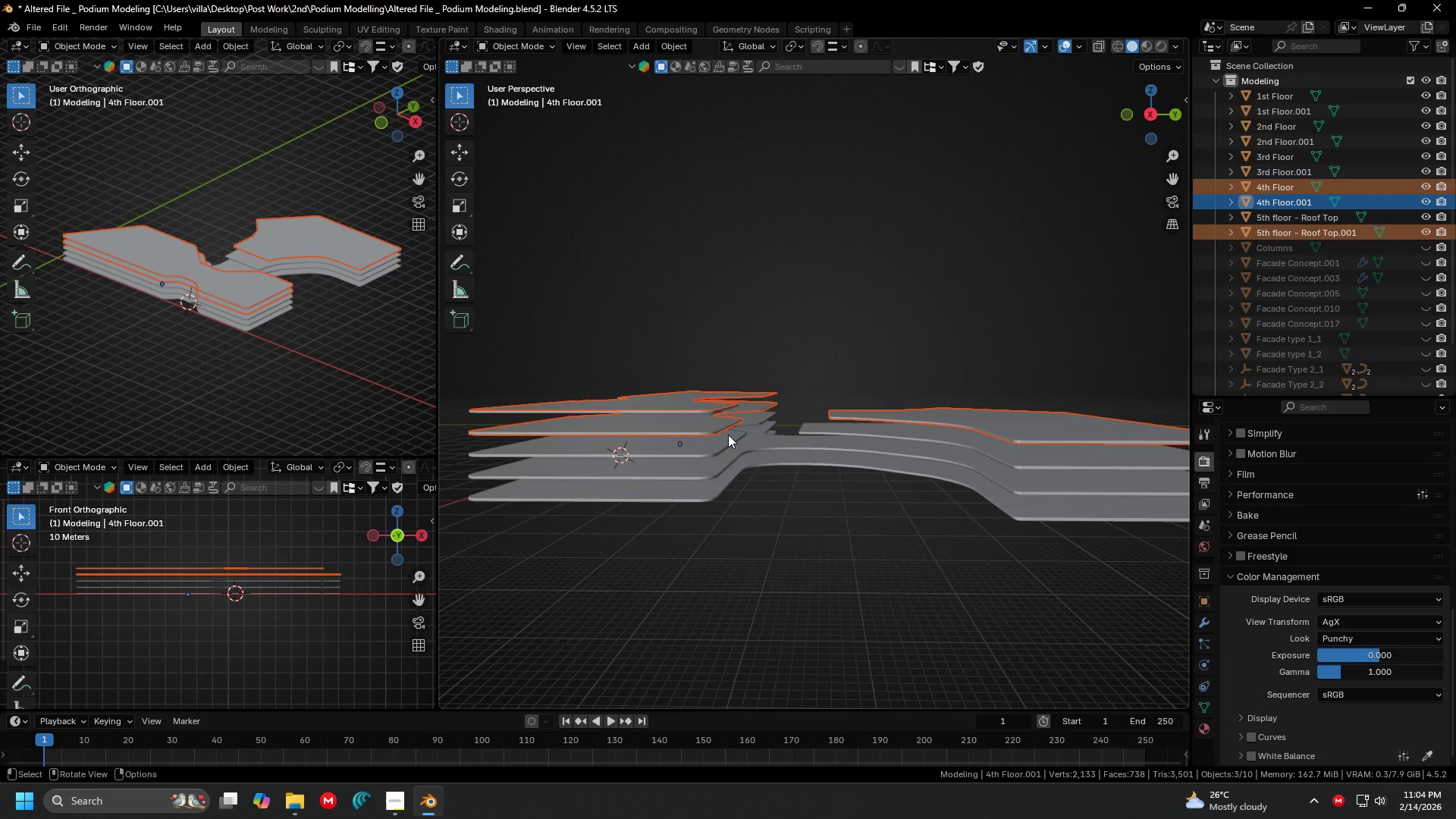 
scroll: coordinate [761, 440], scroll_direction: up, amount: 2.0
 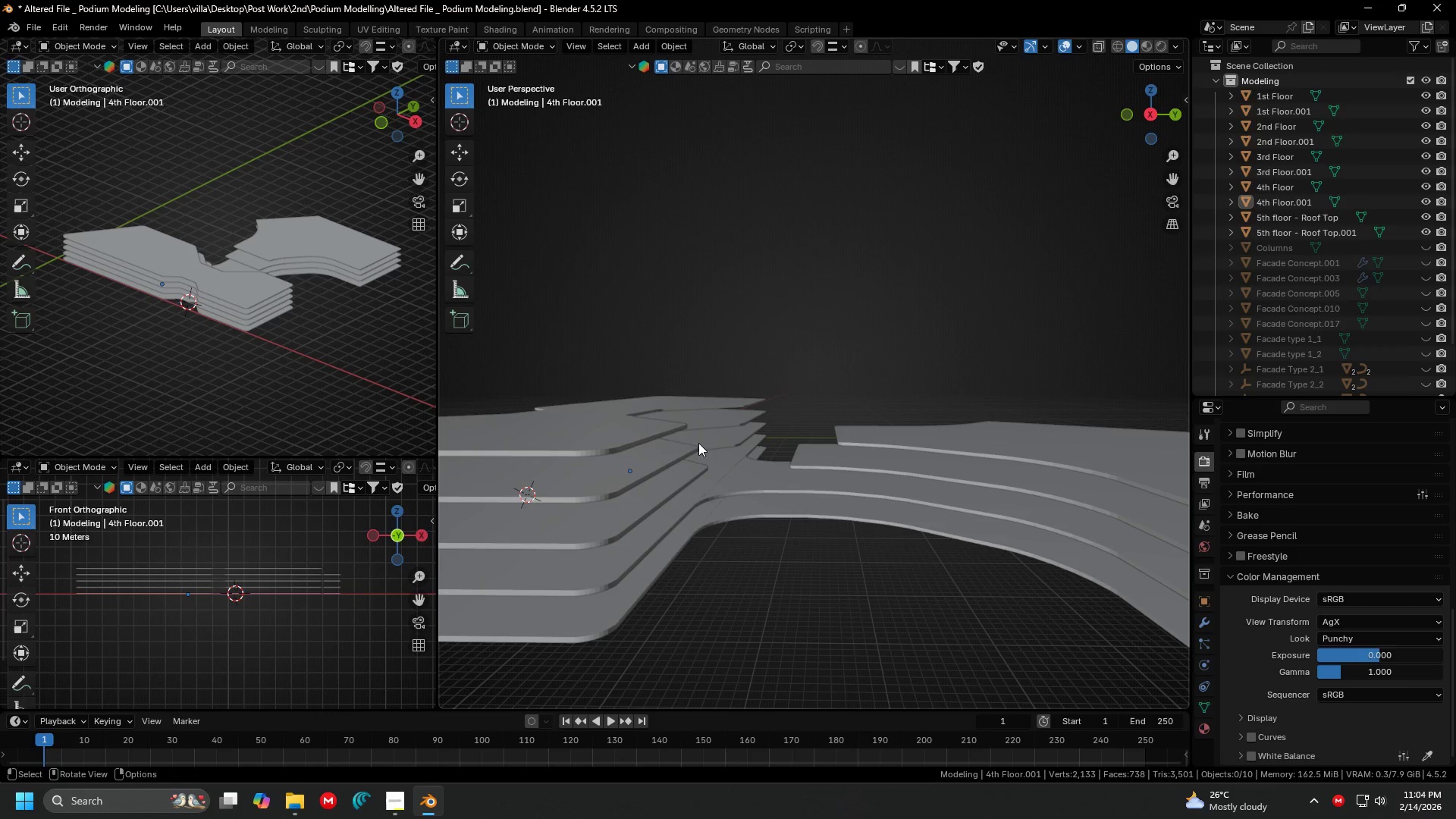 
left_click([635, 436])
 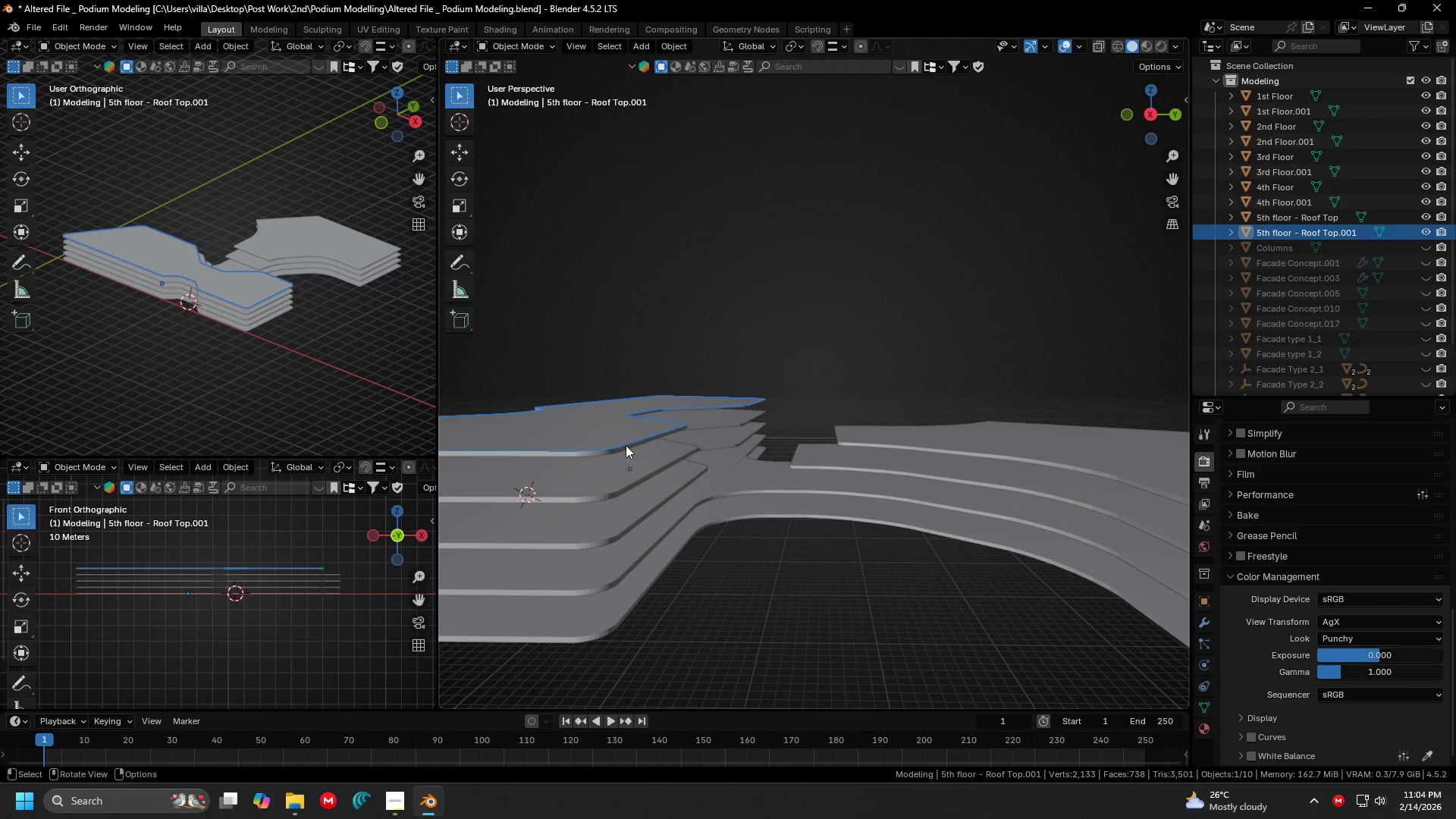 
left_click([617, 450])
 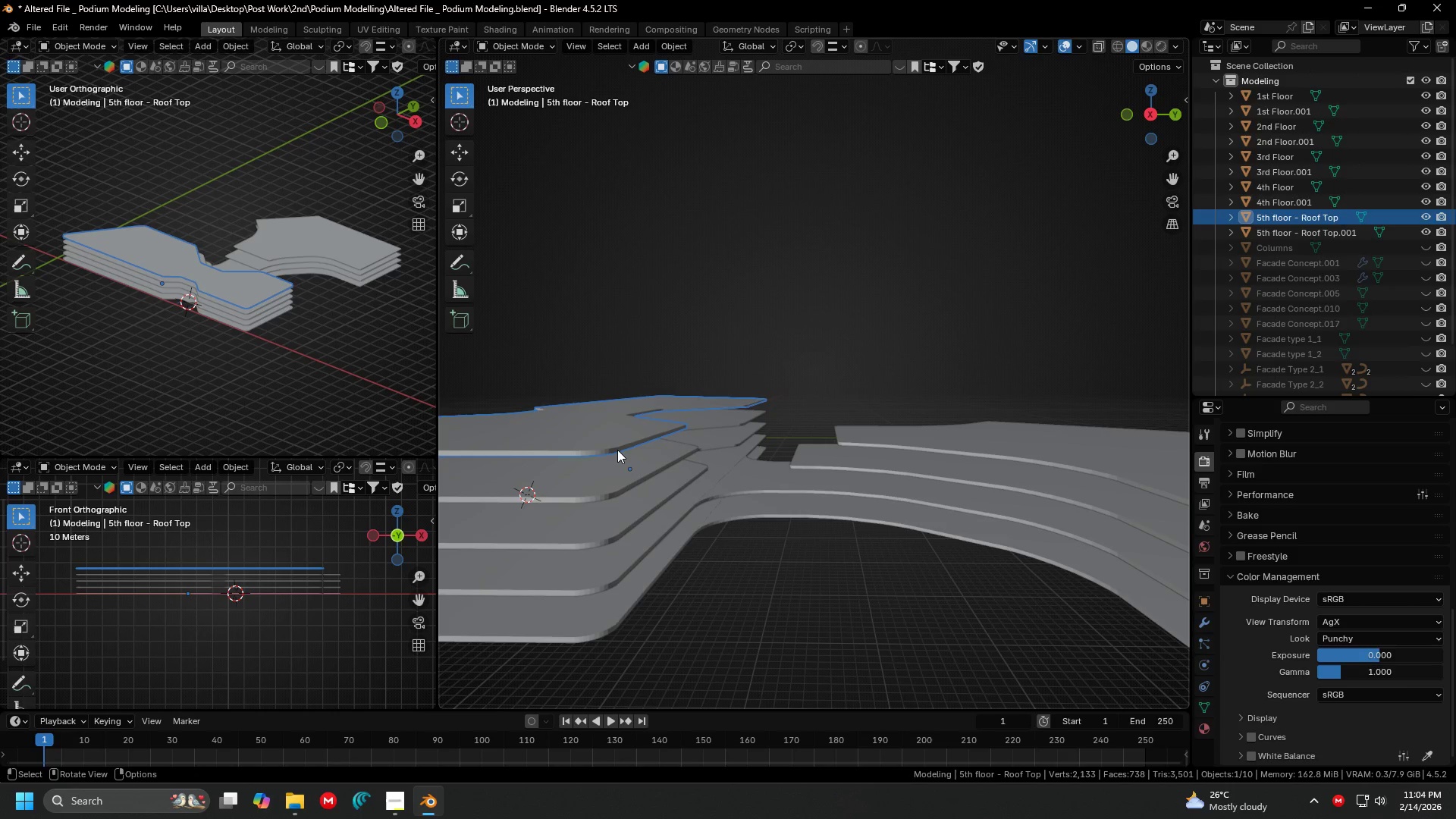 
key(H)
 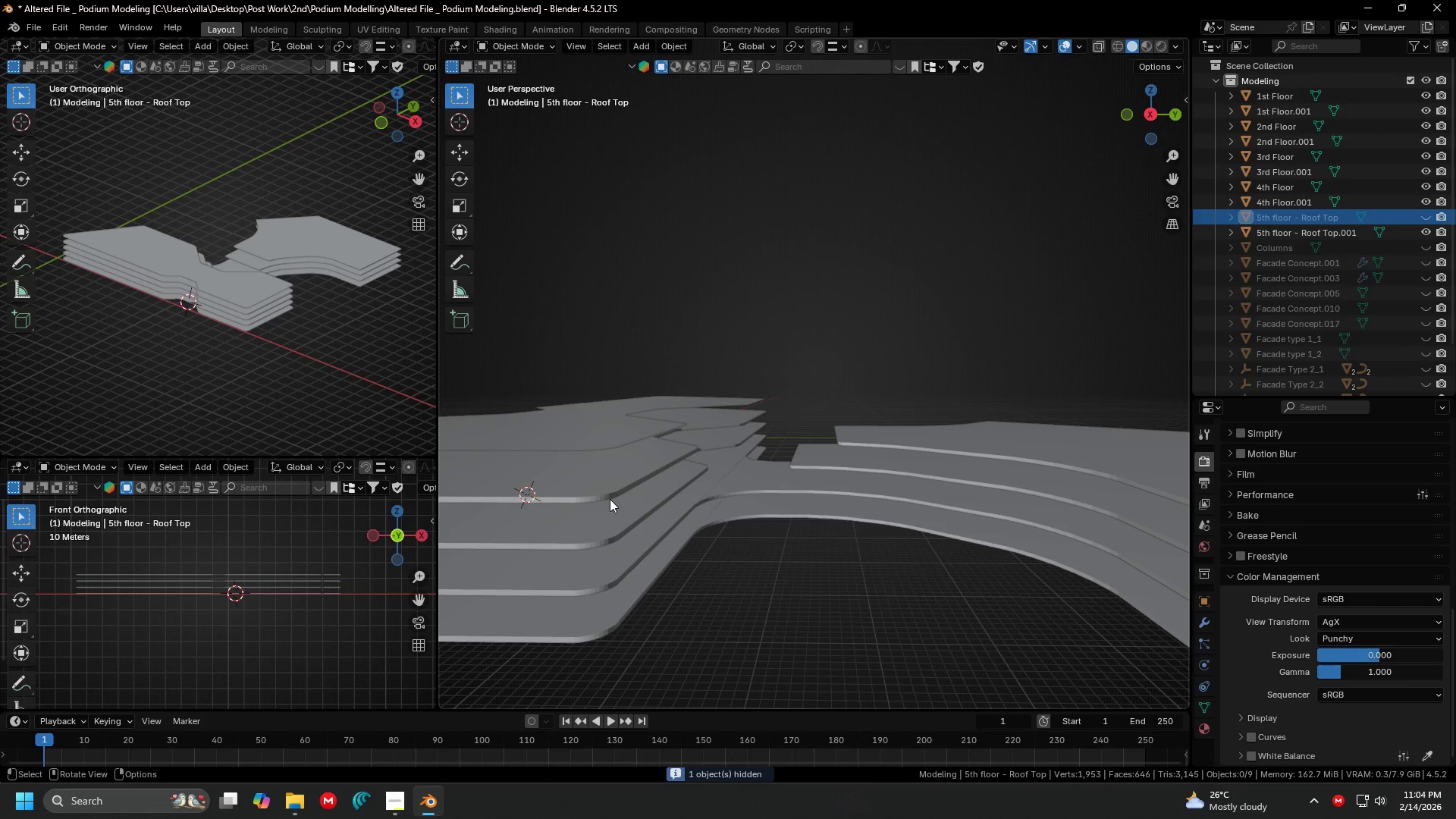 
left_click([609, 500])
 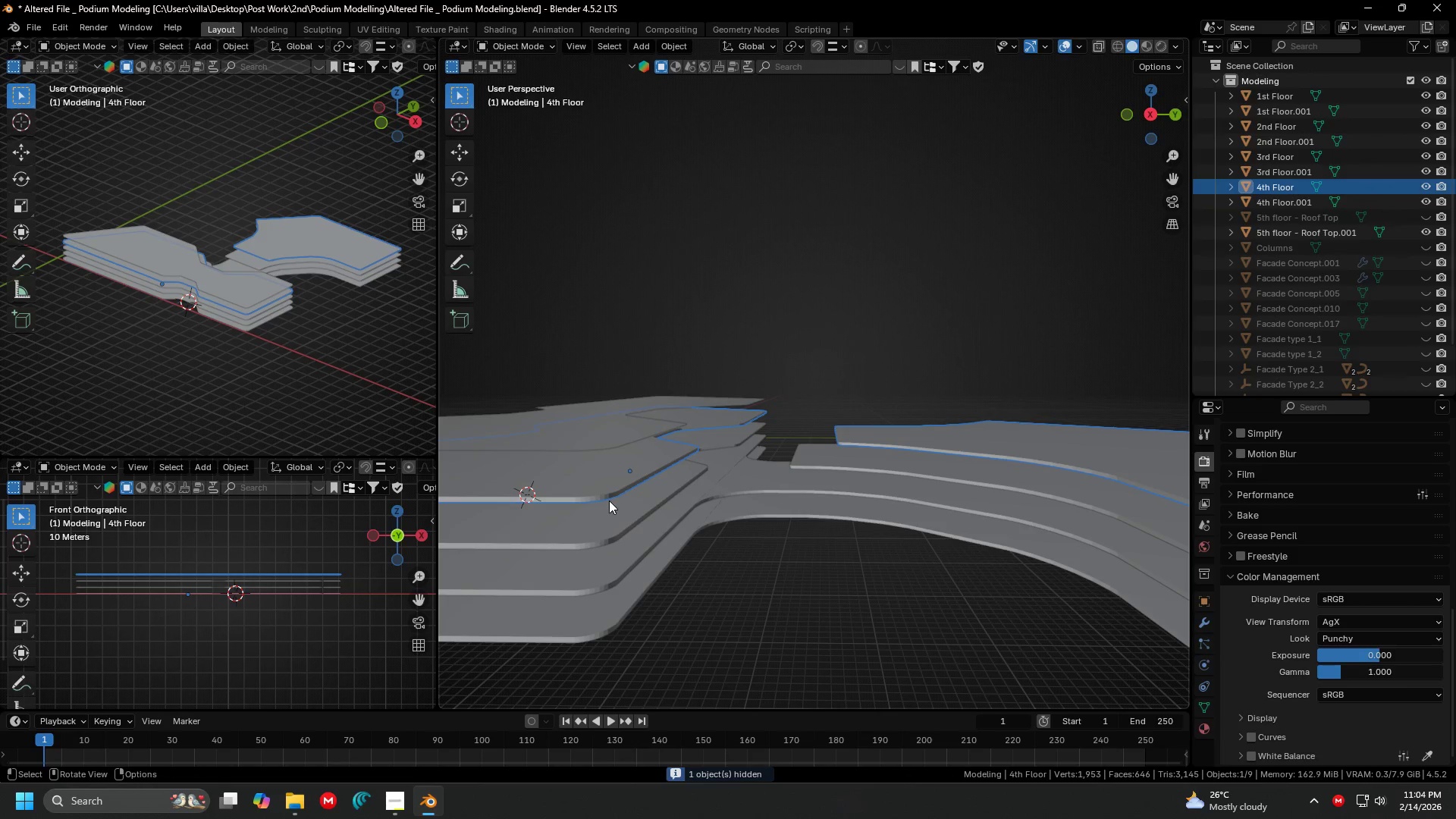 
key(H)
 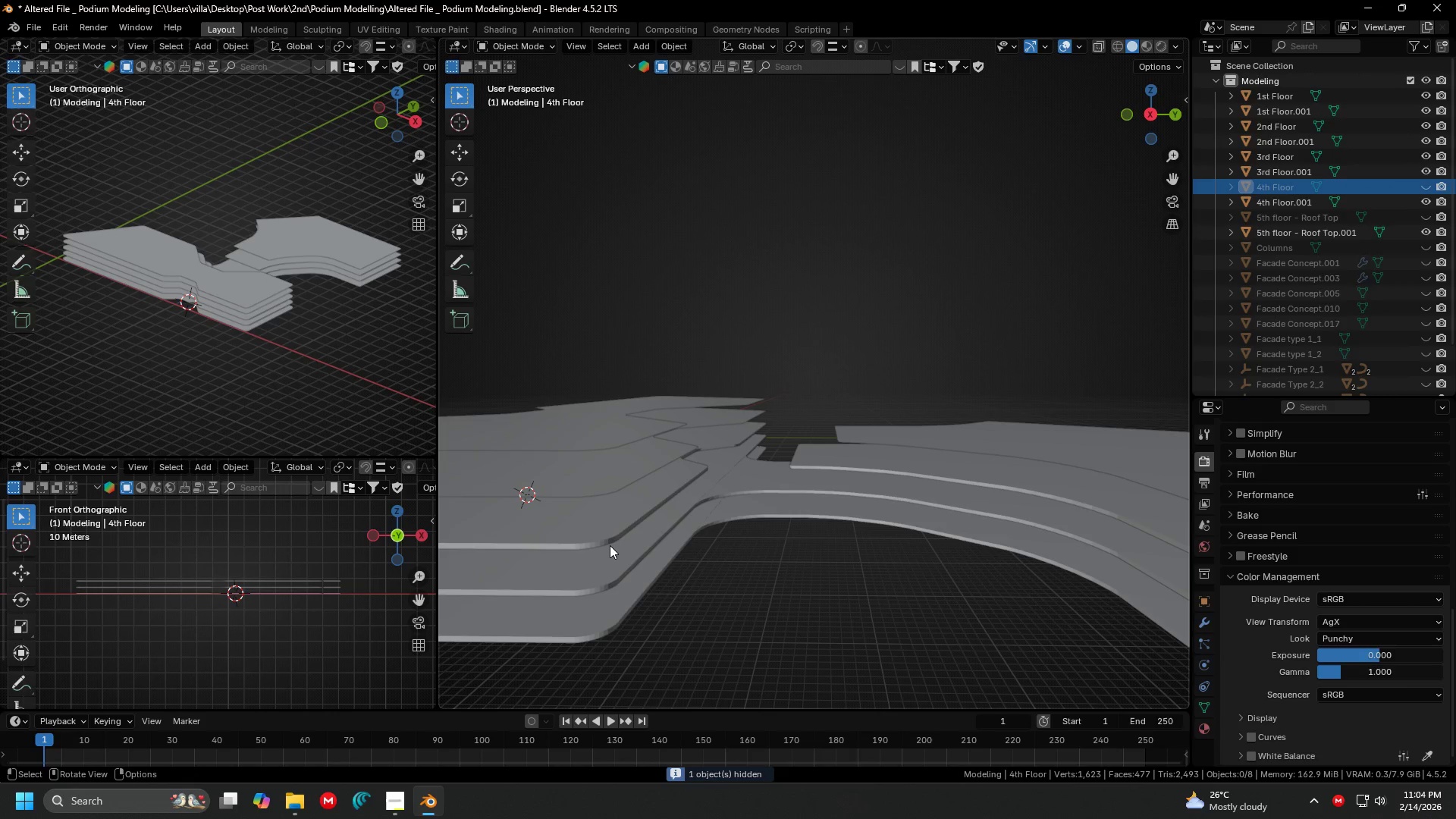 
left_click([607, 544])
 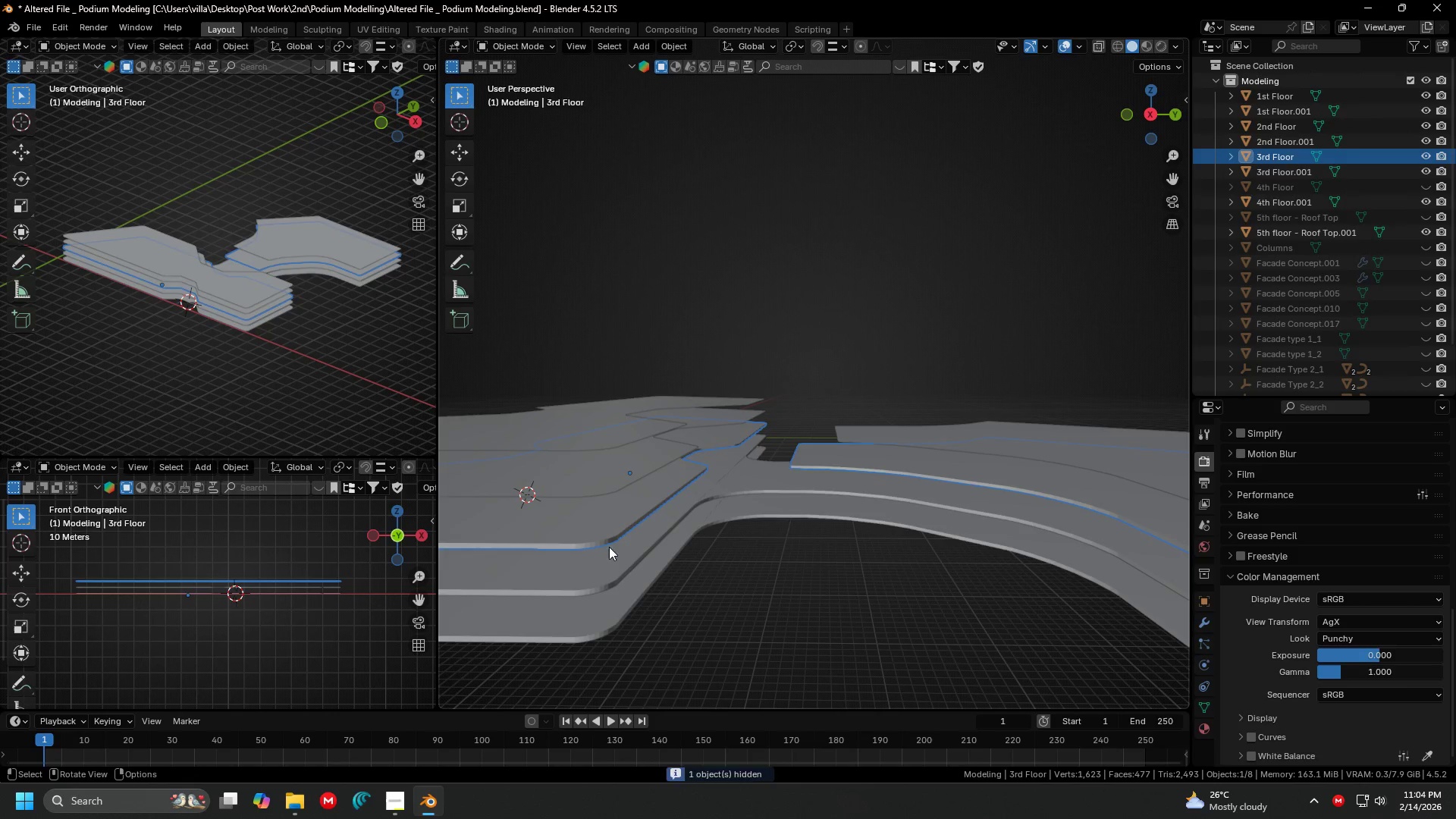 
key(H)
 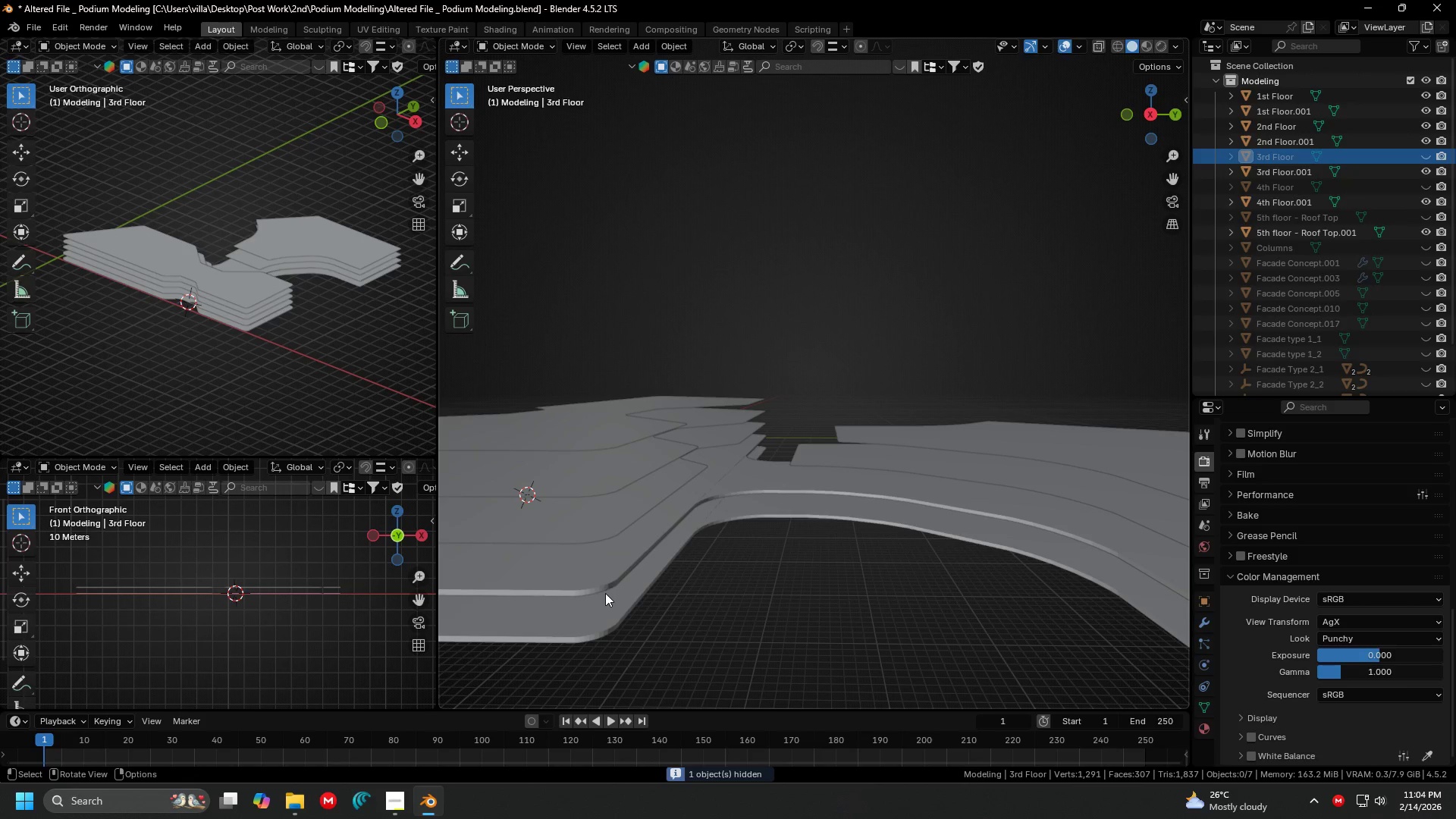 
left_click([606, 595])
 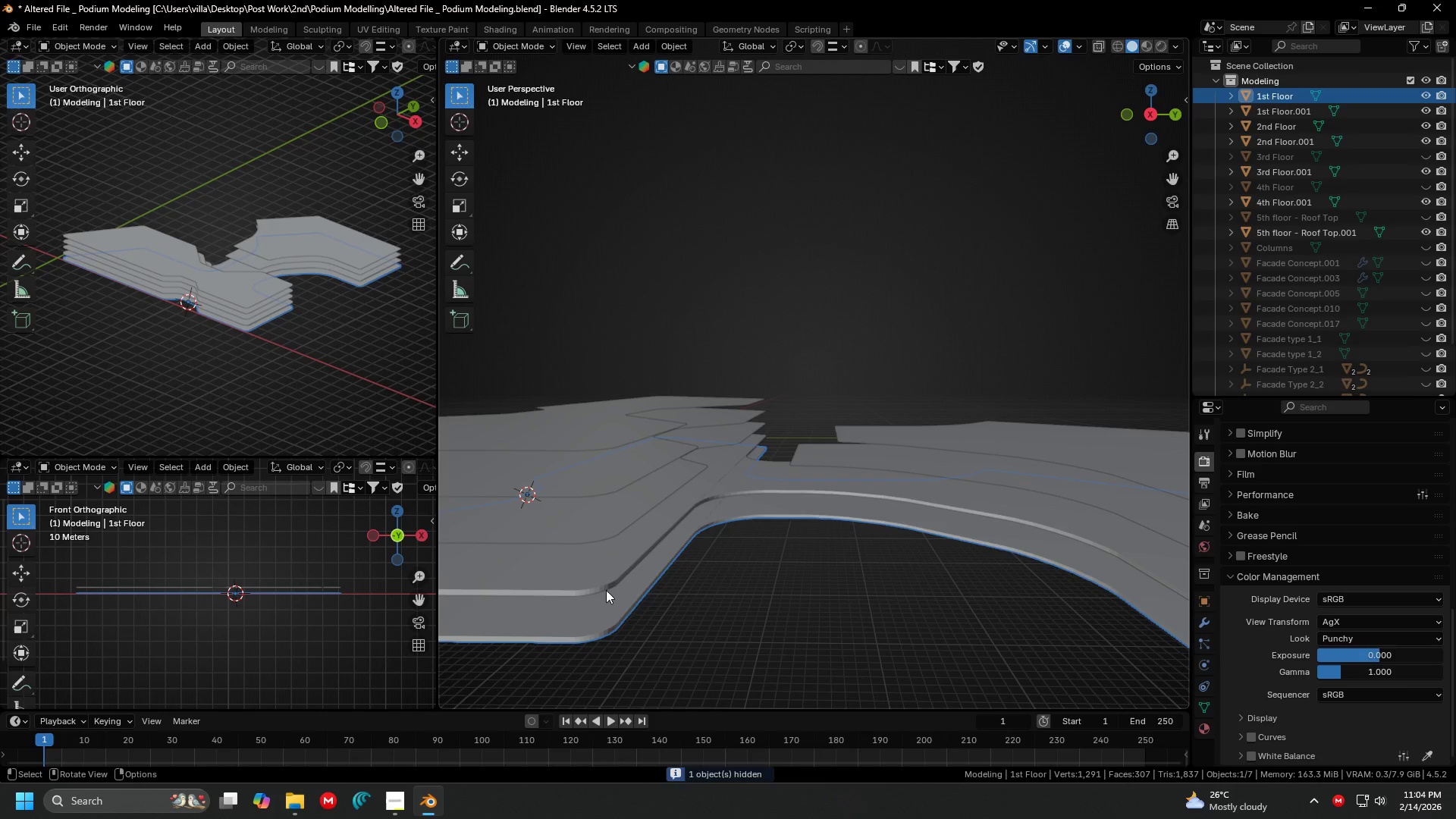 
key(H)
 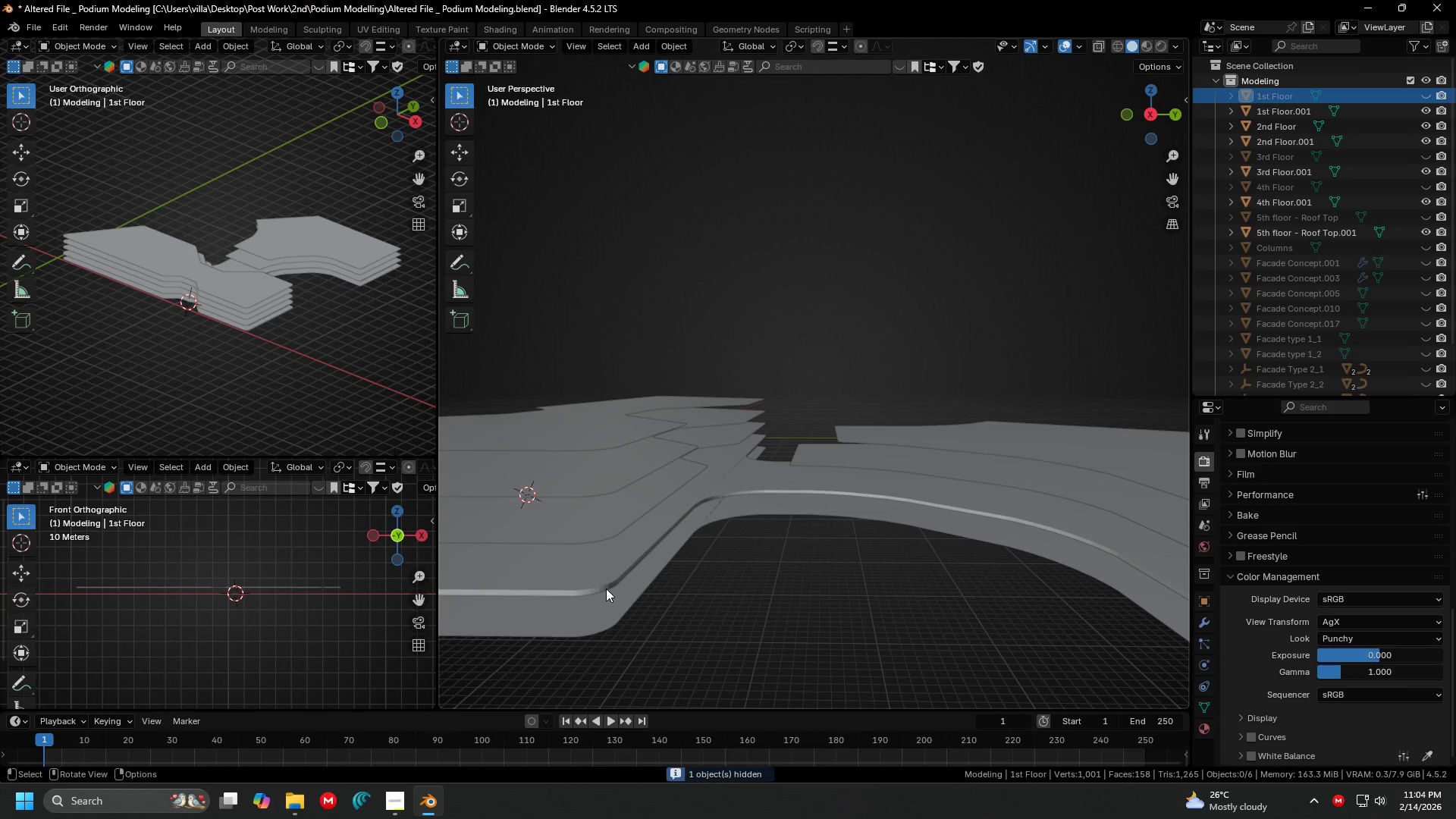 
left_click([606, 585])
 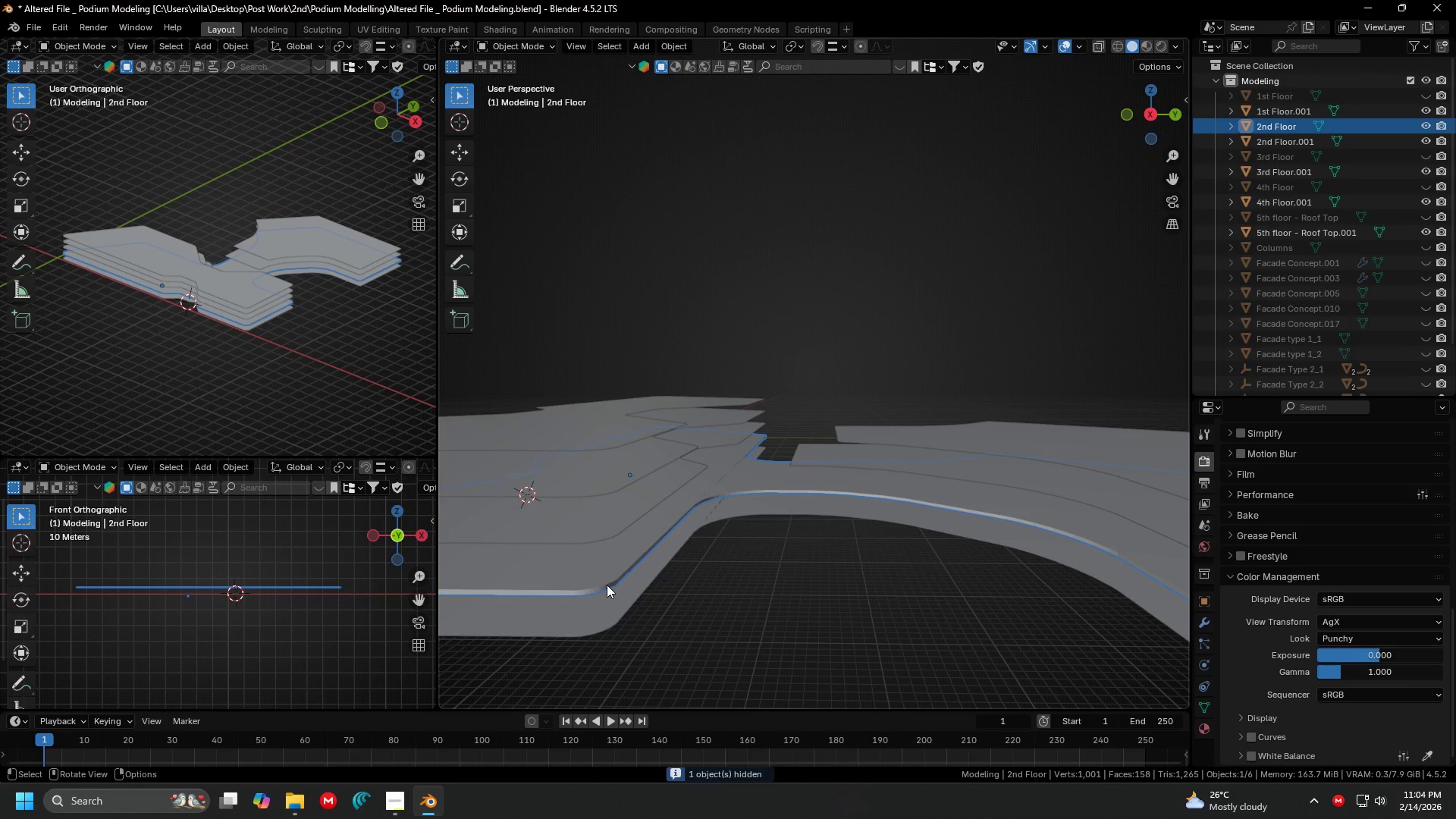 
key(H)
 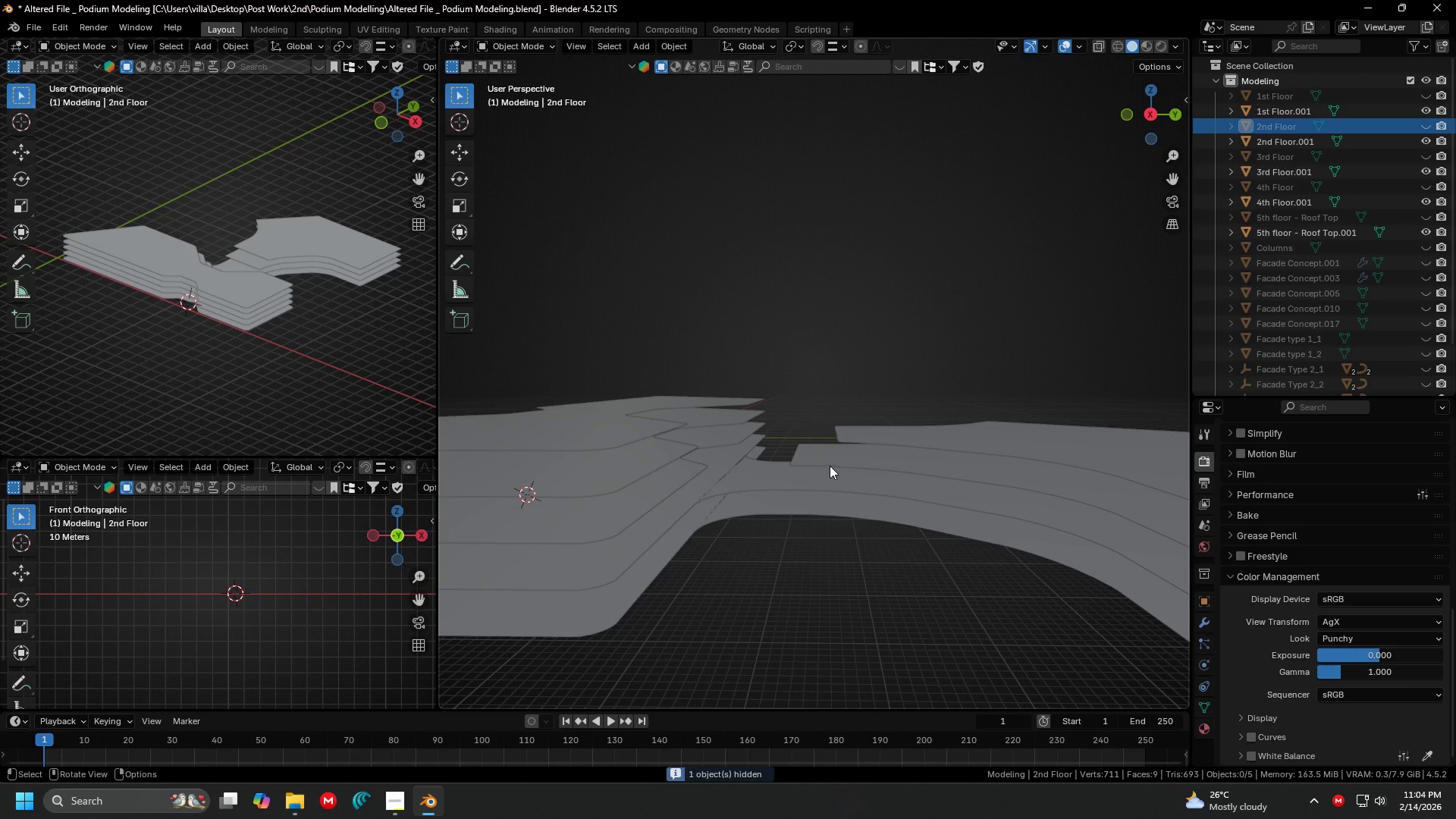 
left_click([830, 466])
 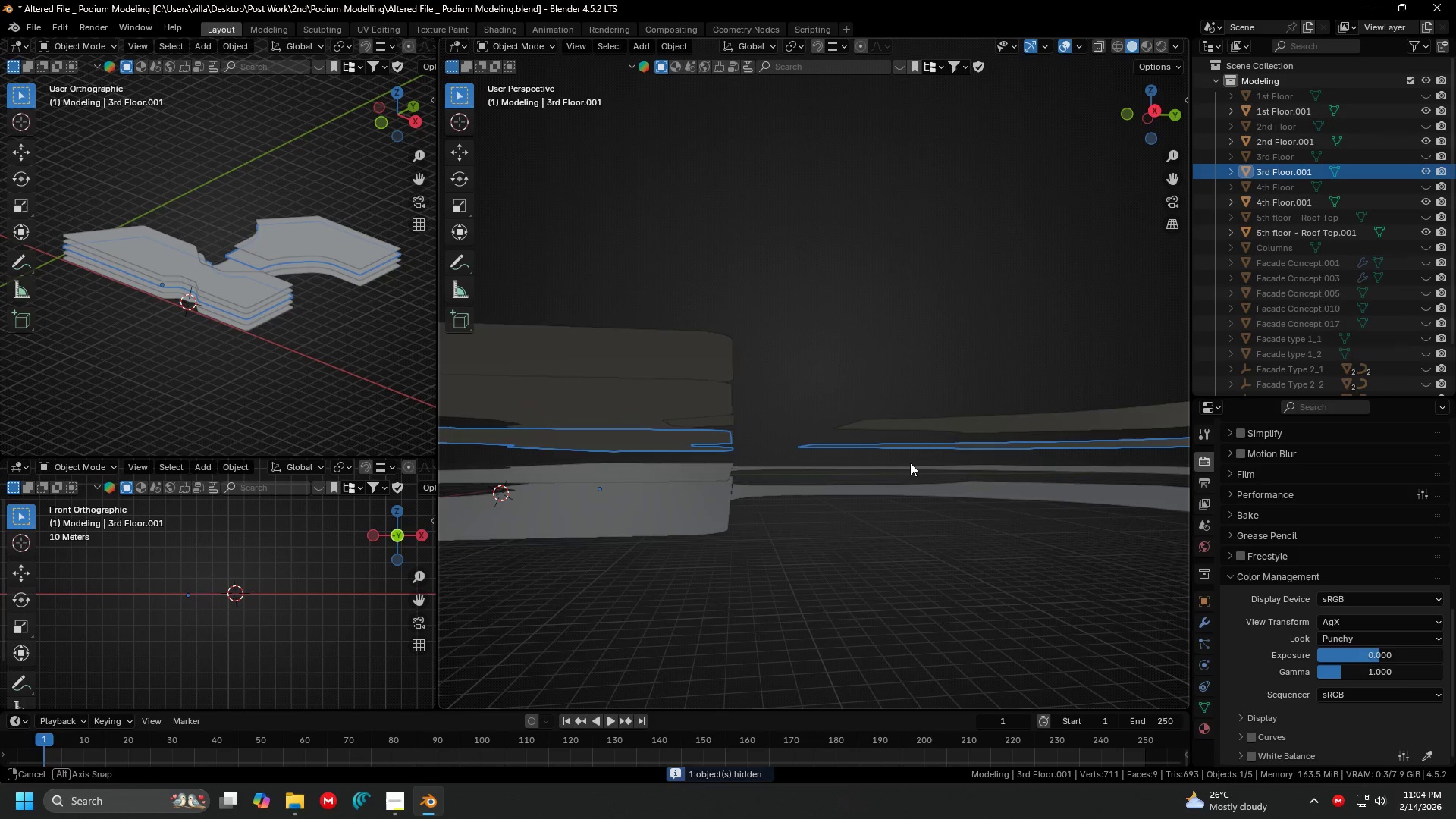 
key(Shift+ShiftLeft)
 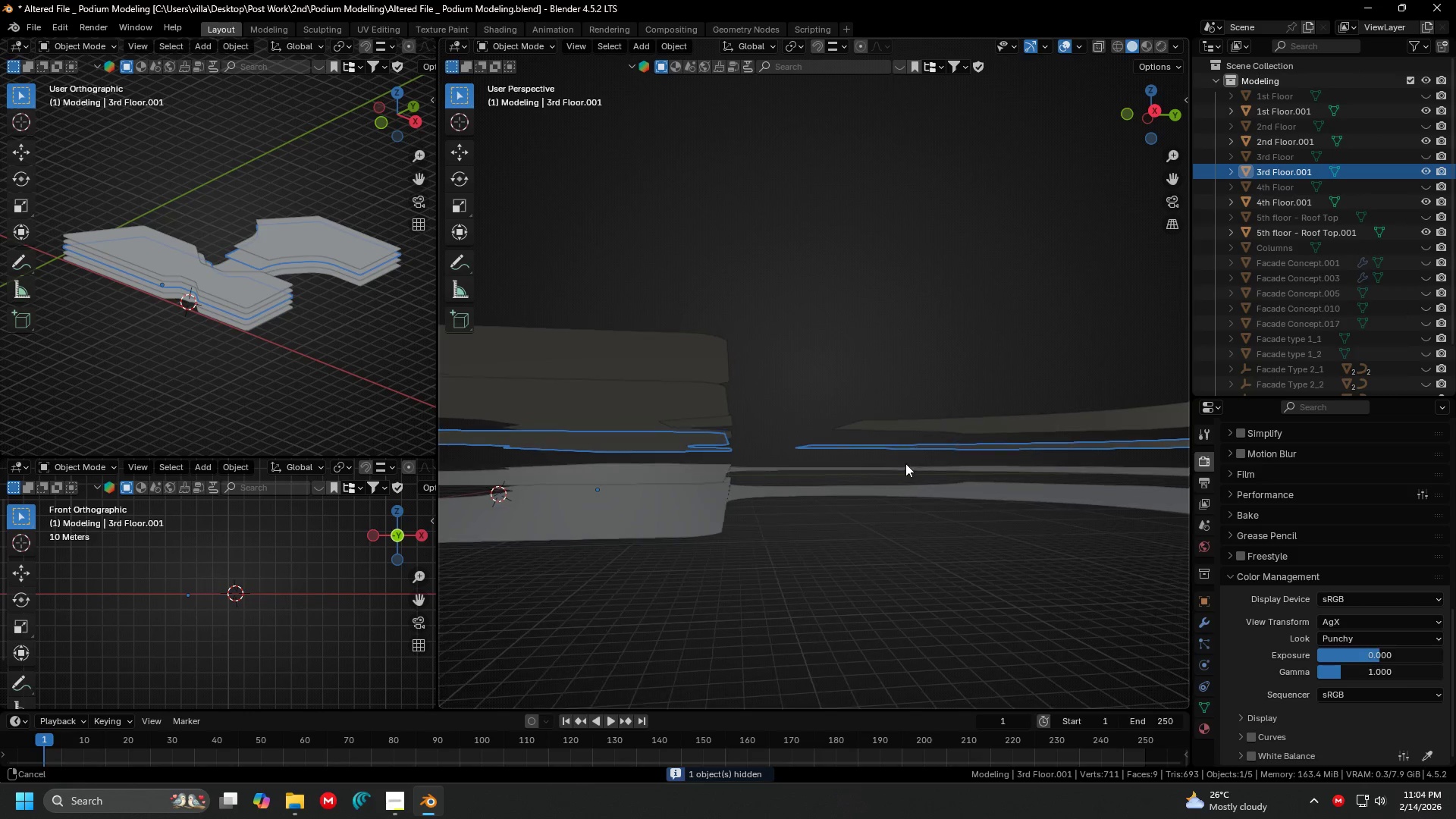 
left_click_drag(start_coordinate=[824, 536], to_coordinate=[628, 353])
 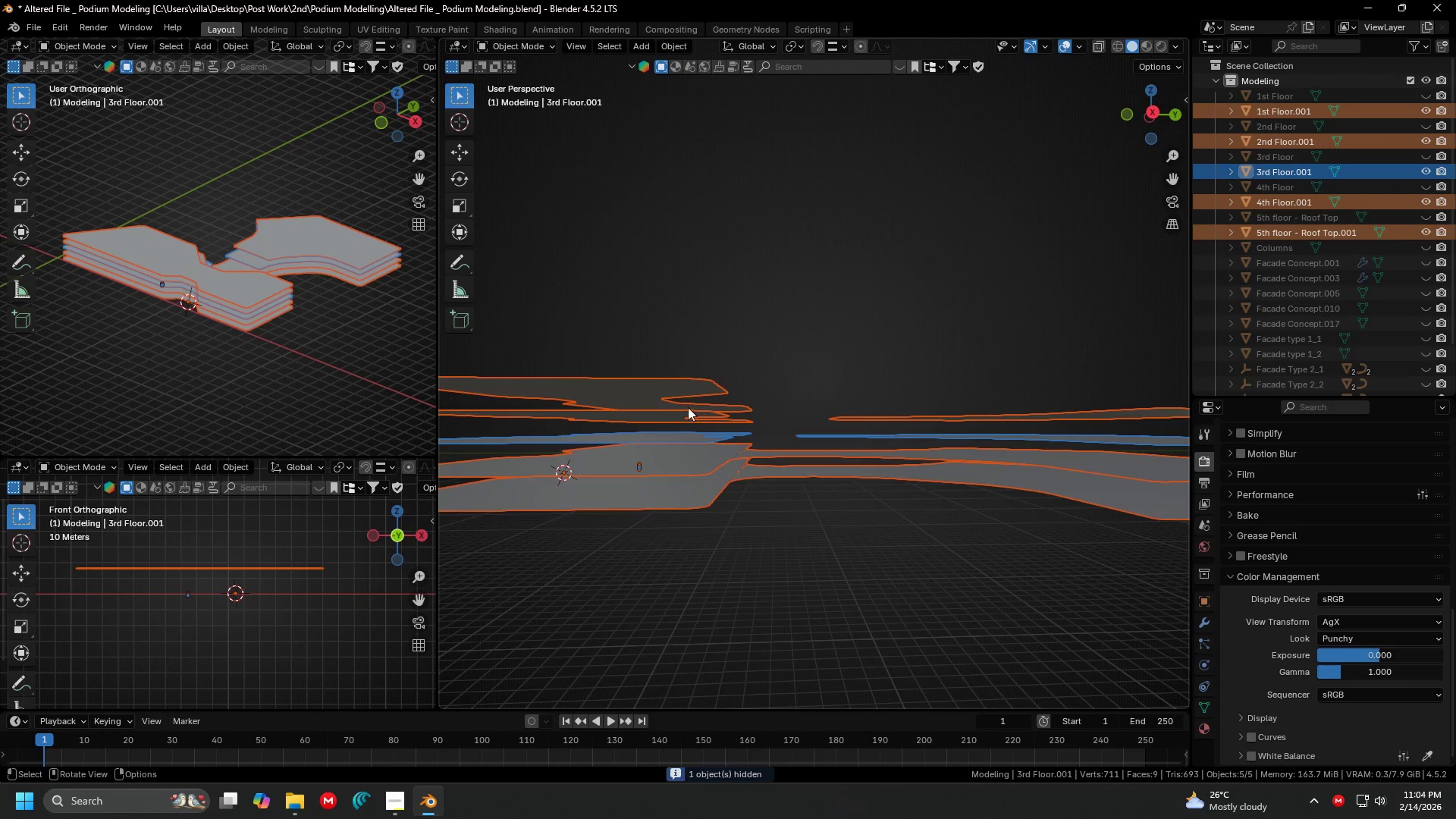 
scroll: coordinate [699, 418], scroll_direction: down, amount: 3.0
 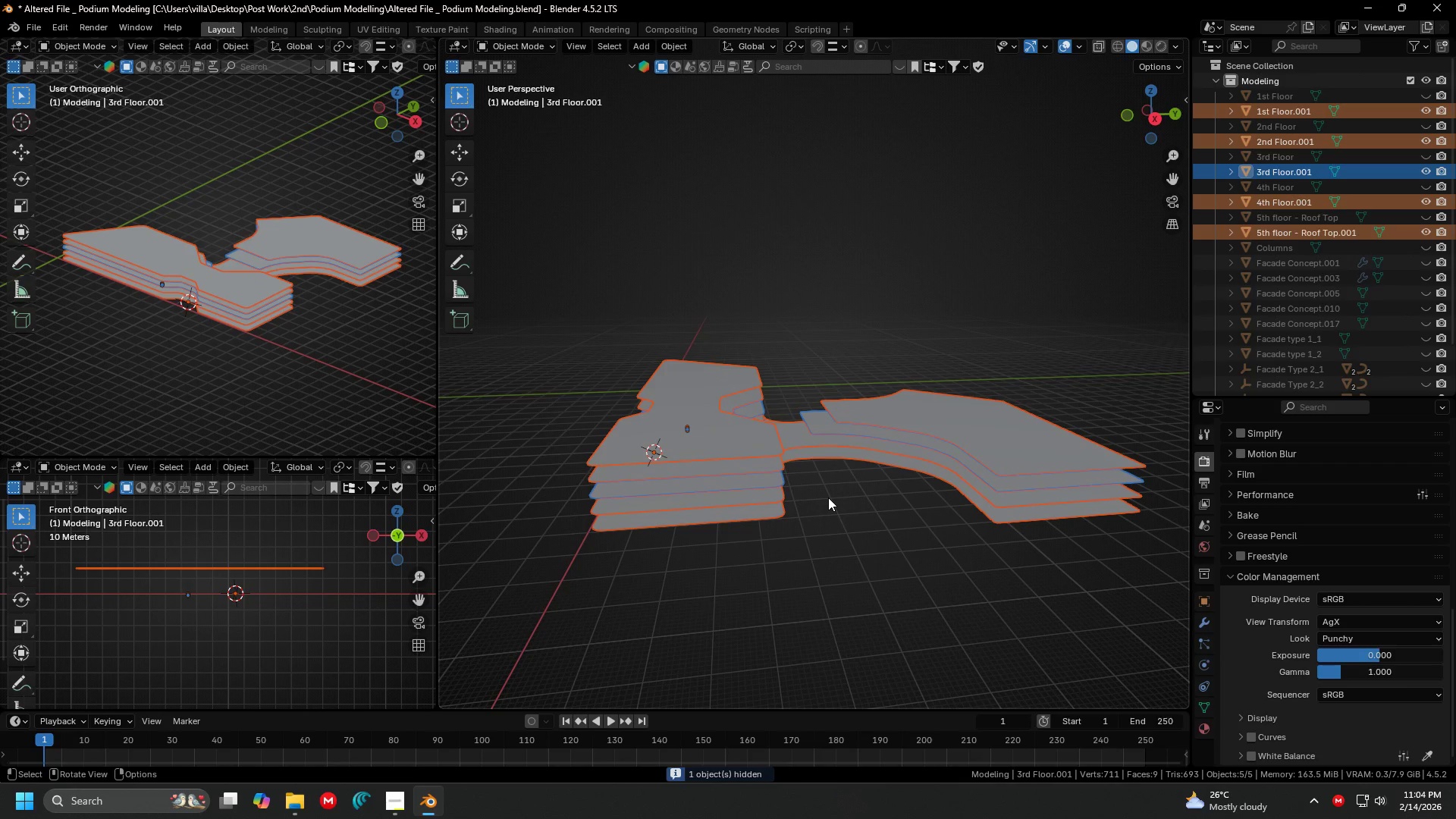 
key(Control+J)
 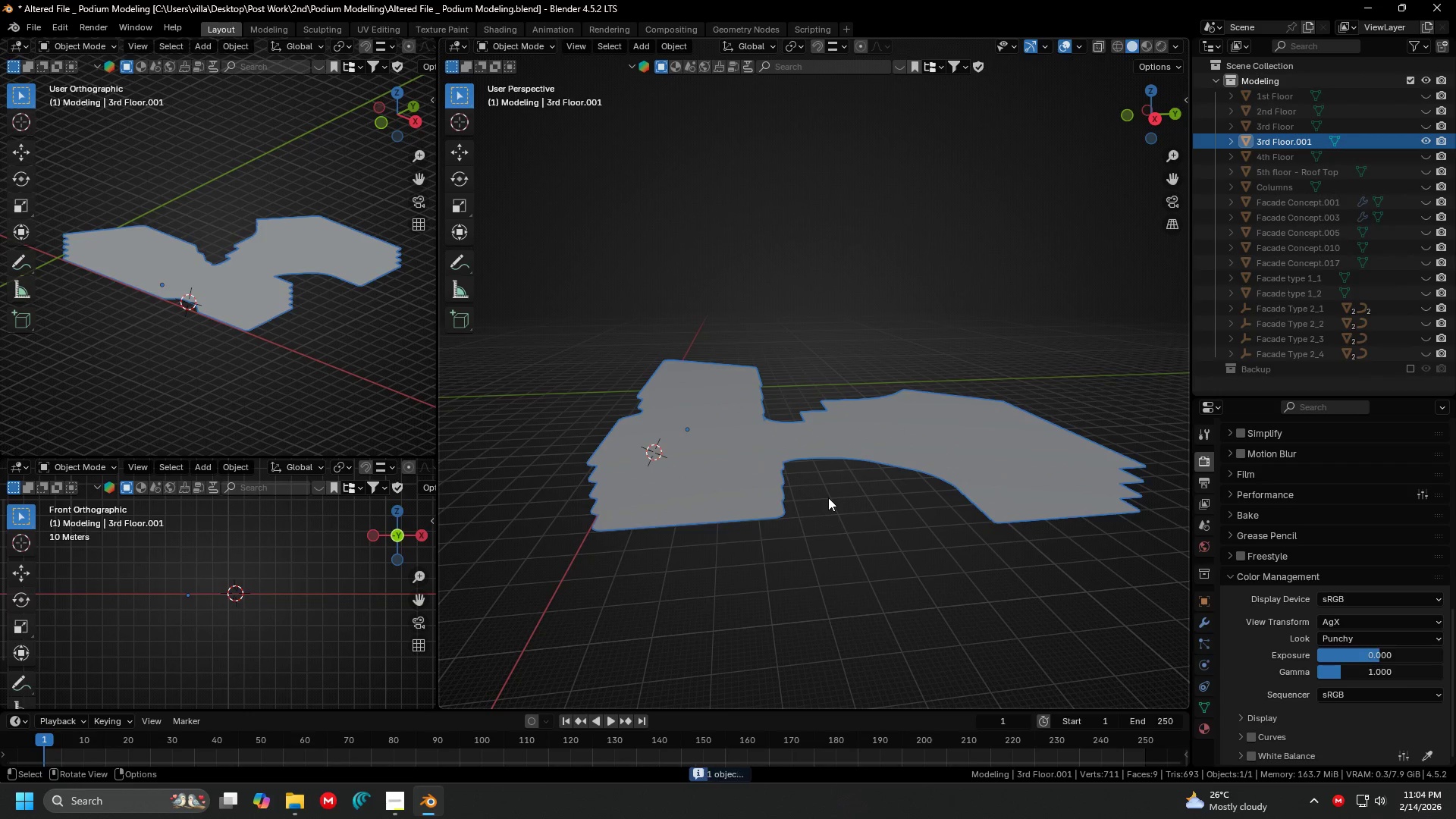 
key(Tab)
 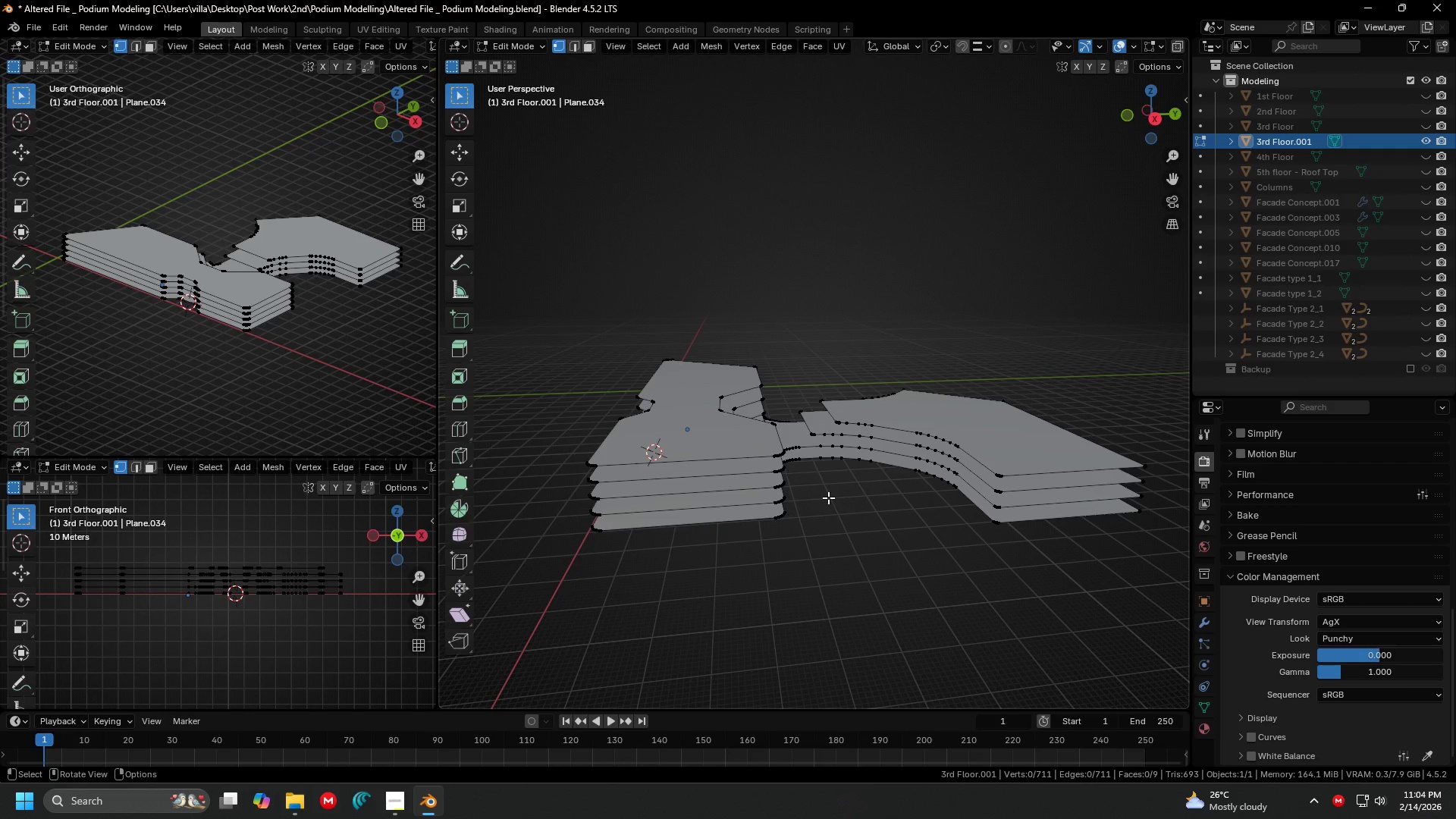 
key(A)
 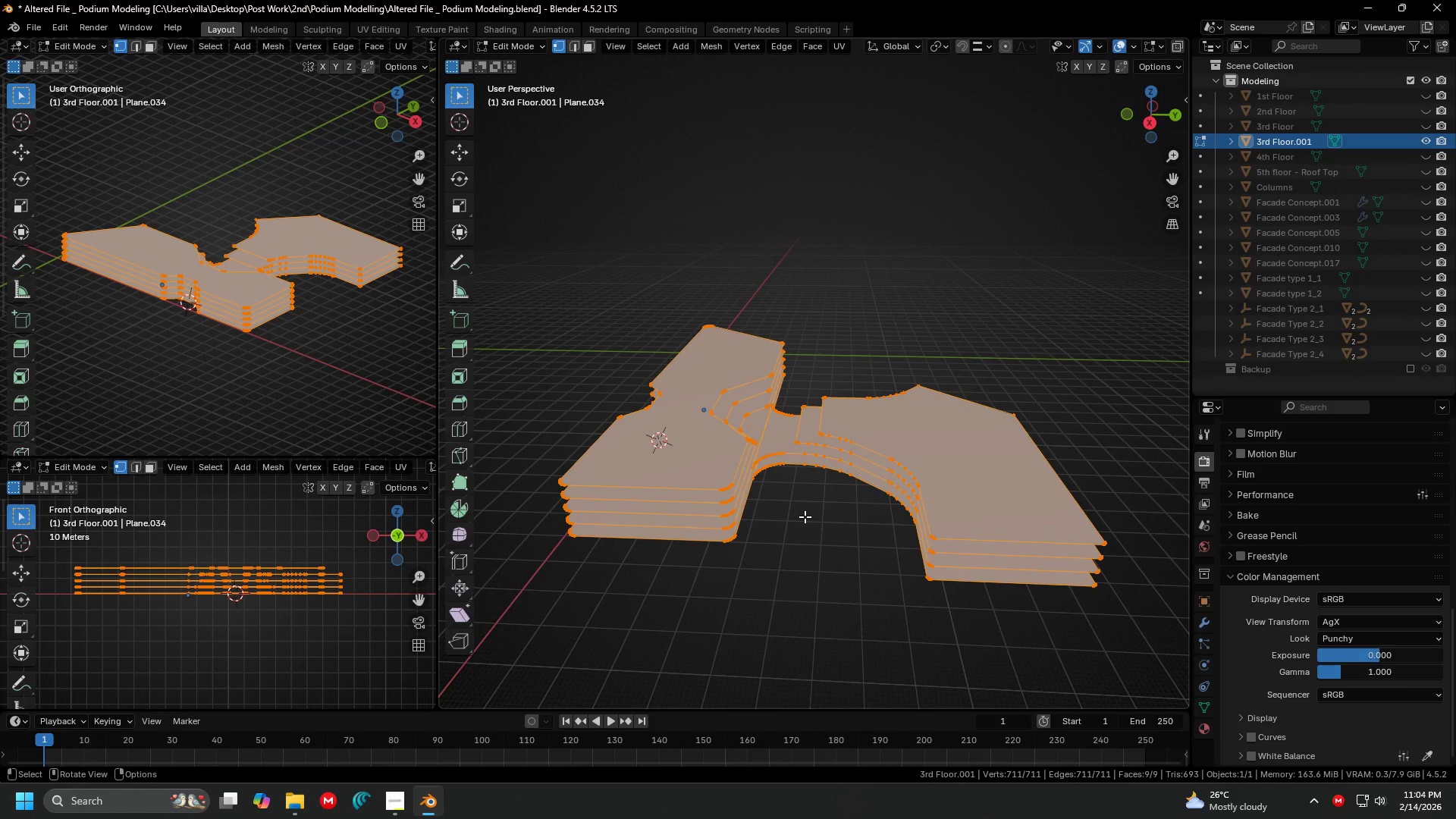 
key(X)
 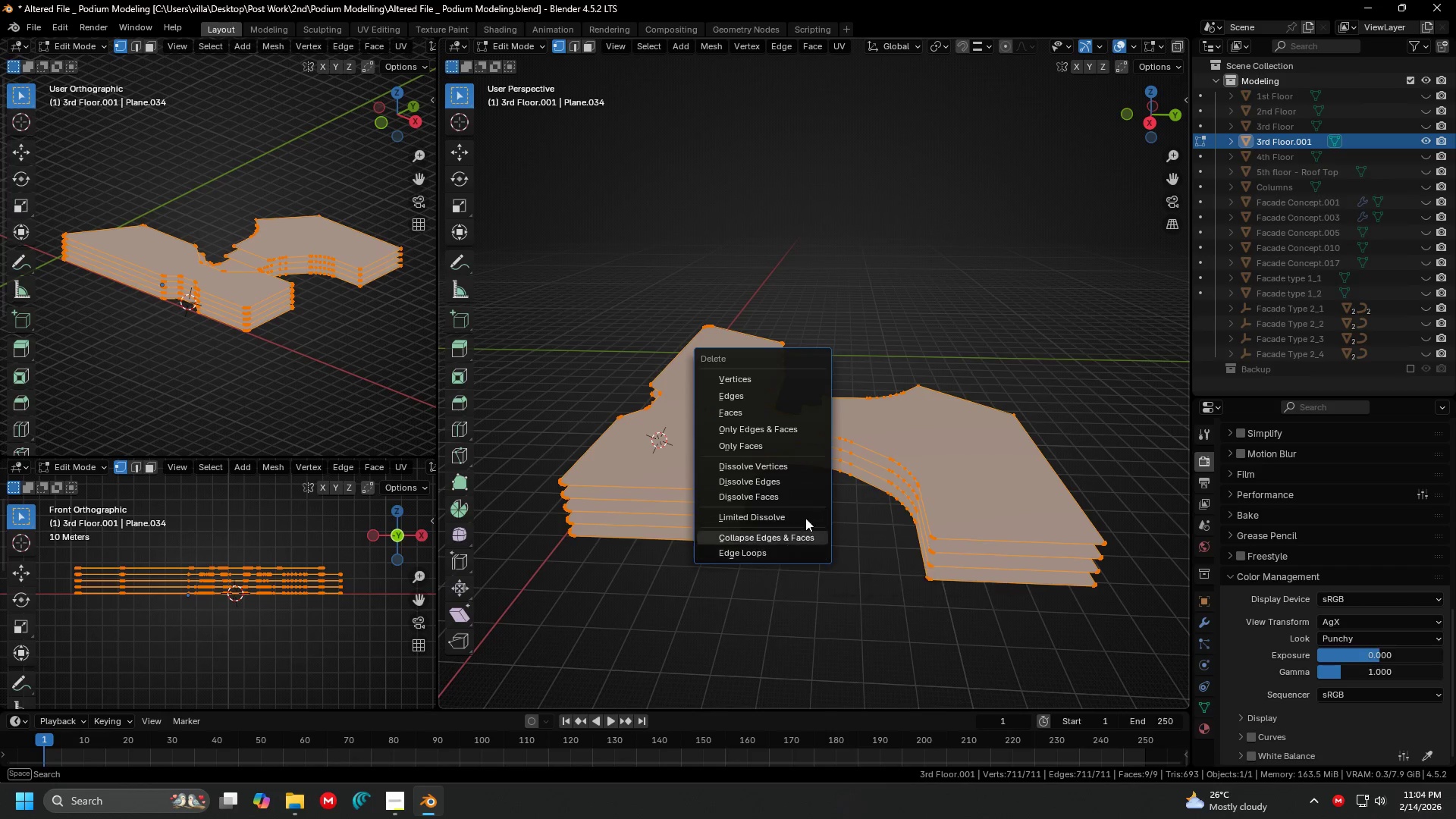 
left_click([964, 353])
 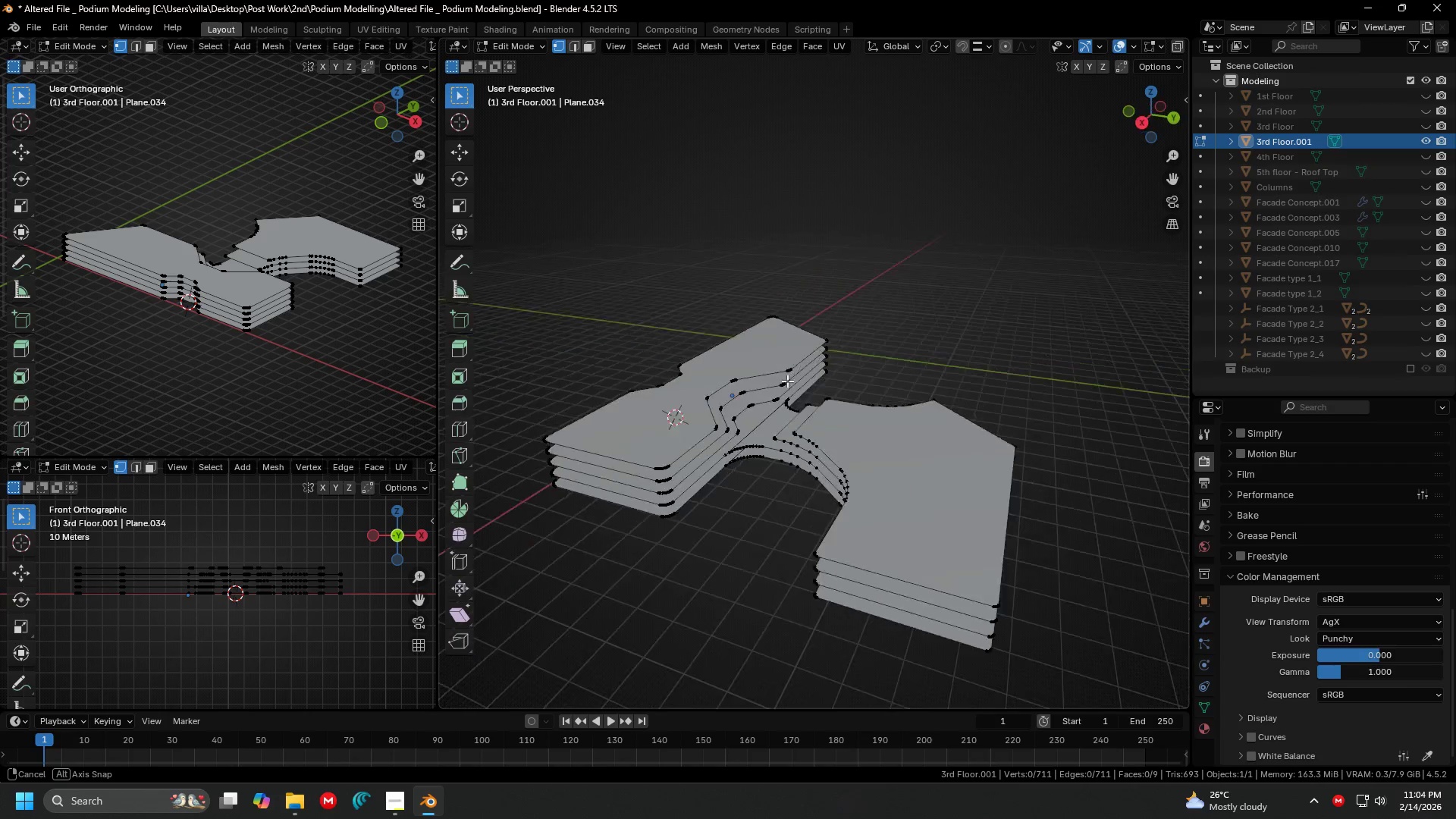 
hold_key(key=ShiftLeft, duration=0.36)
 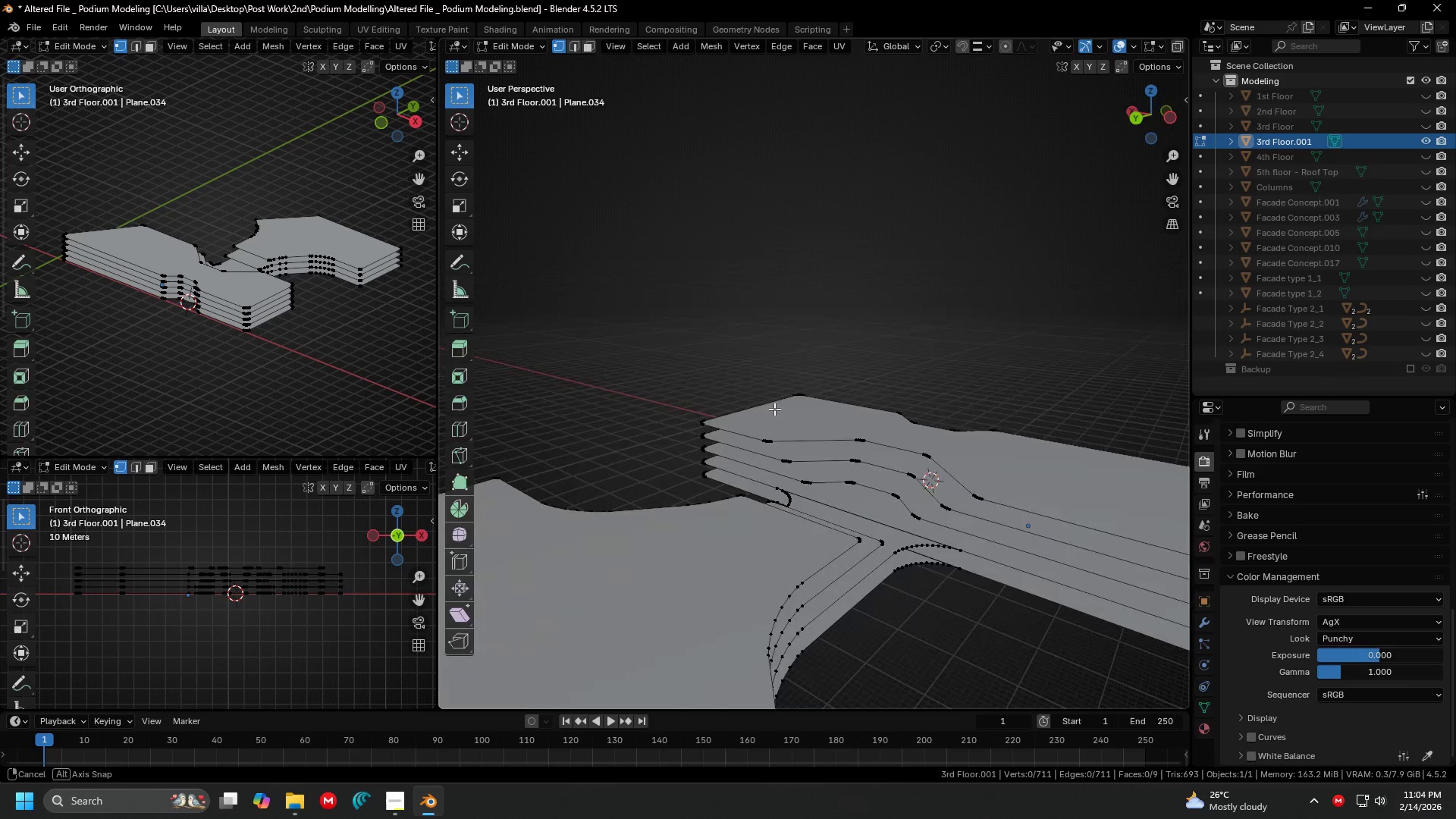 
scroll: coordinate [726, 377], scroll_direction: up, amount: 3.0
 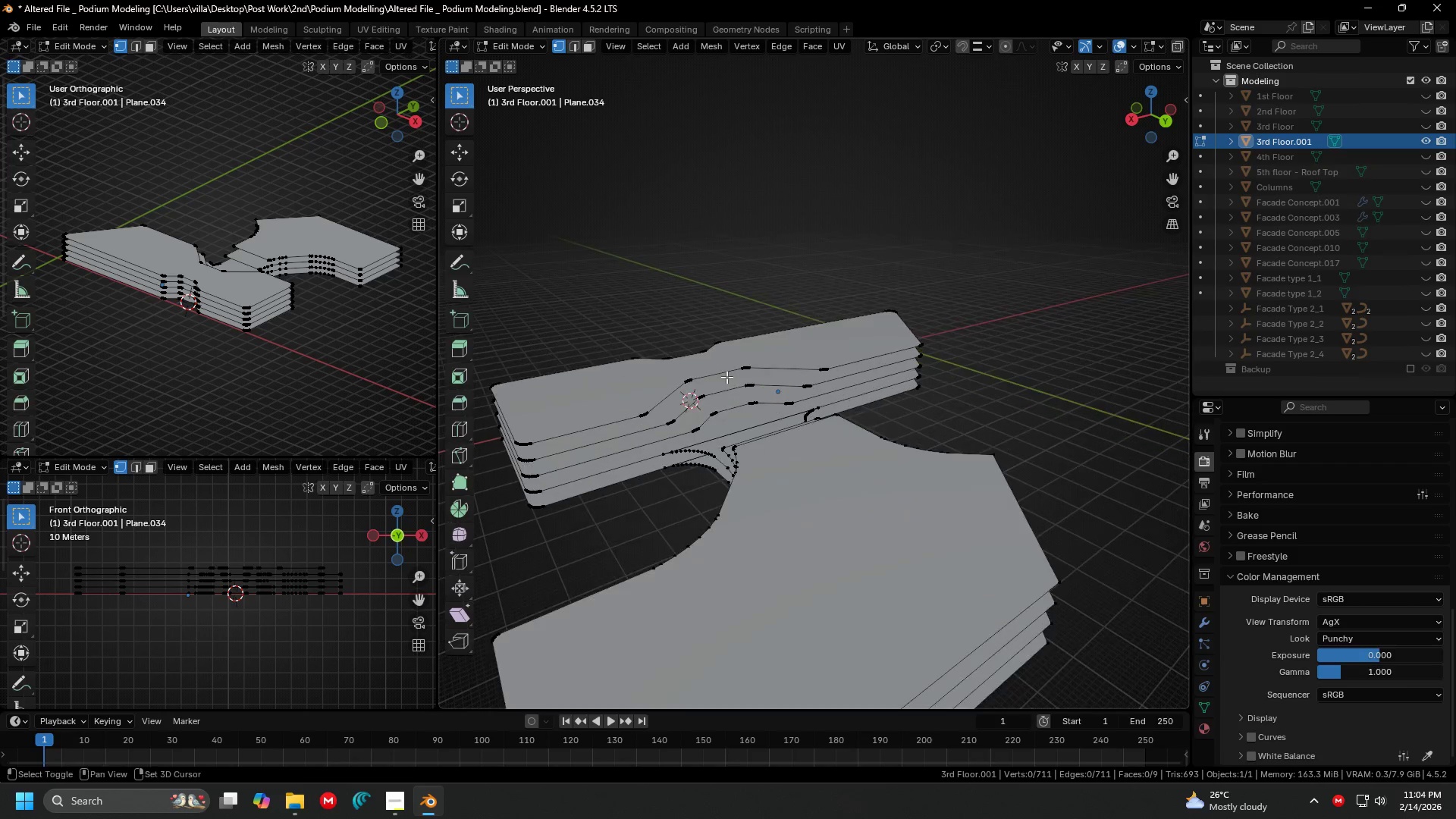 
key(Shift+ShiftLeft)
 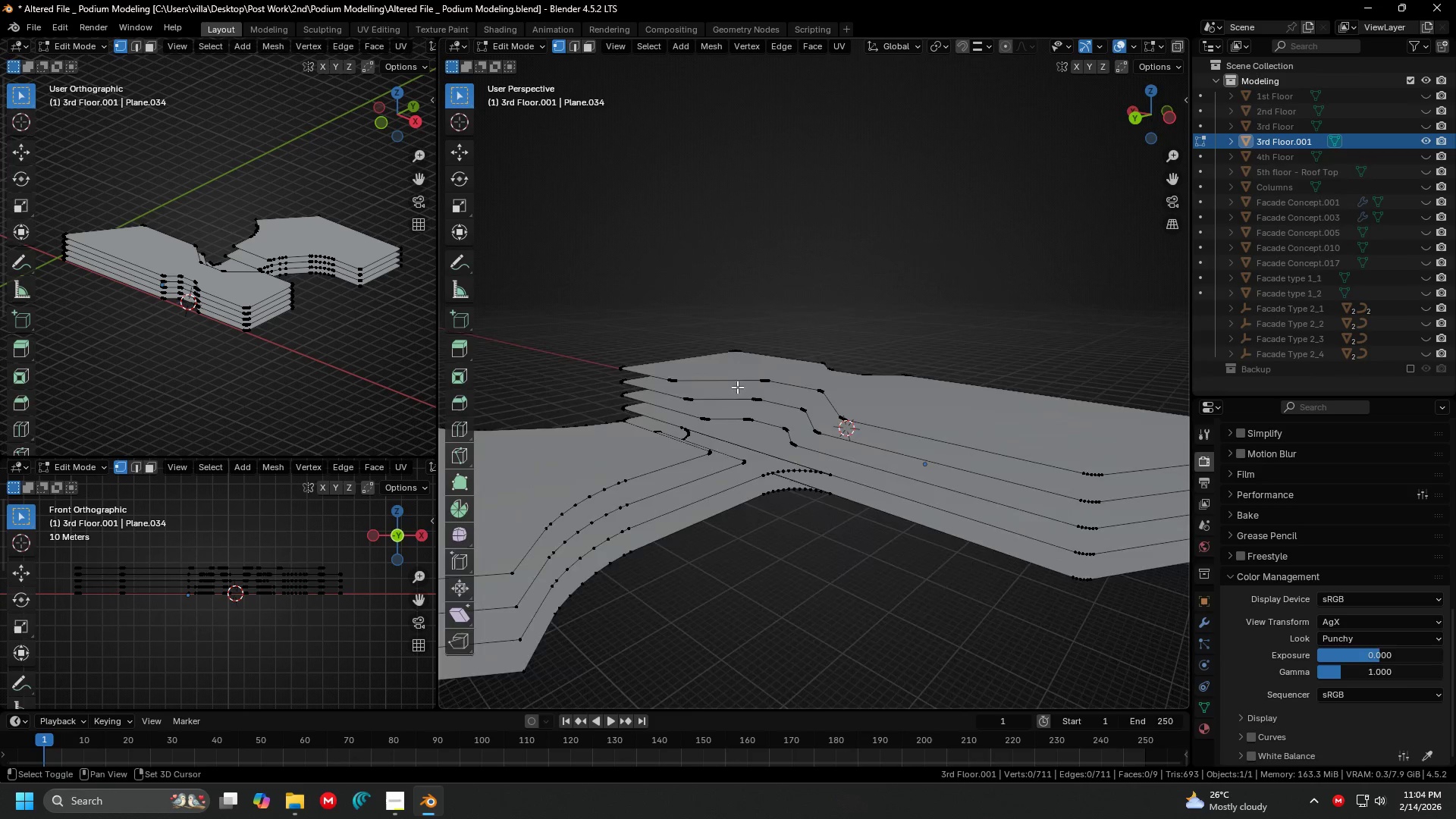 
scroll: coordinate [690, 375], scroll_direction: down, amount: 1.0
 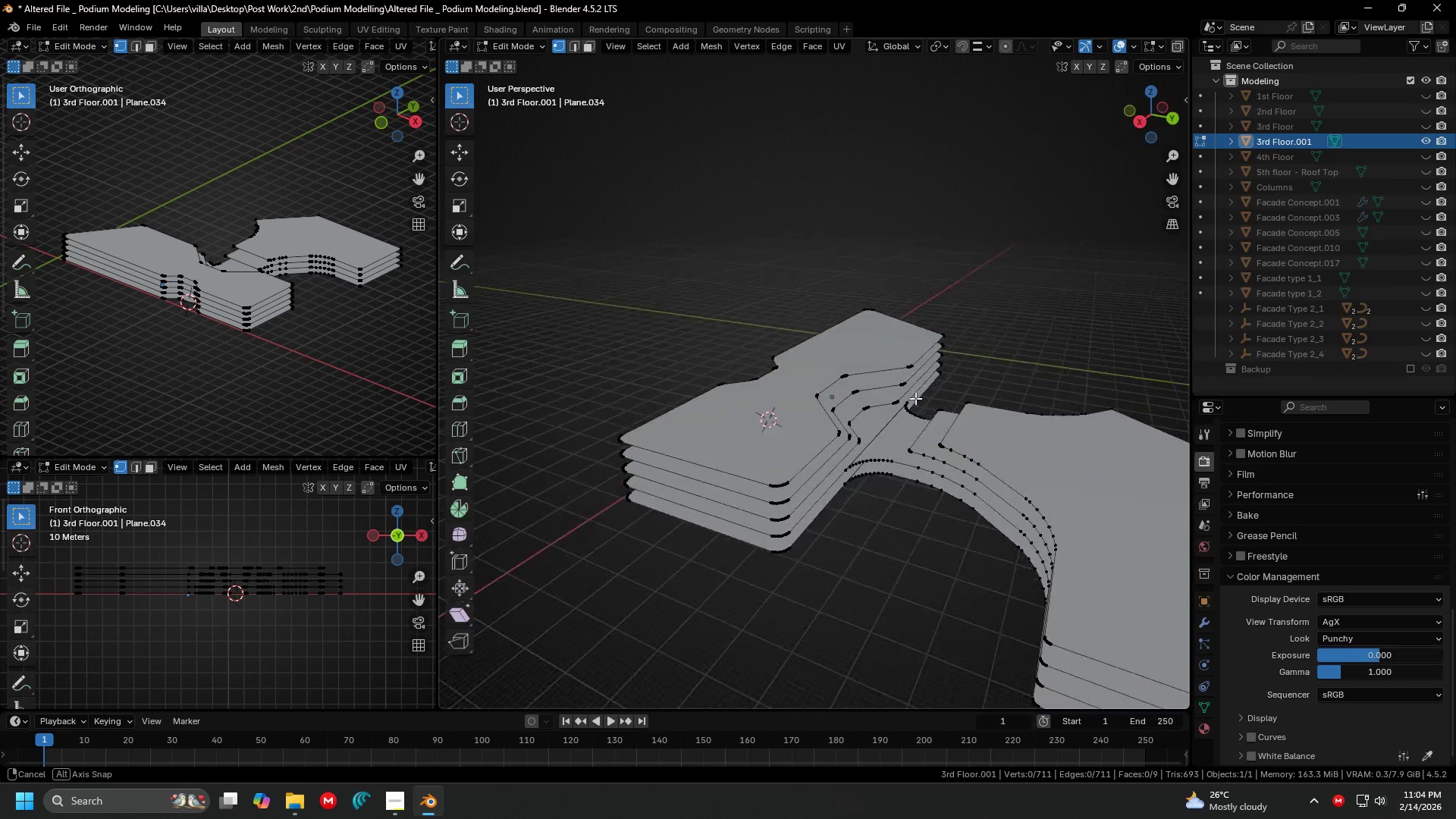 
scroll: coordinate [943, 398], scroll_direction: up, amount: 2.0
 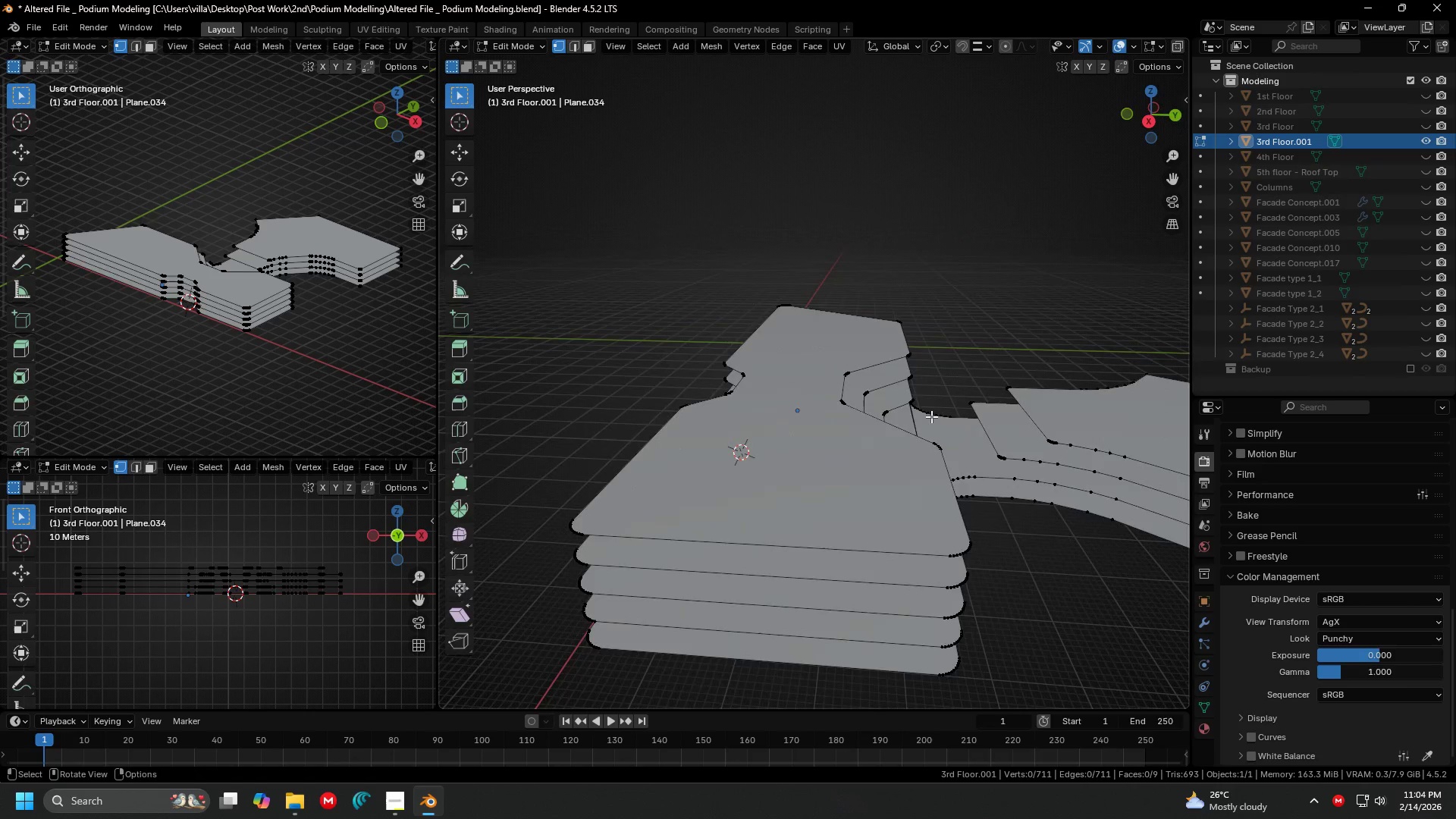 
key(A)
 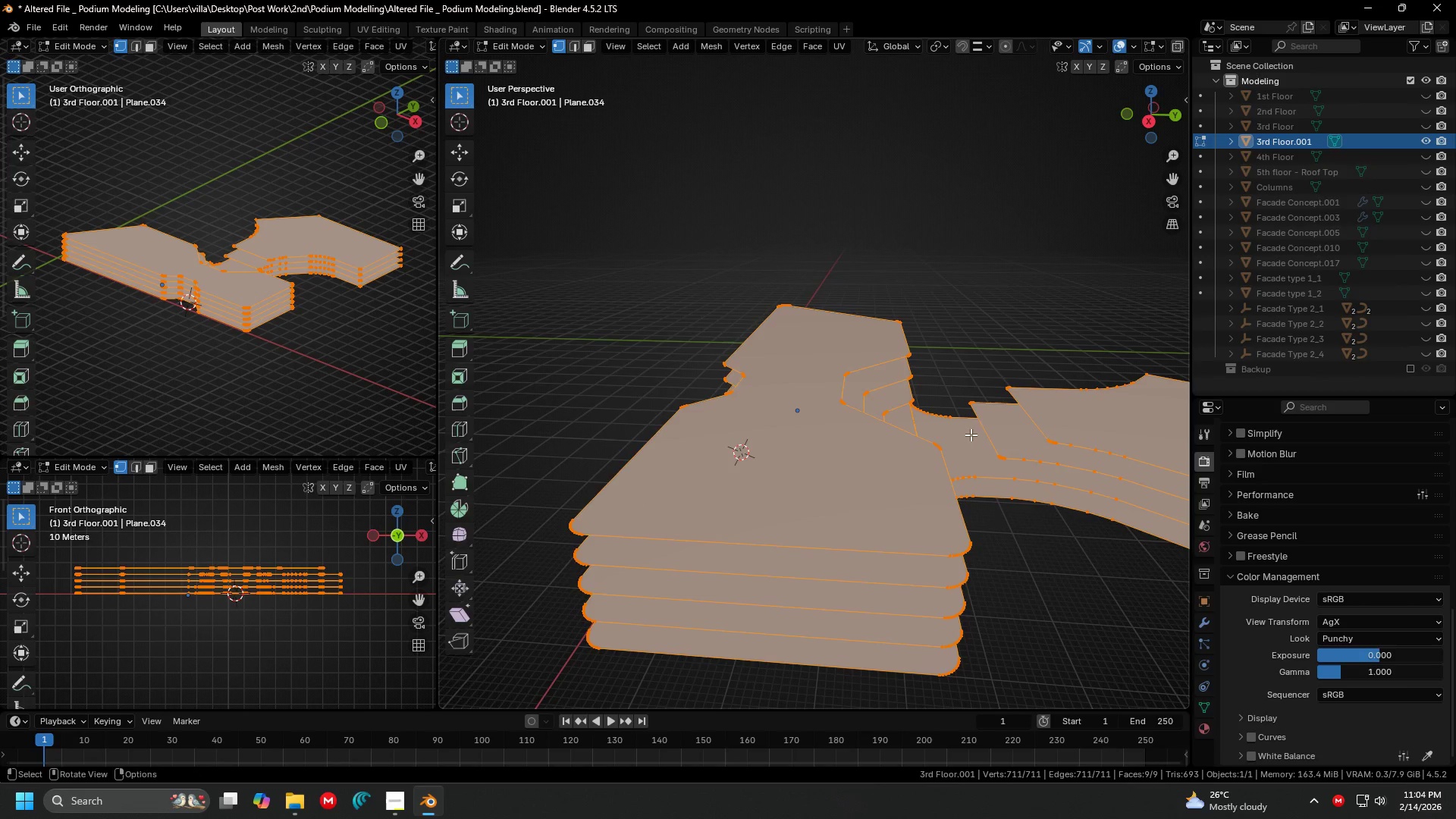 
key(Shift+ShiftLeft)
 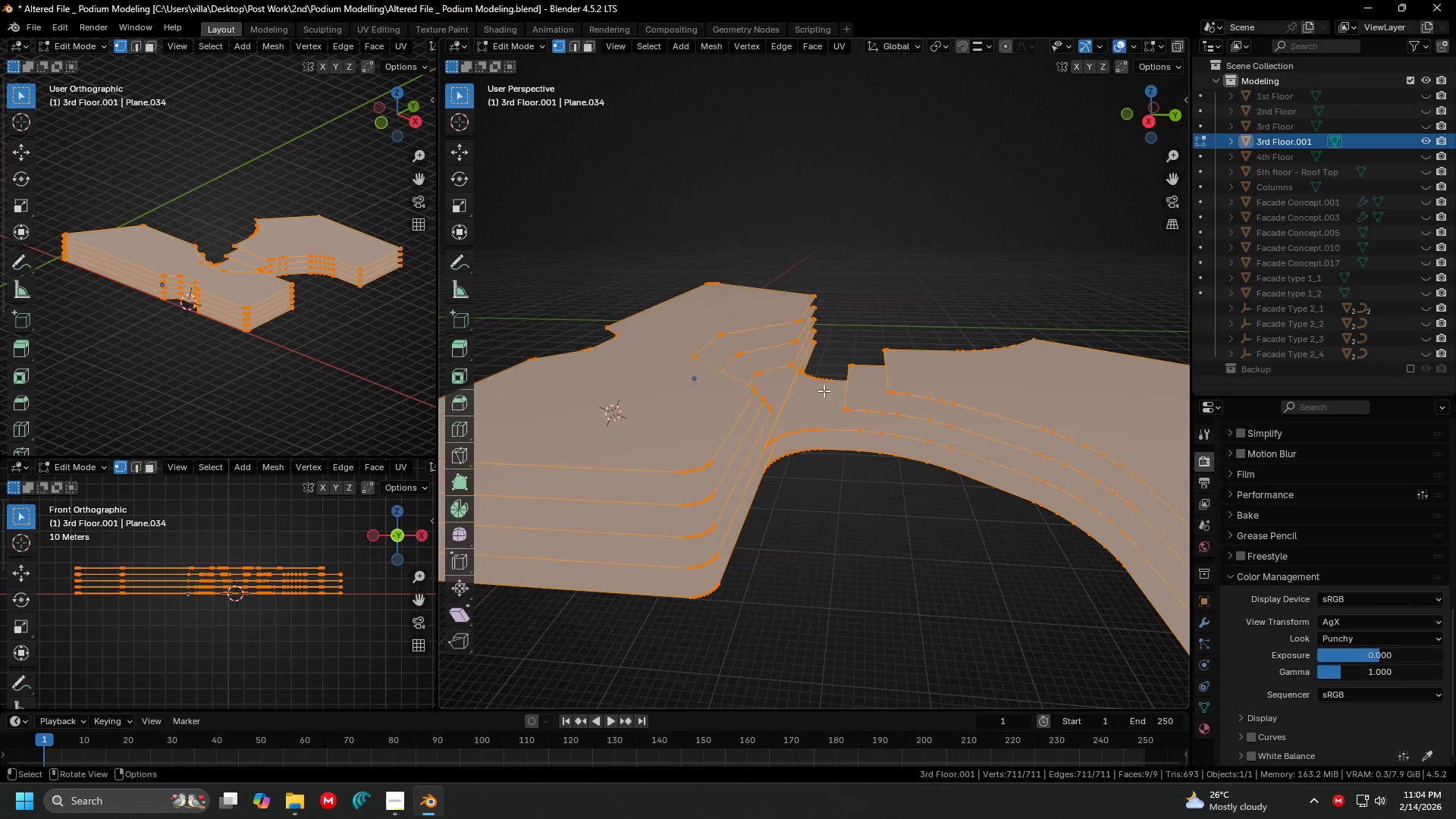 
key(X)
 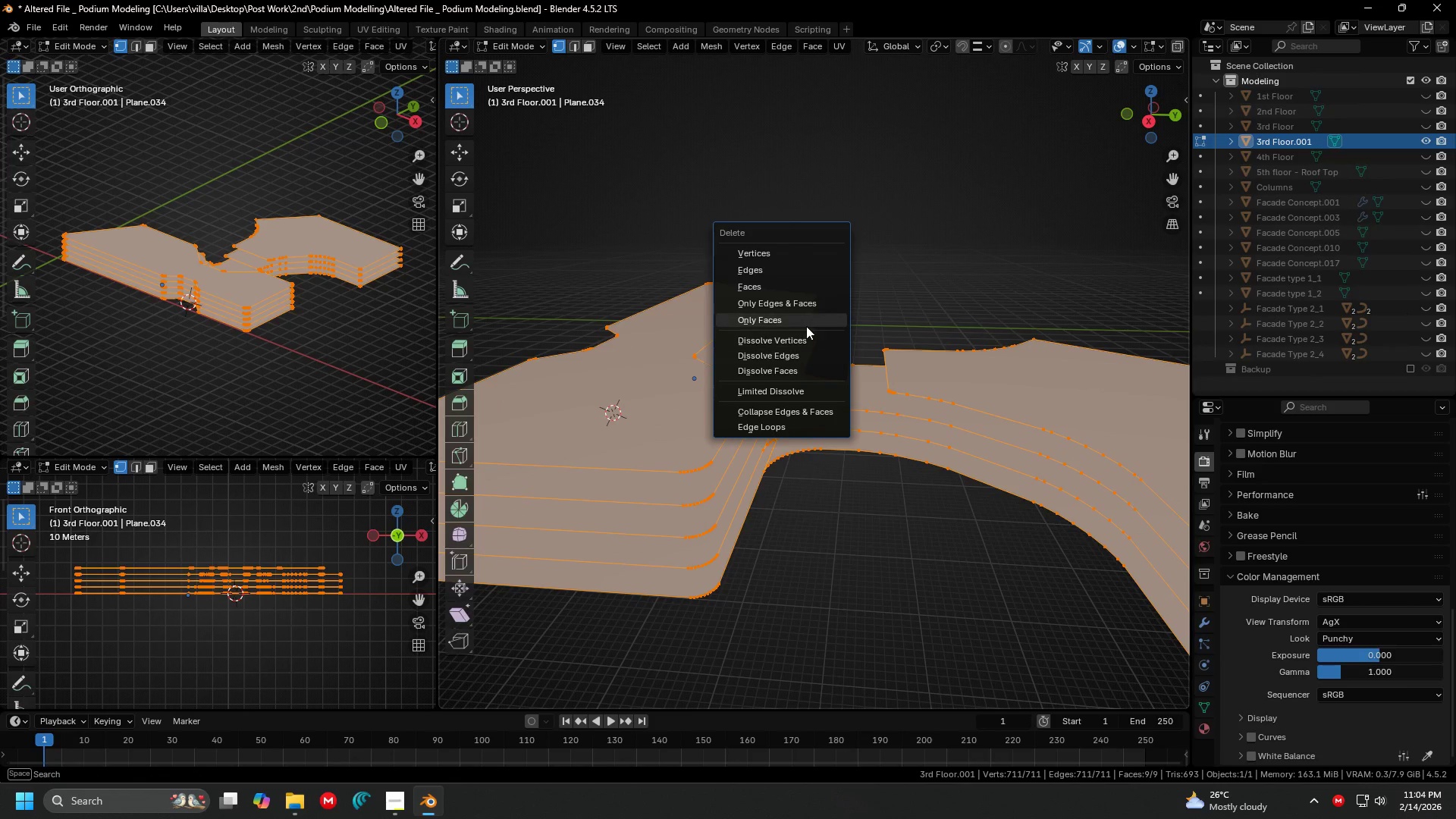 
left_click([806, 326])
 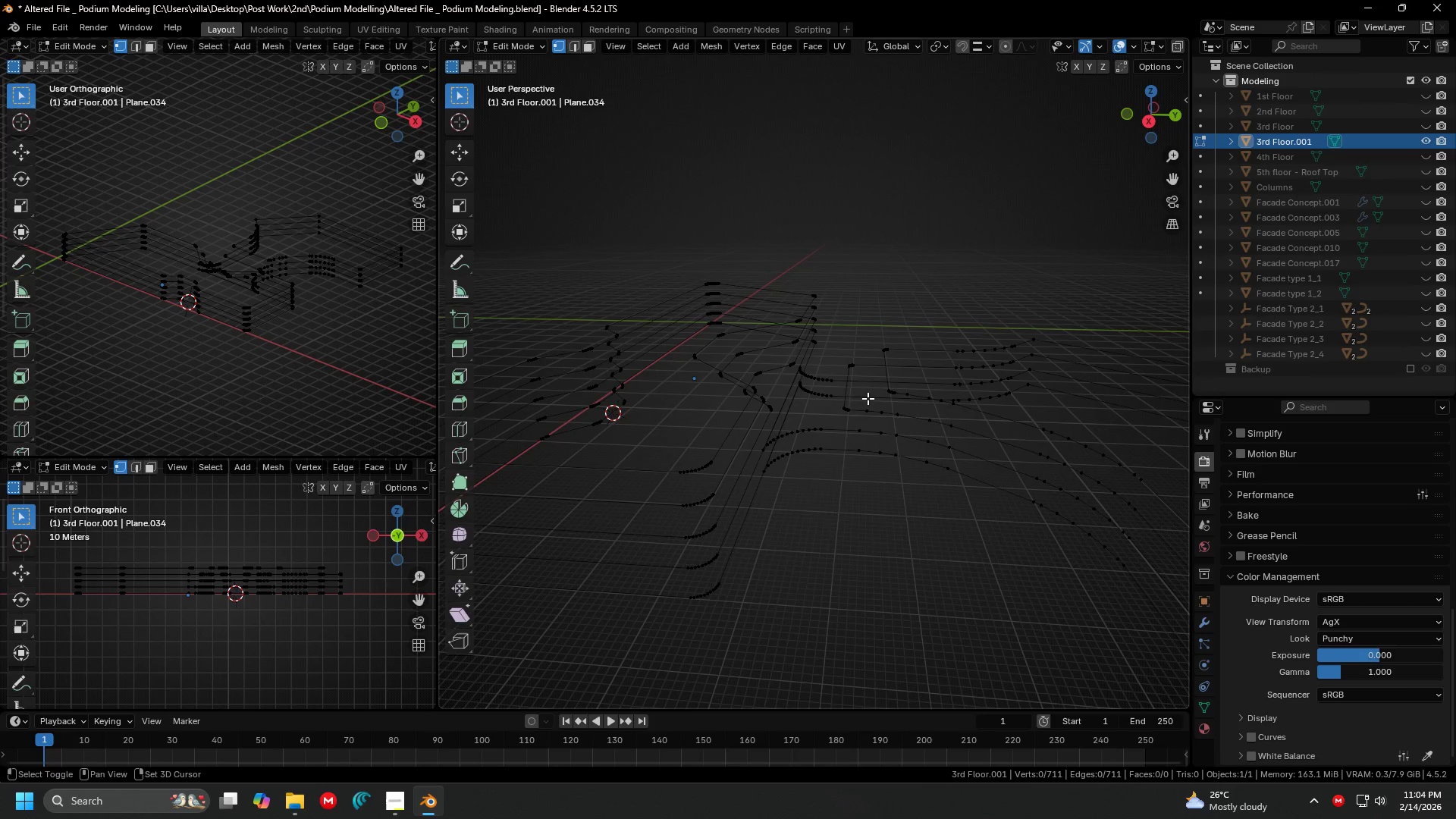 
type(am)
 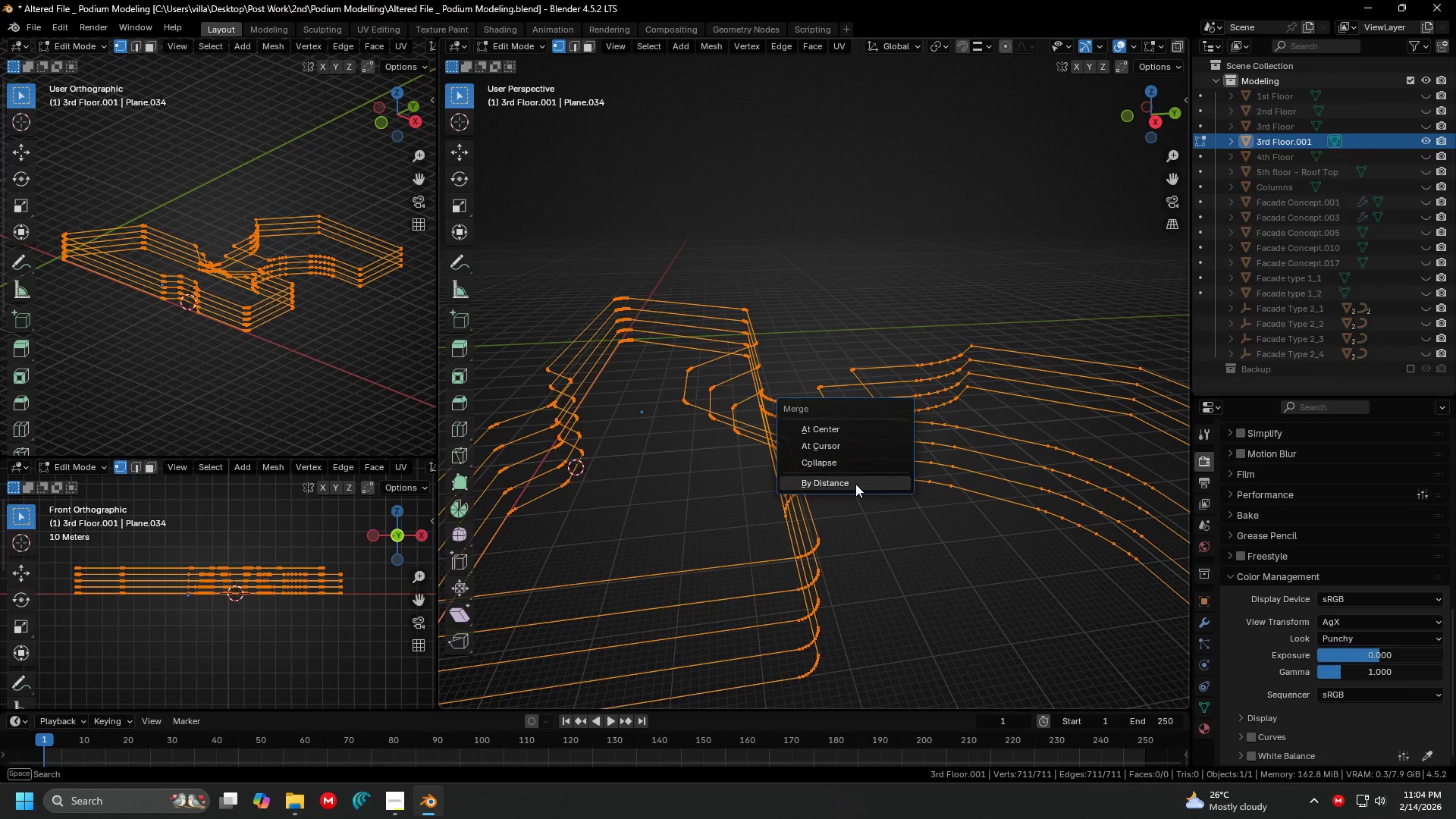 
left_click([855, 484])
 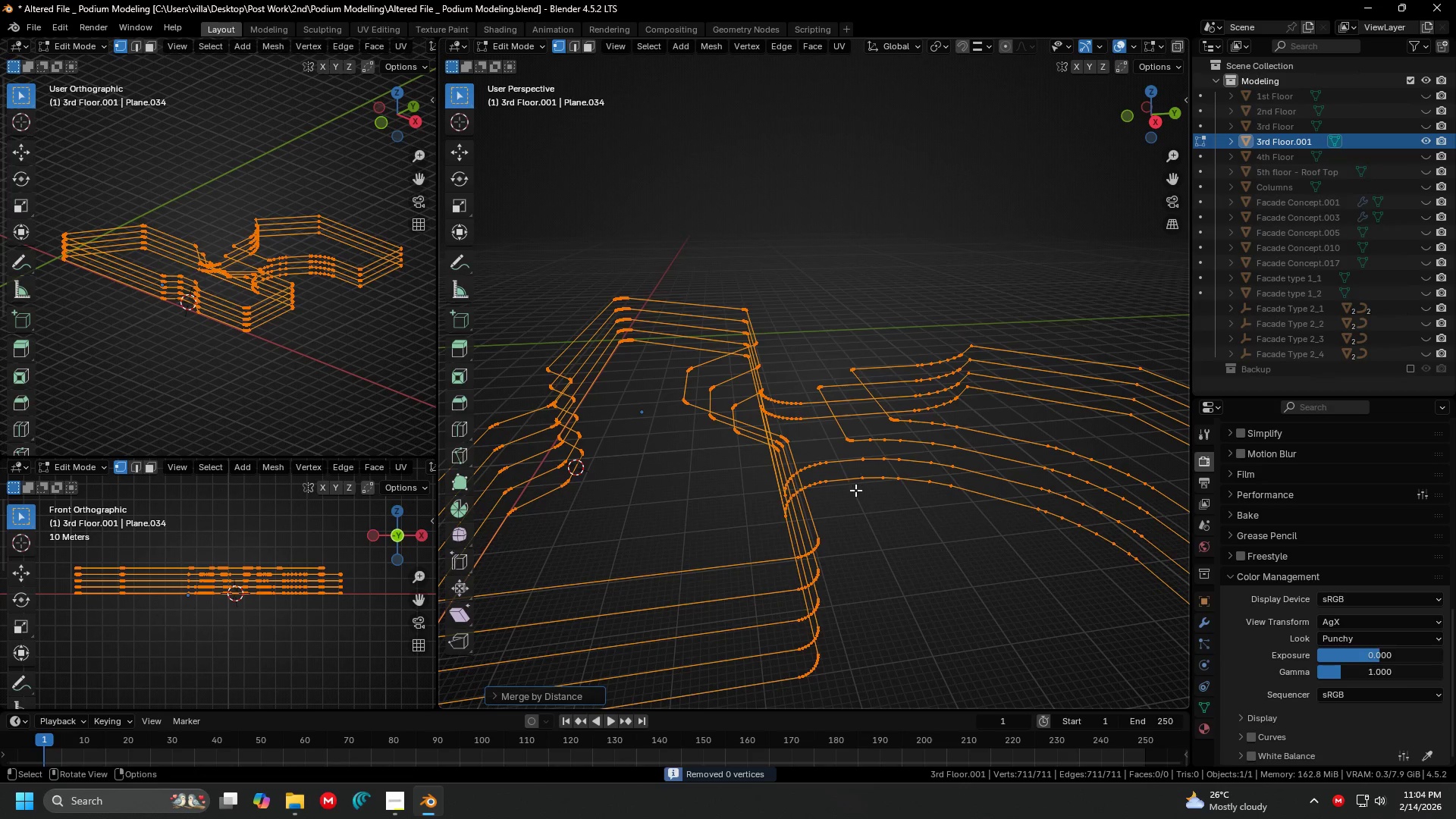 
key(Shift+ShiftLeft)
 